 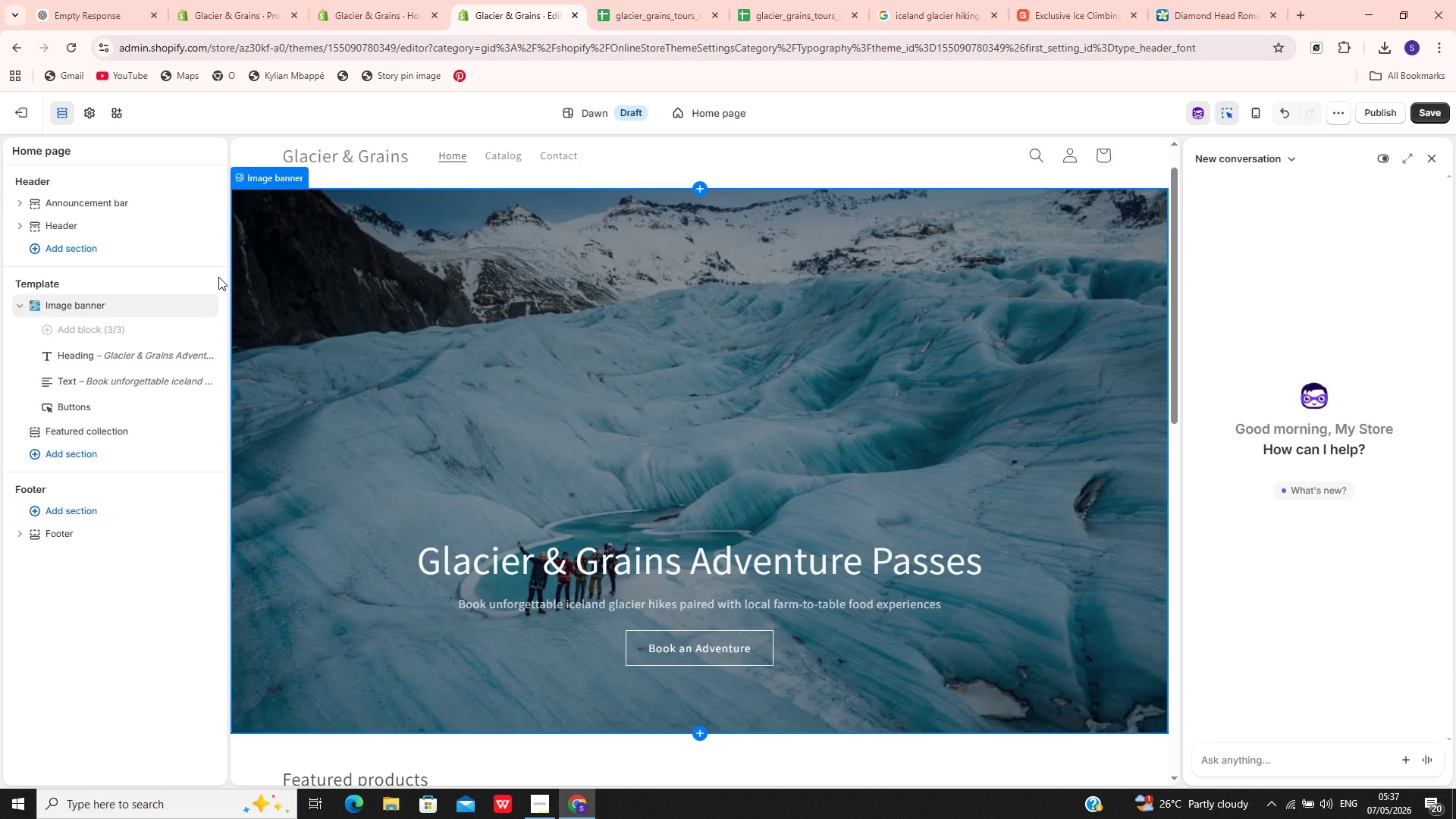 
left_click([387, 397])
 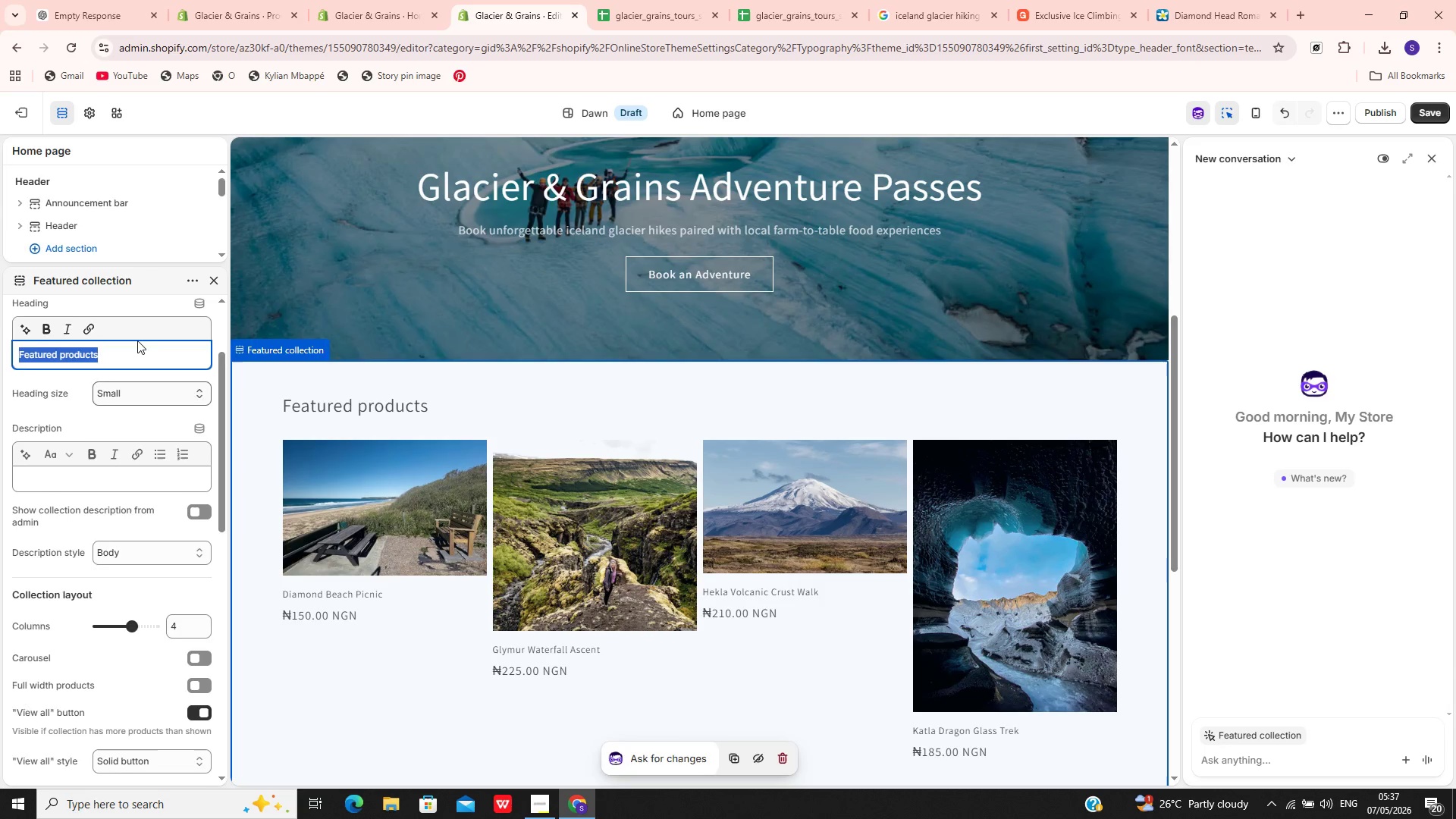 
left_click([127, 375])
 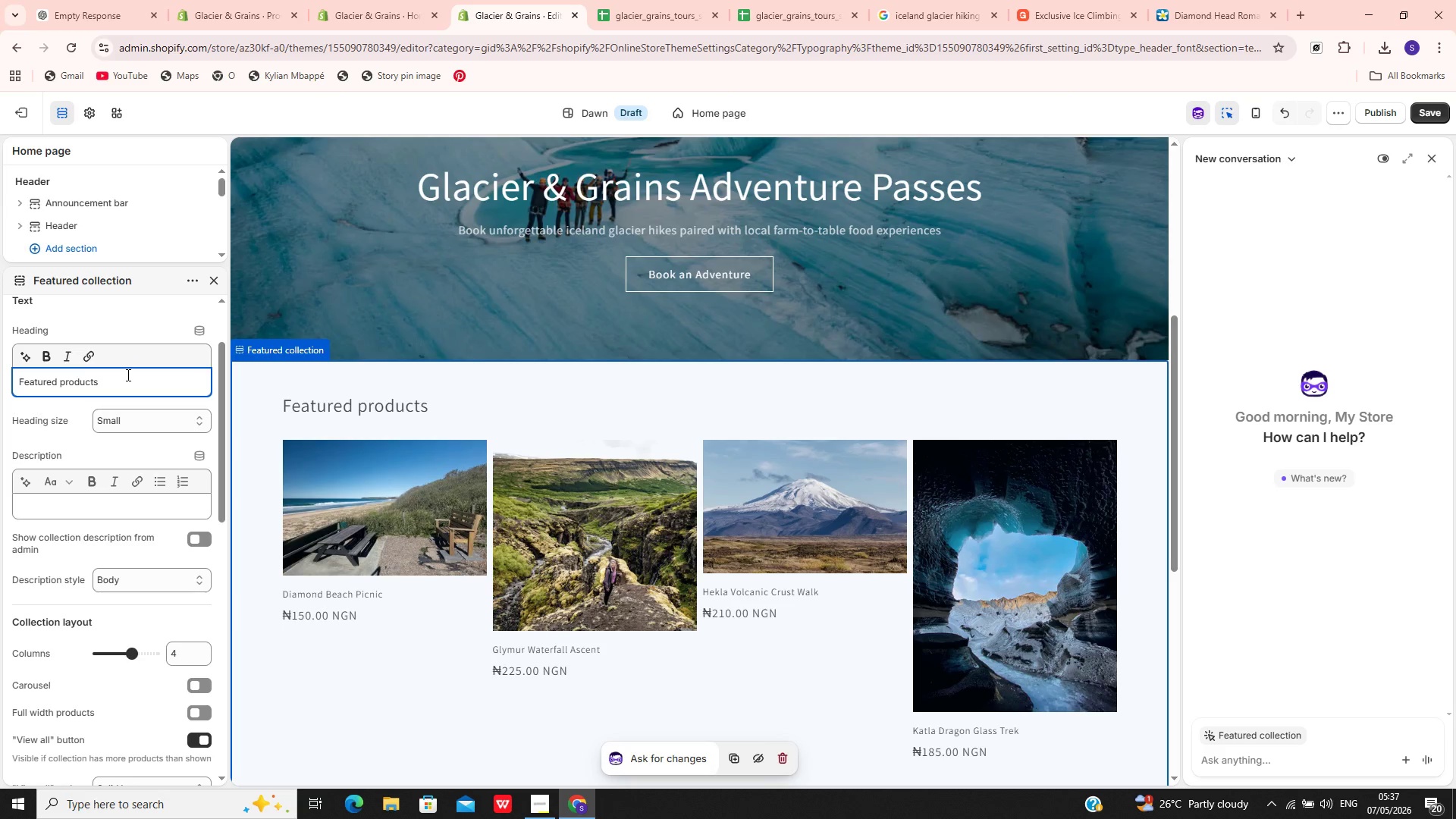 
key(Backspace)
key(Backspace)
key(Backspace)
key(Backspace)
key(Backspace)
key(Backspace)
key(Backspace)
key(Backspace)
type(Tours)
 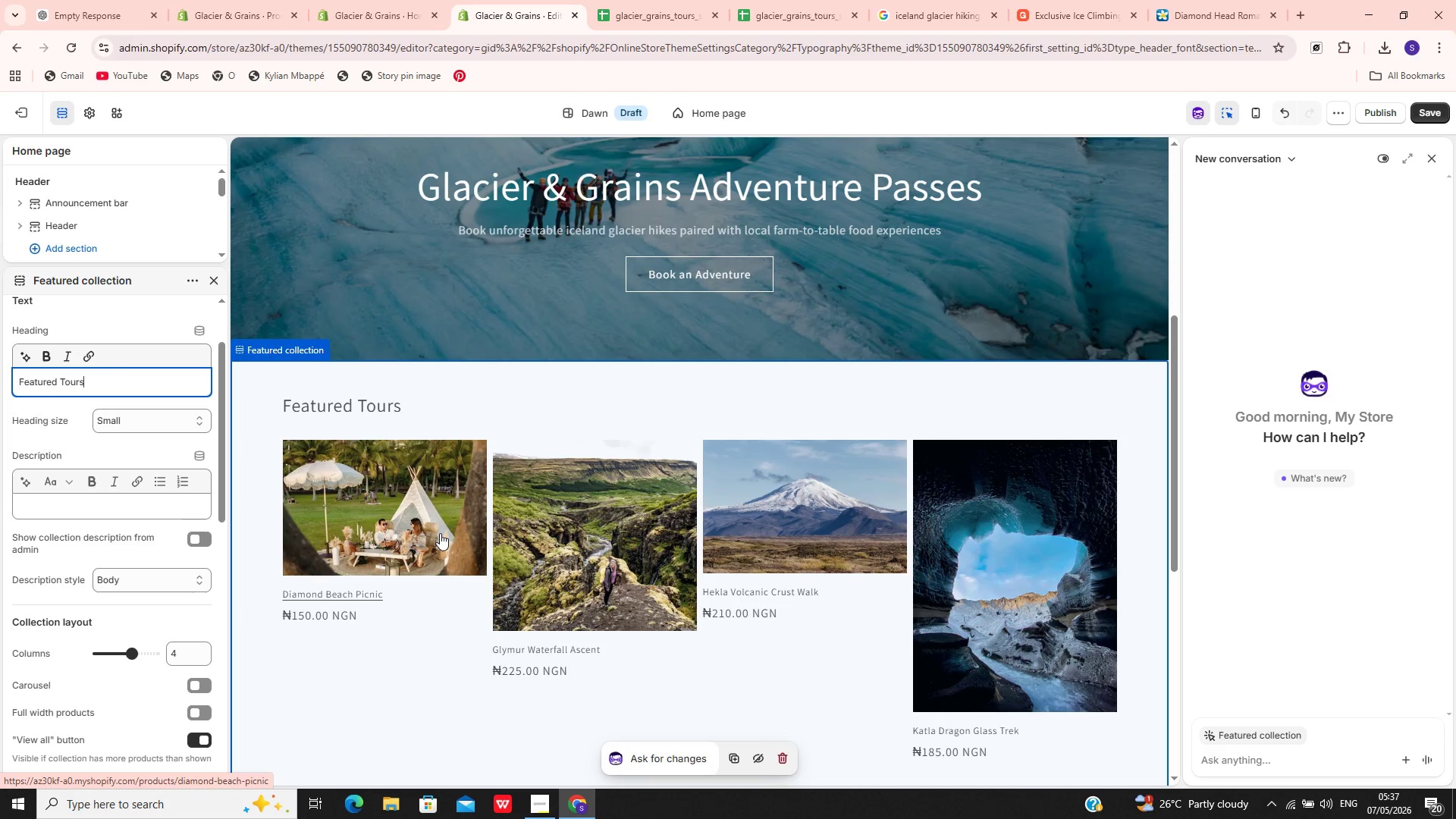 
wait(5.61)
 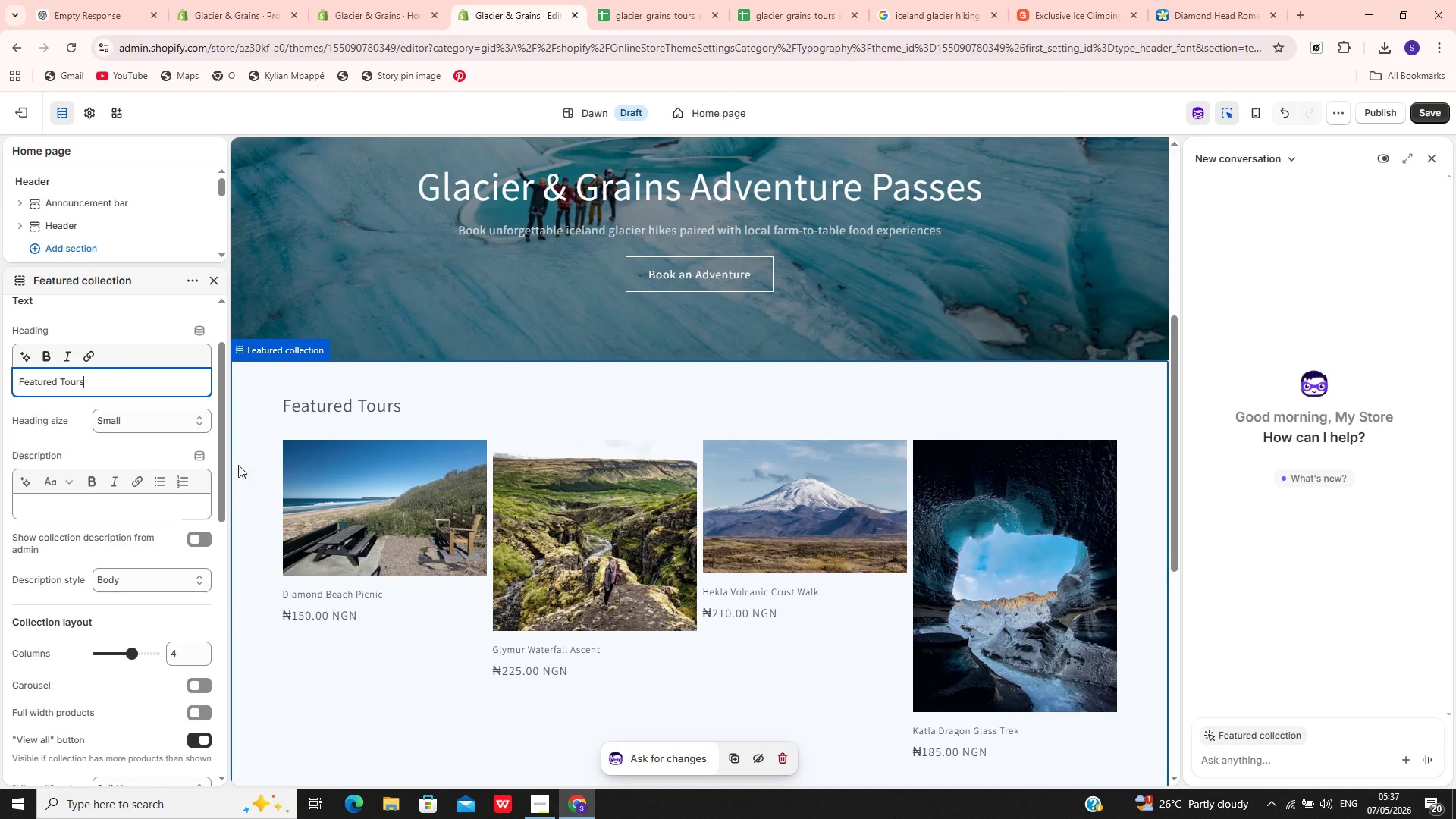 
left_click([435, 404])
 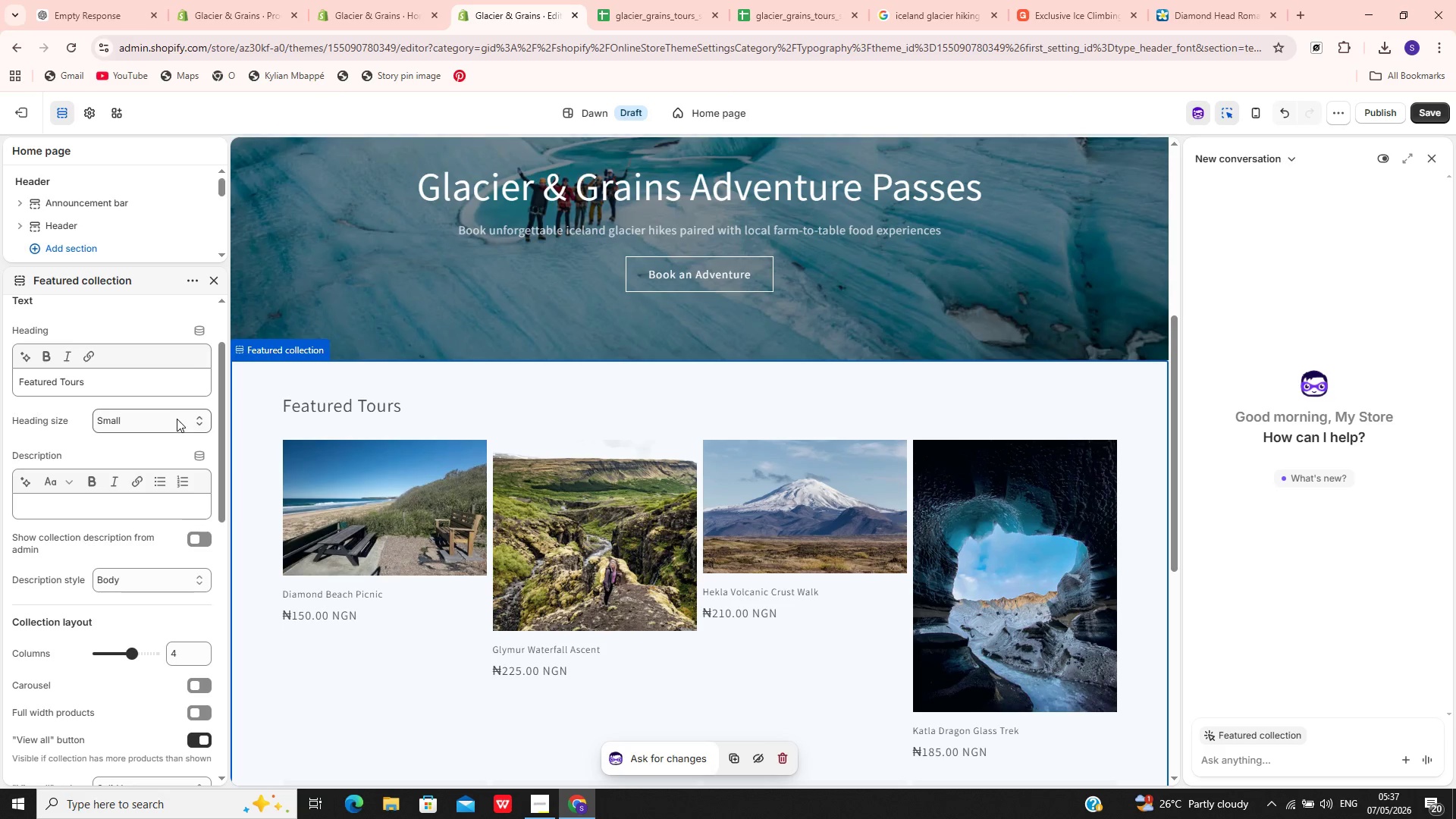 
mouse_move([152, 403])
 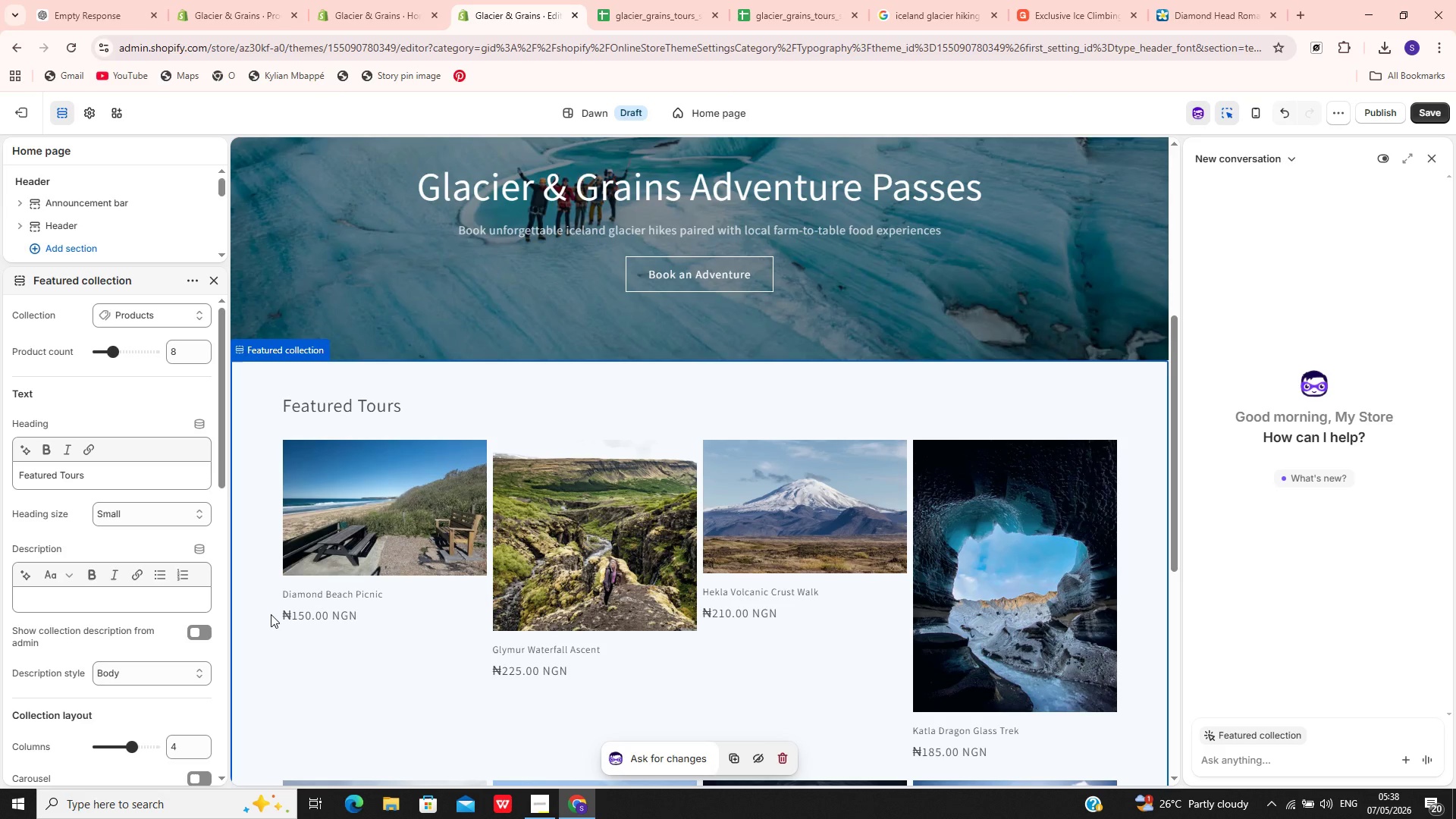 
wait(25.95)
 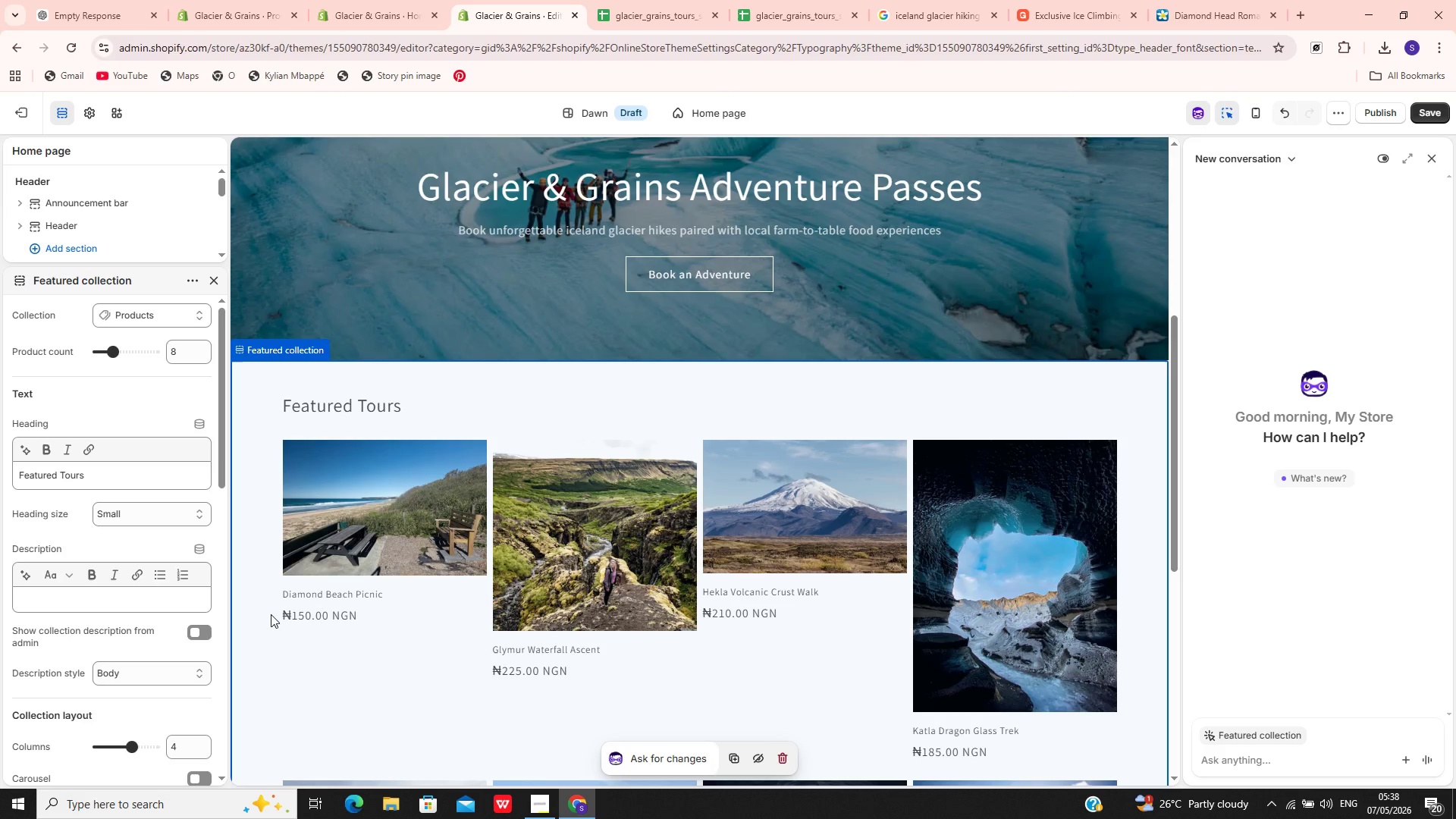 
left_click_drag(start_coordinate=[113, 347], to_coordinate=[104, 350])
 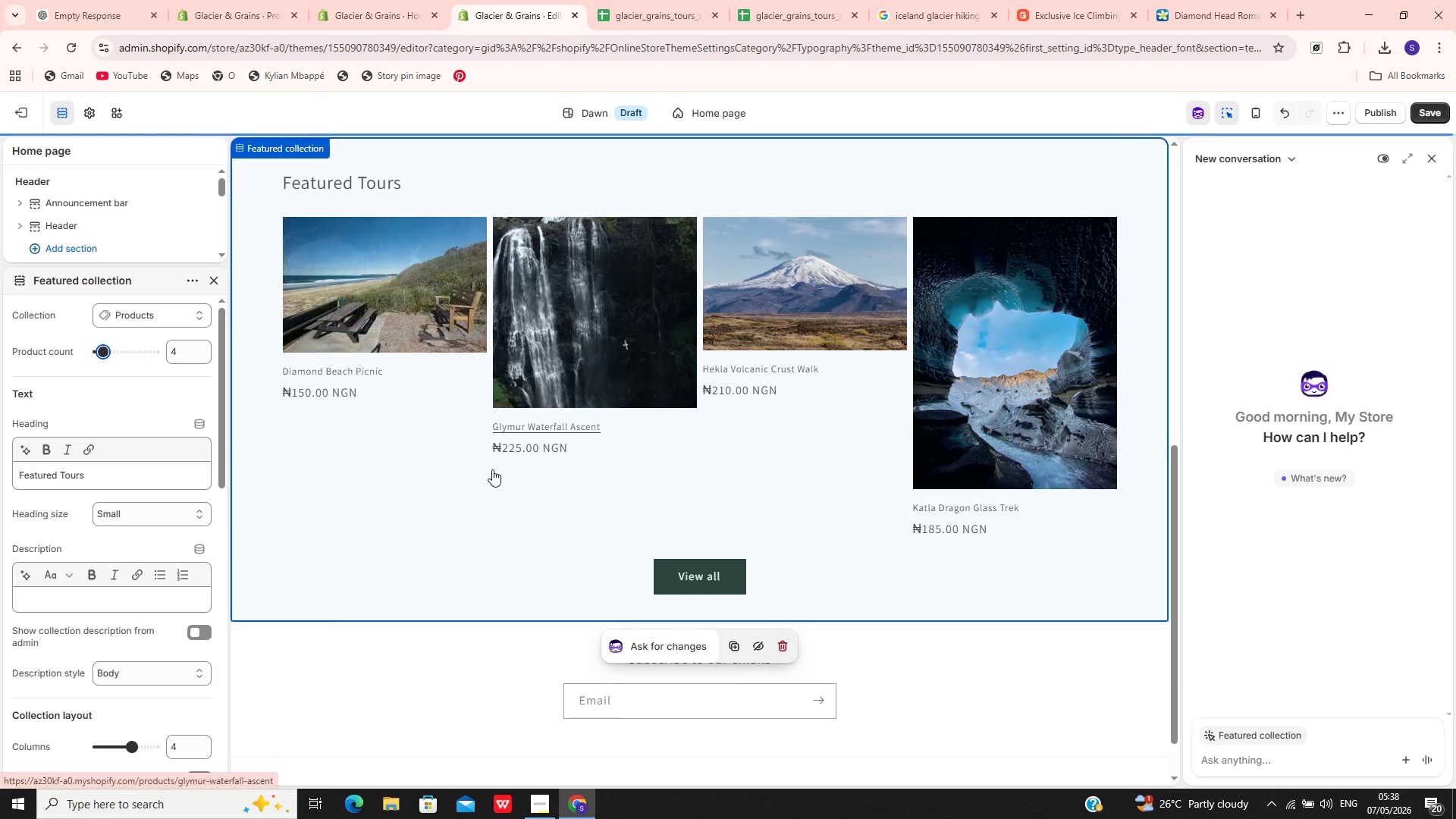 
mouse_move([617, 443])
 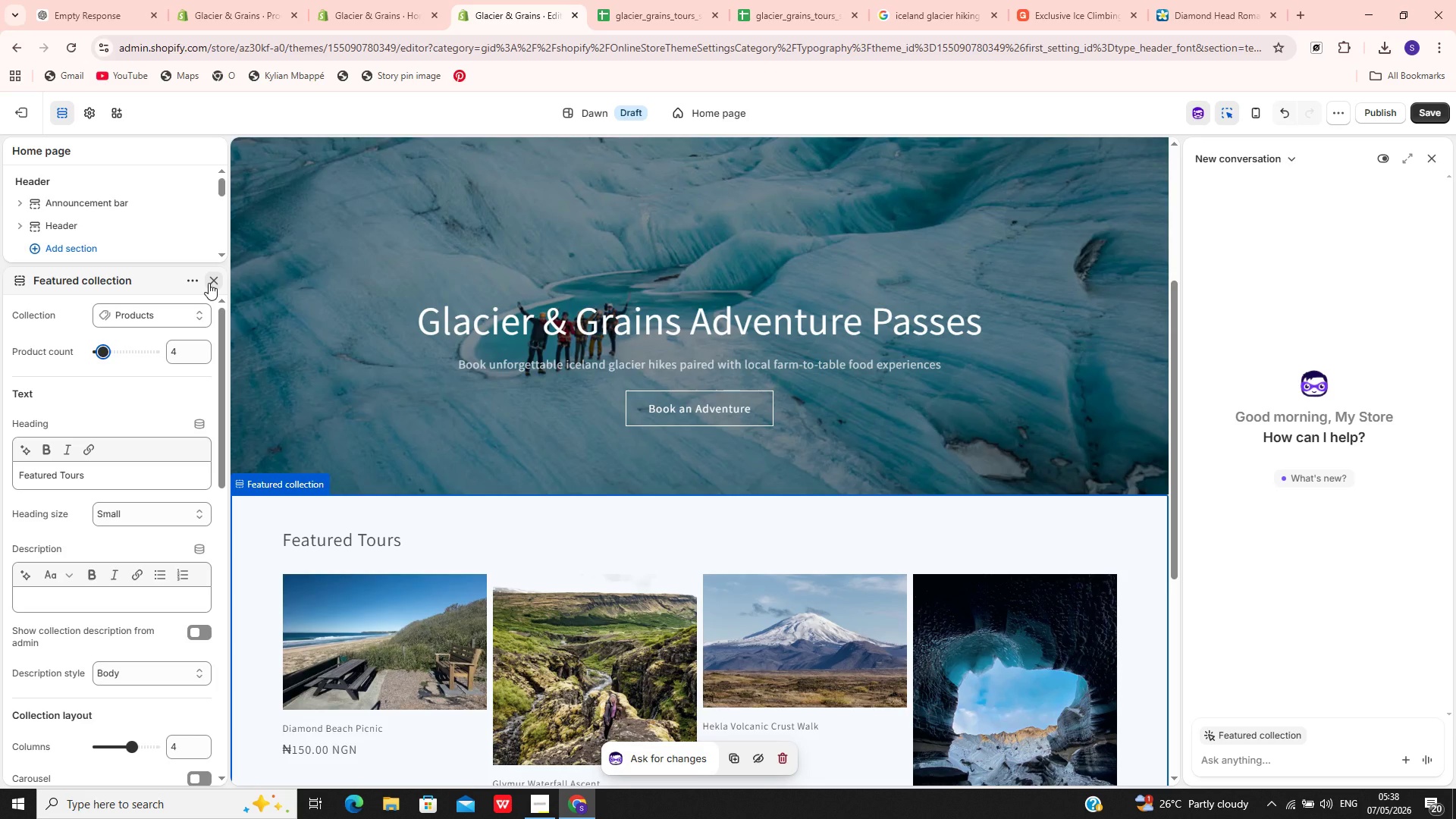 
left_click([209, 283])
 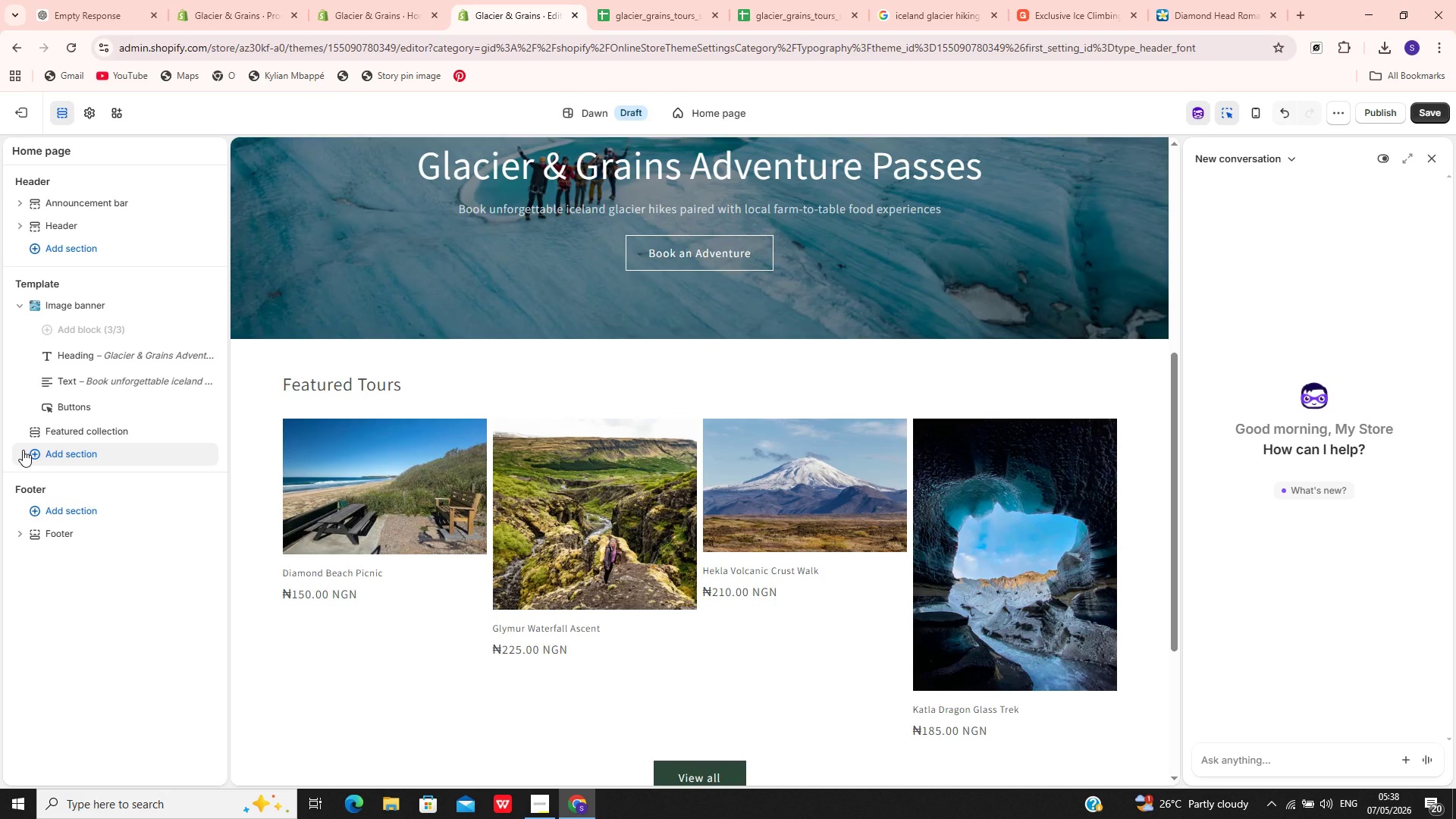 
wait(14.27)
 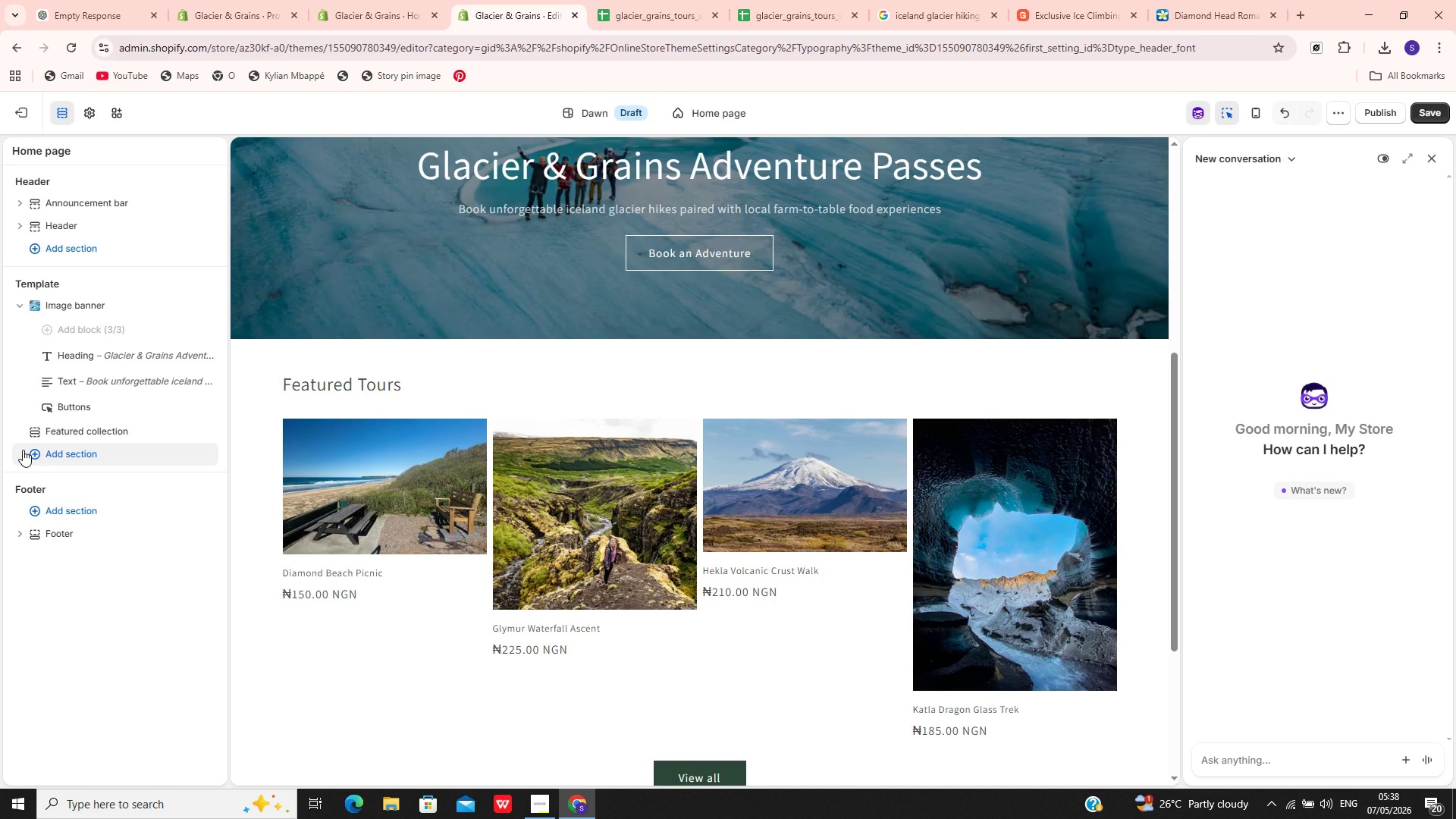 
left_click([55, 455])
 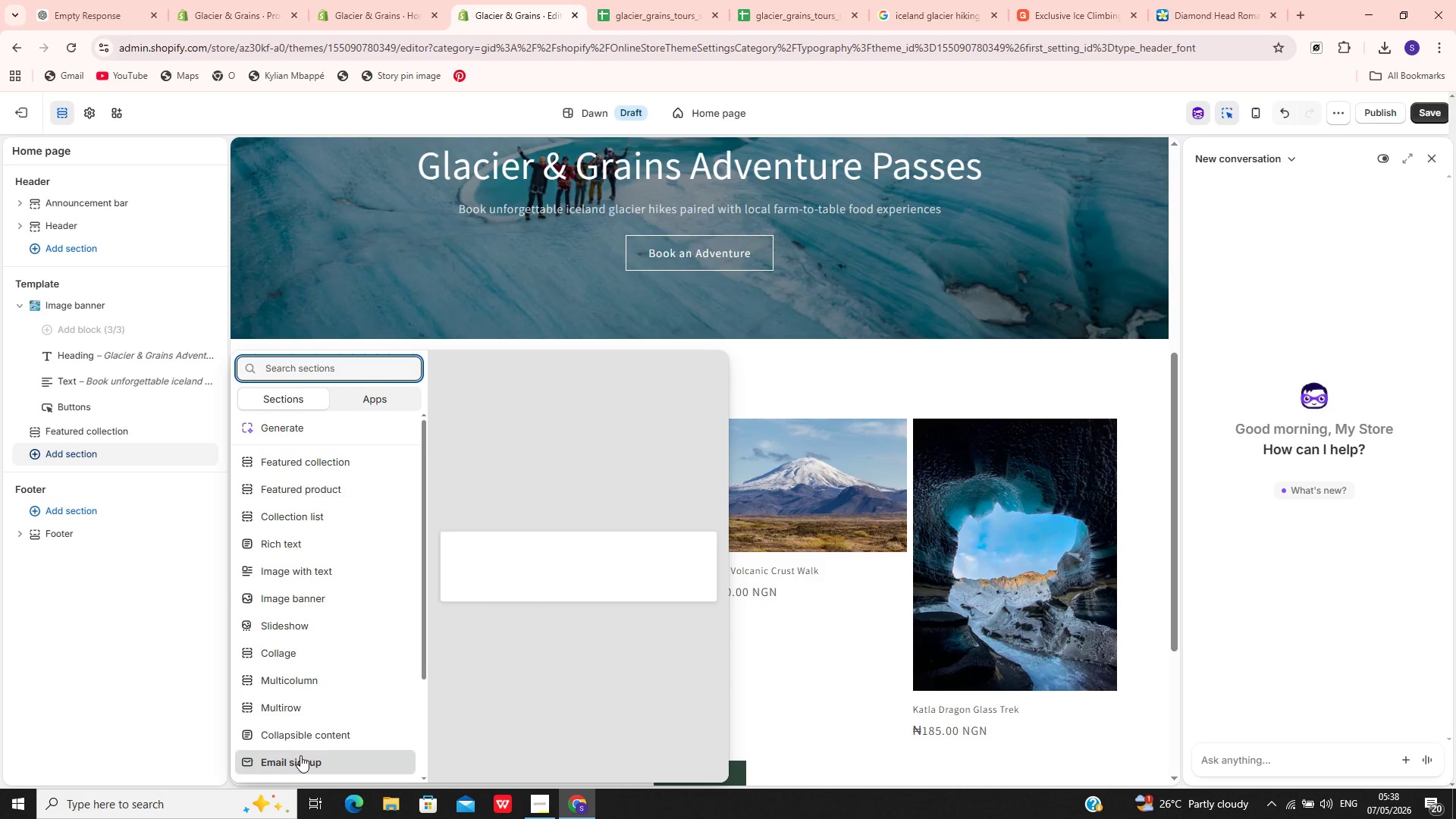 
left_click([309, 676])
 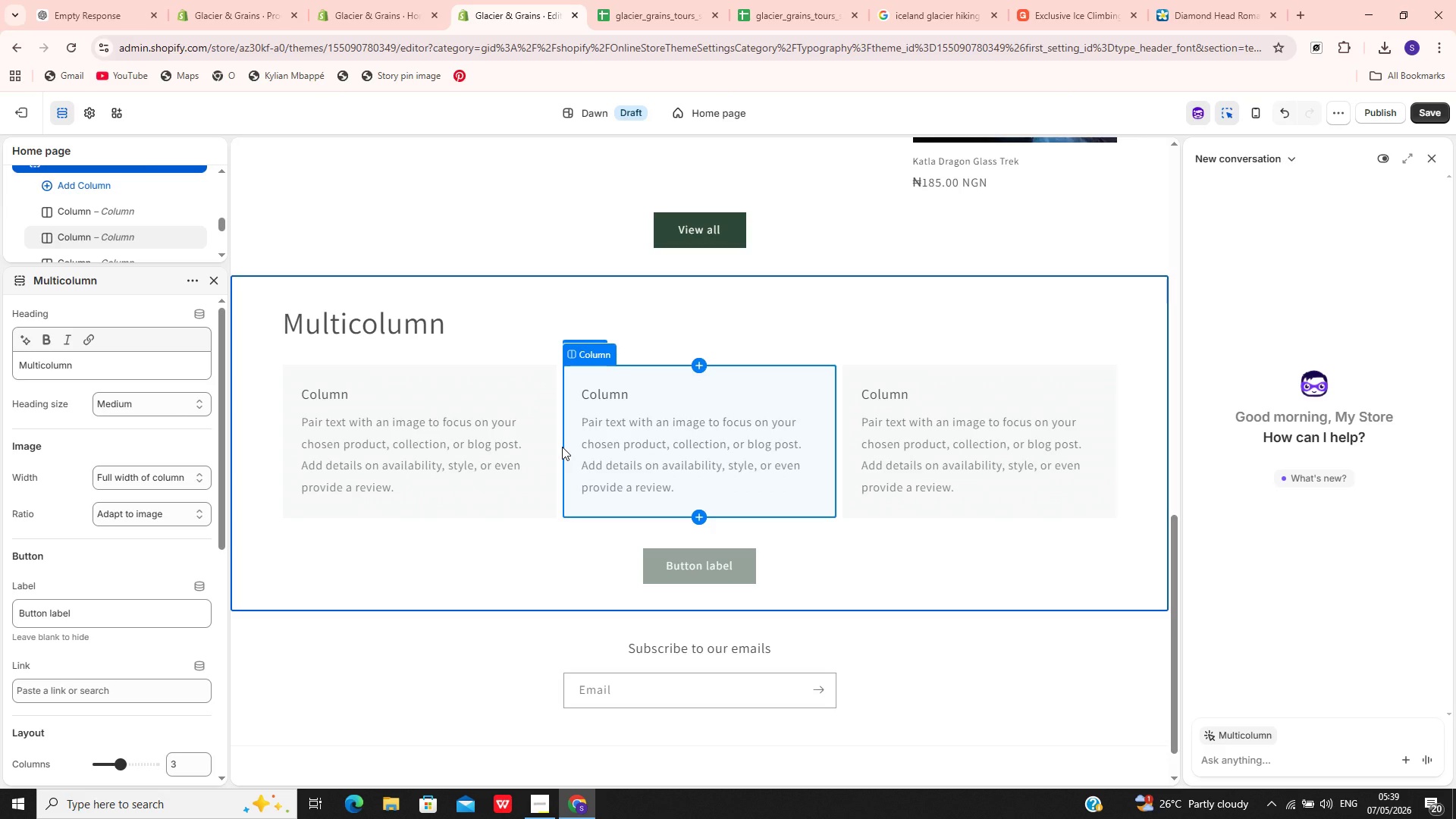 
wait(25.62)
 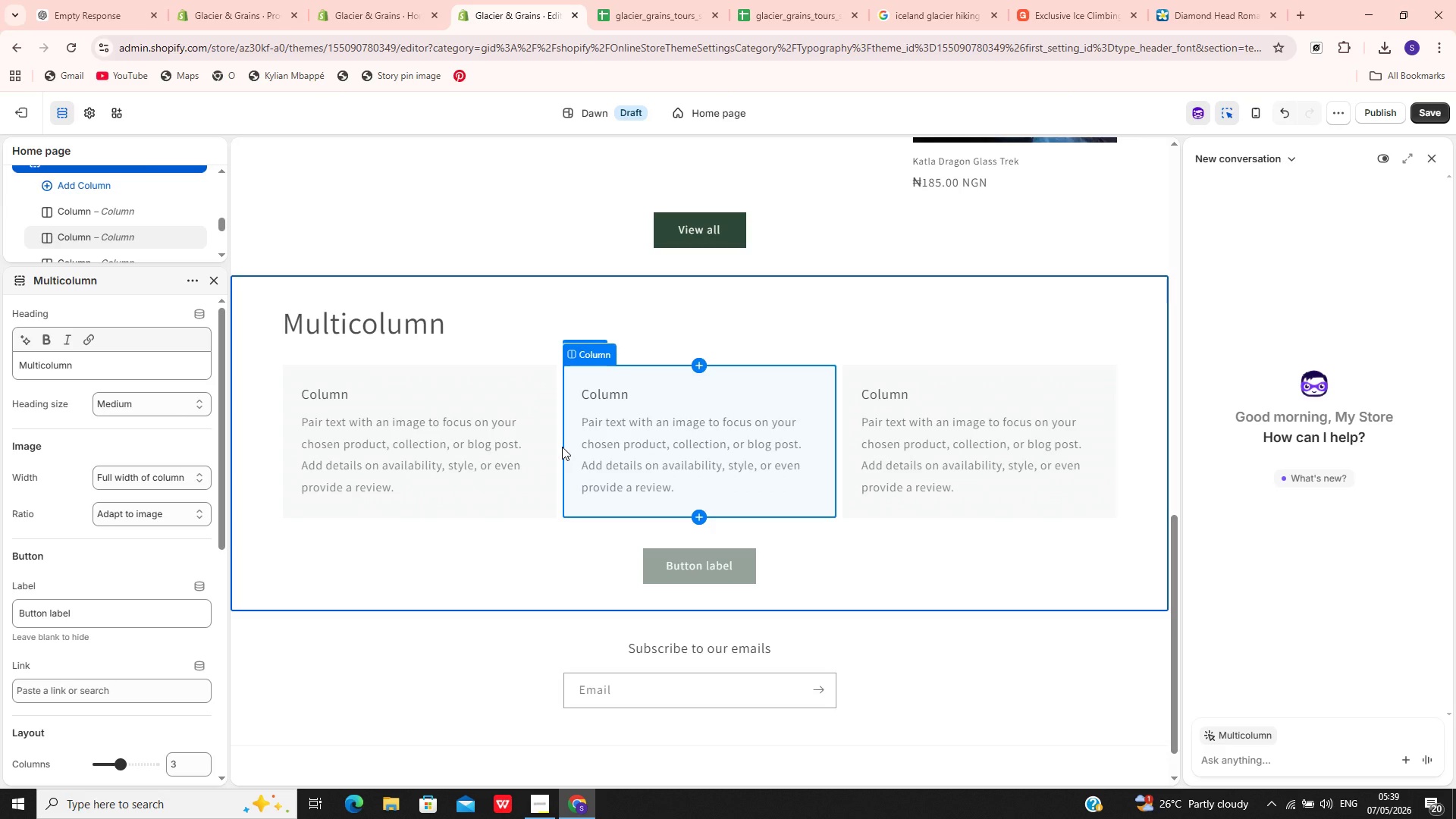 
left_click([400, 330])
 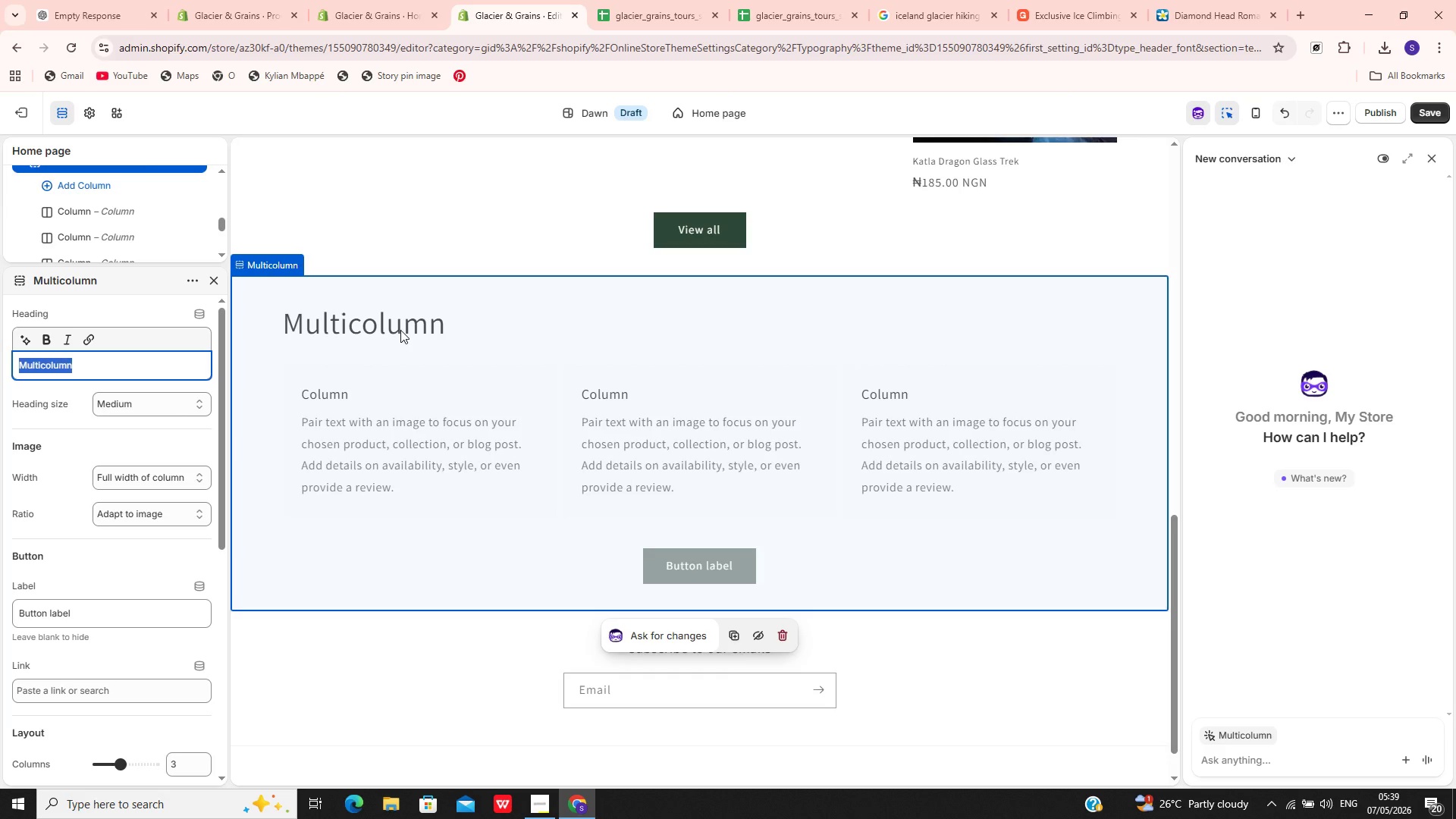 
wait(23.91)
 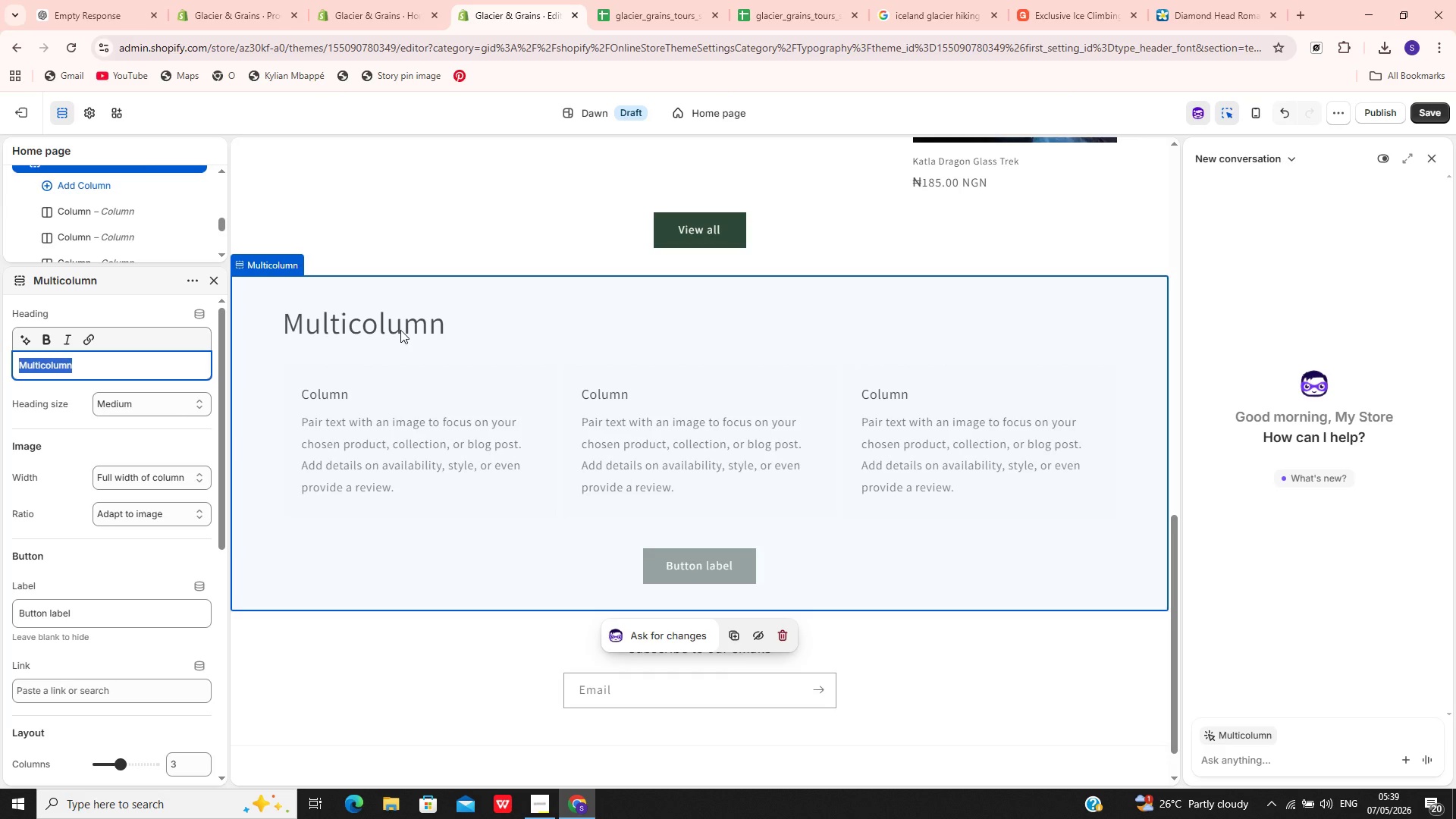 
left_click([326, 400])
 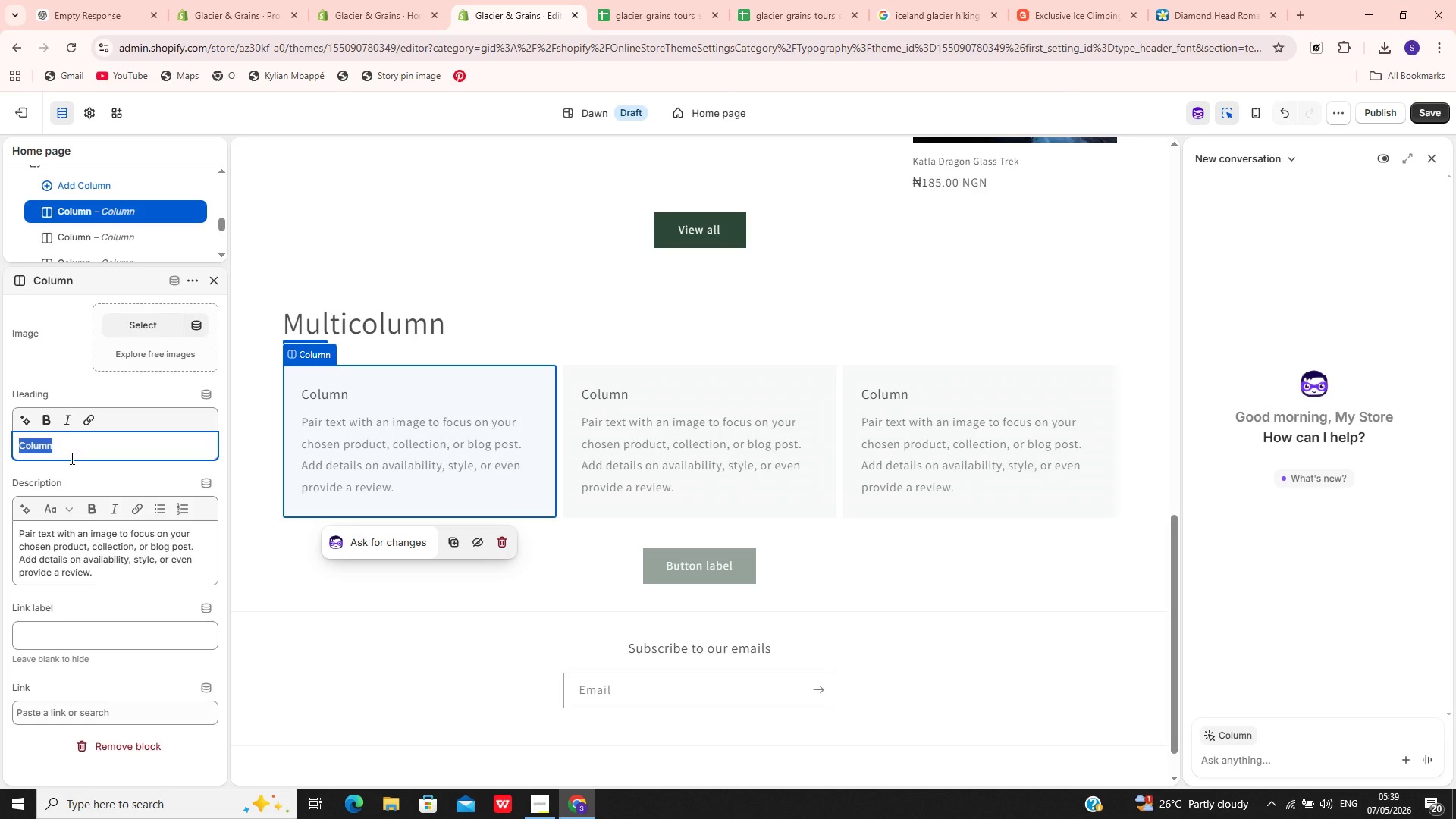 
type(Eco-Friendly)
 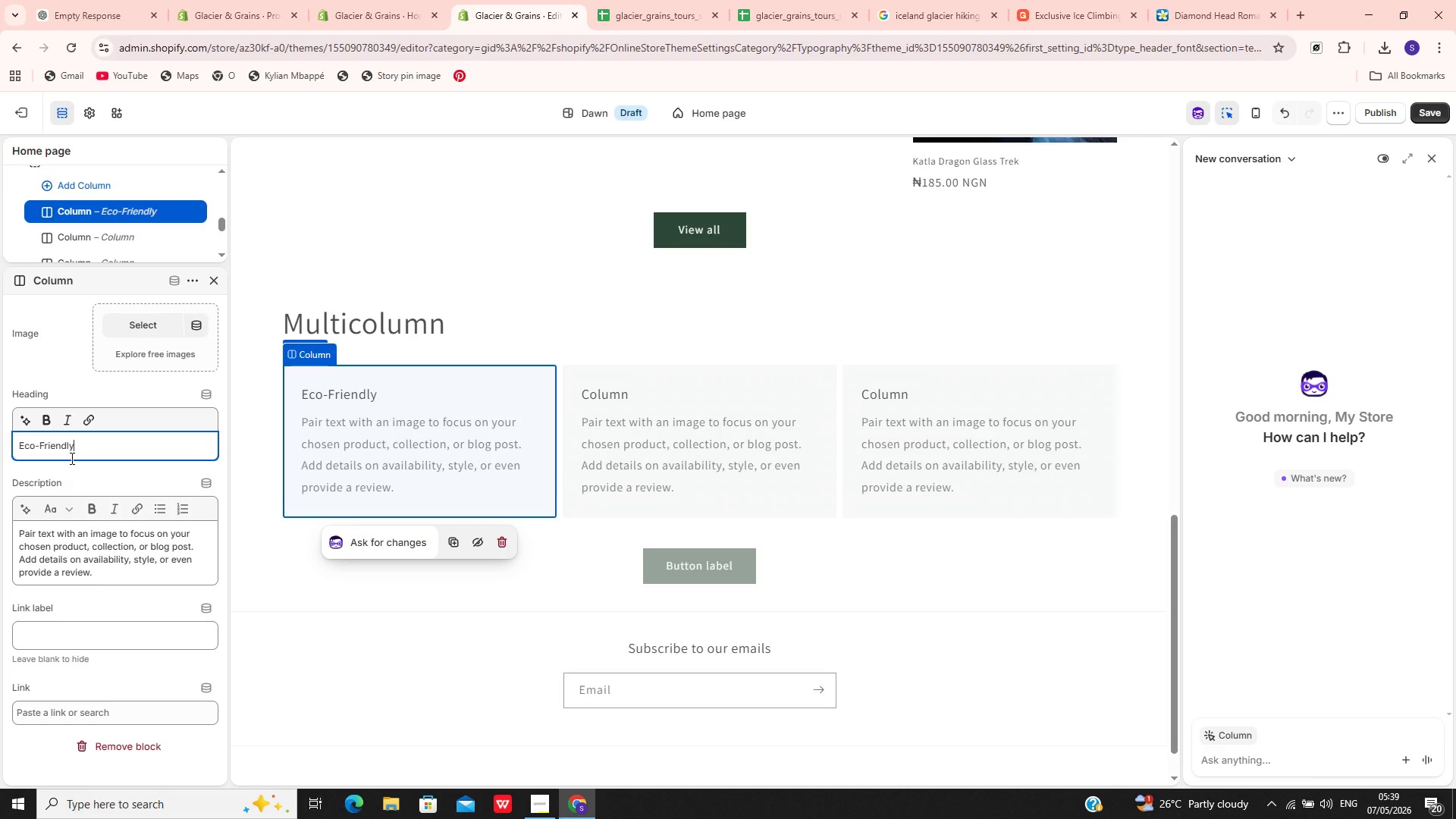 
wait(9.53)
 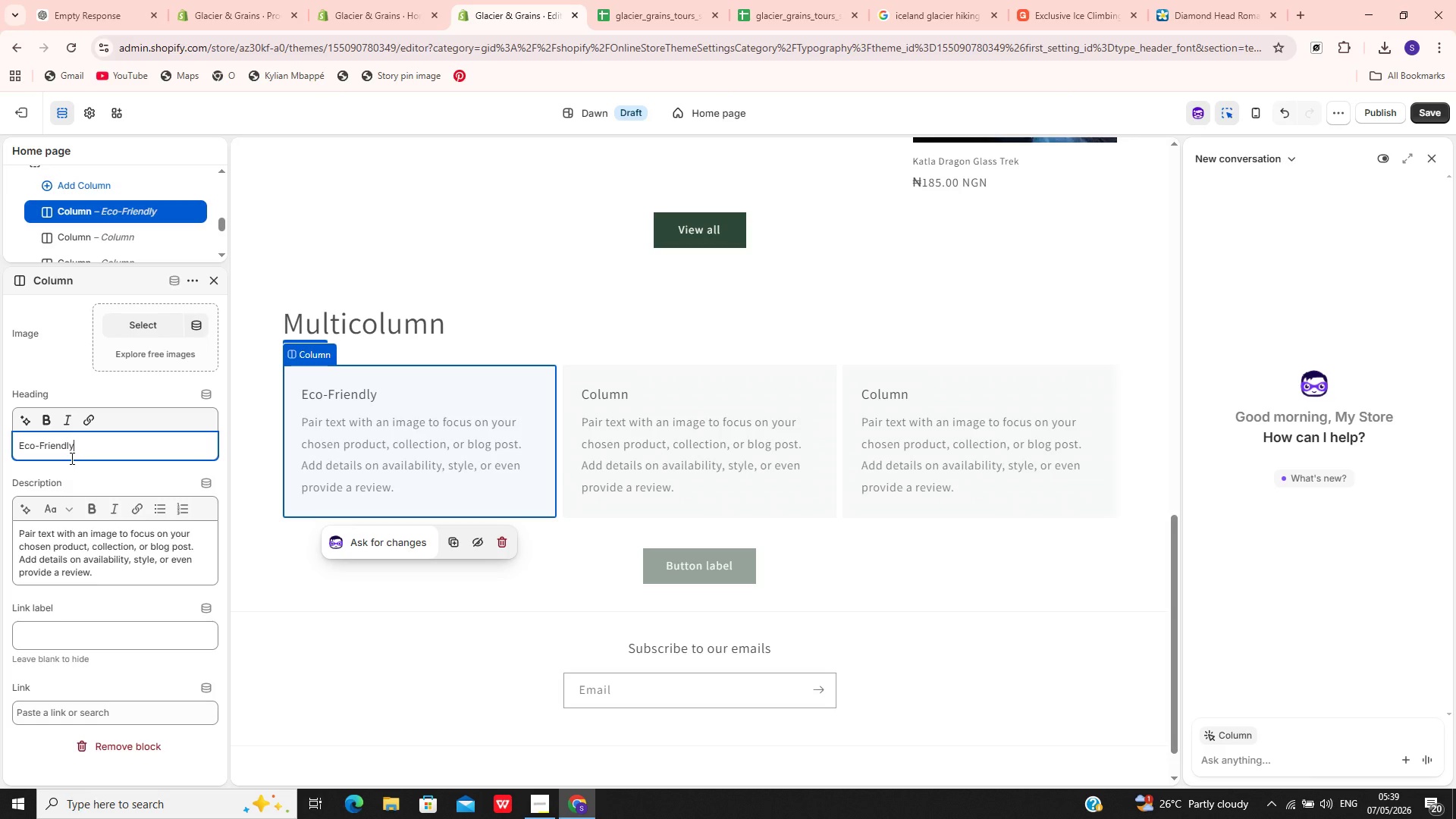 
left_click([576, 759])
 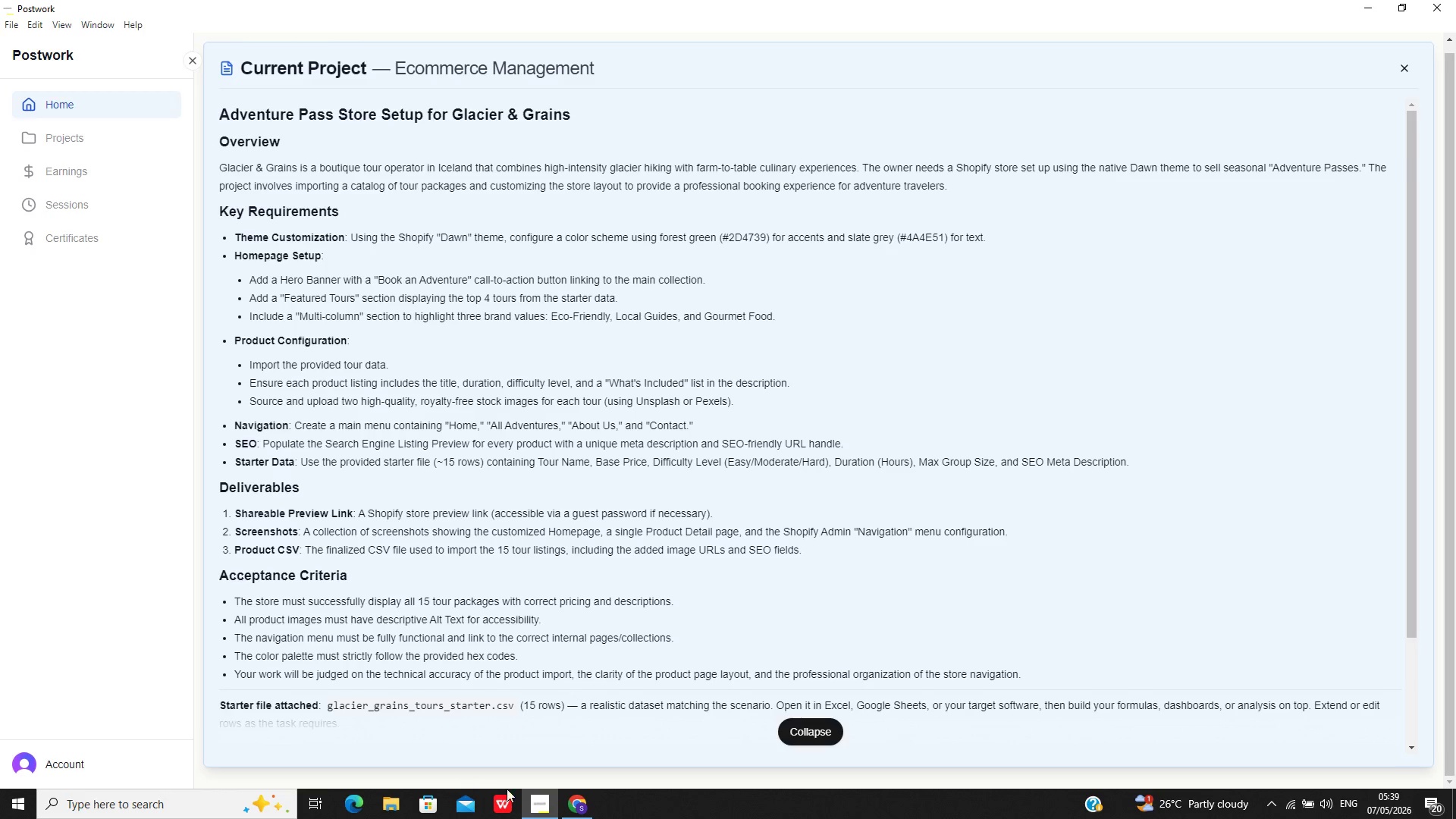 
wait(7.97)
 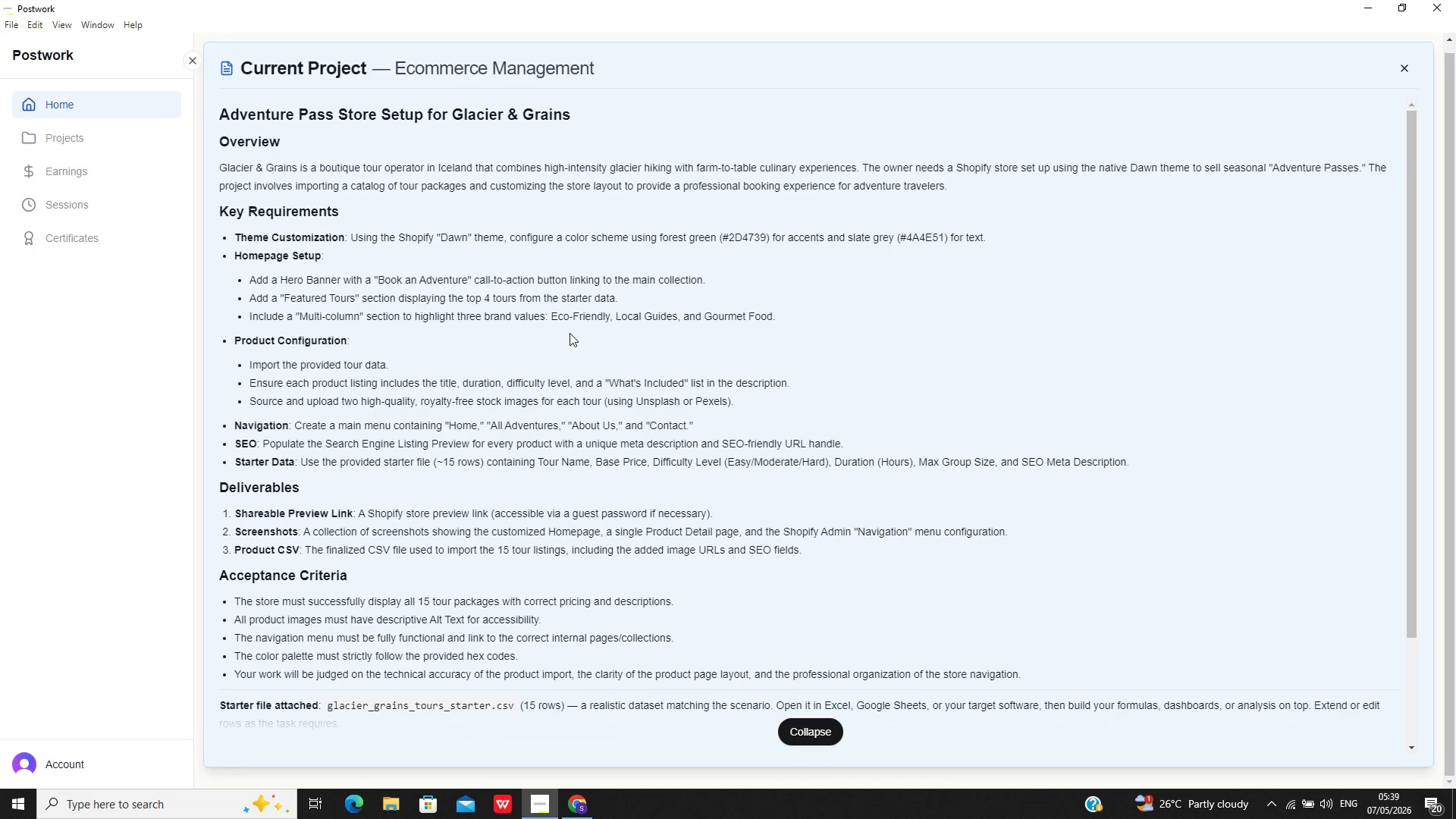 
left_click([599, 772])
 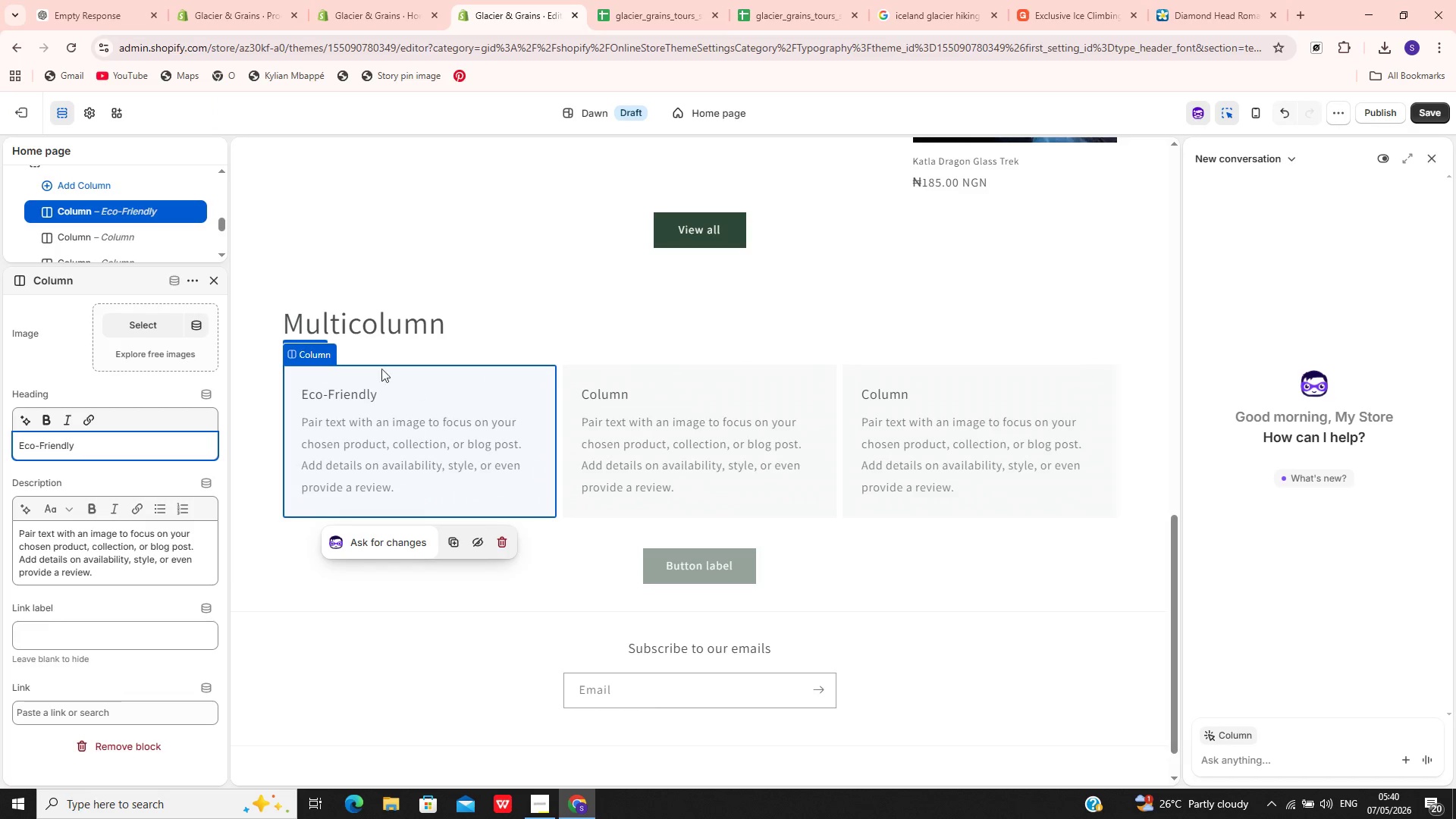 
left_click([362, 325])
 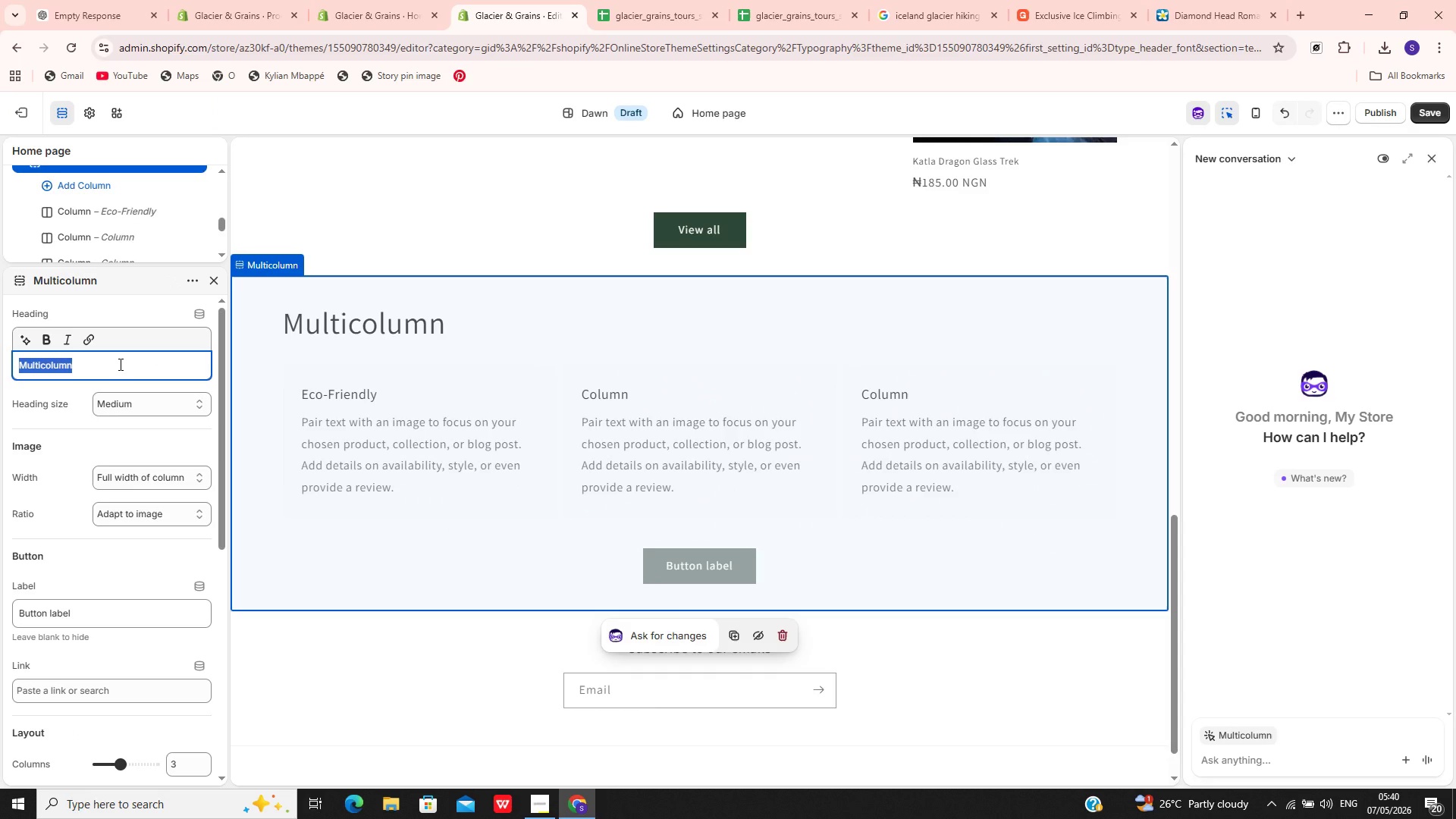 
key(Backspace)
 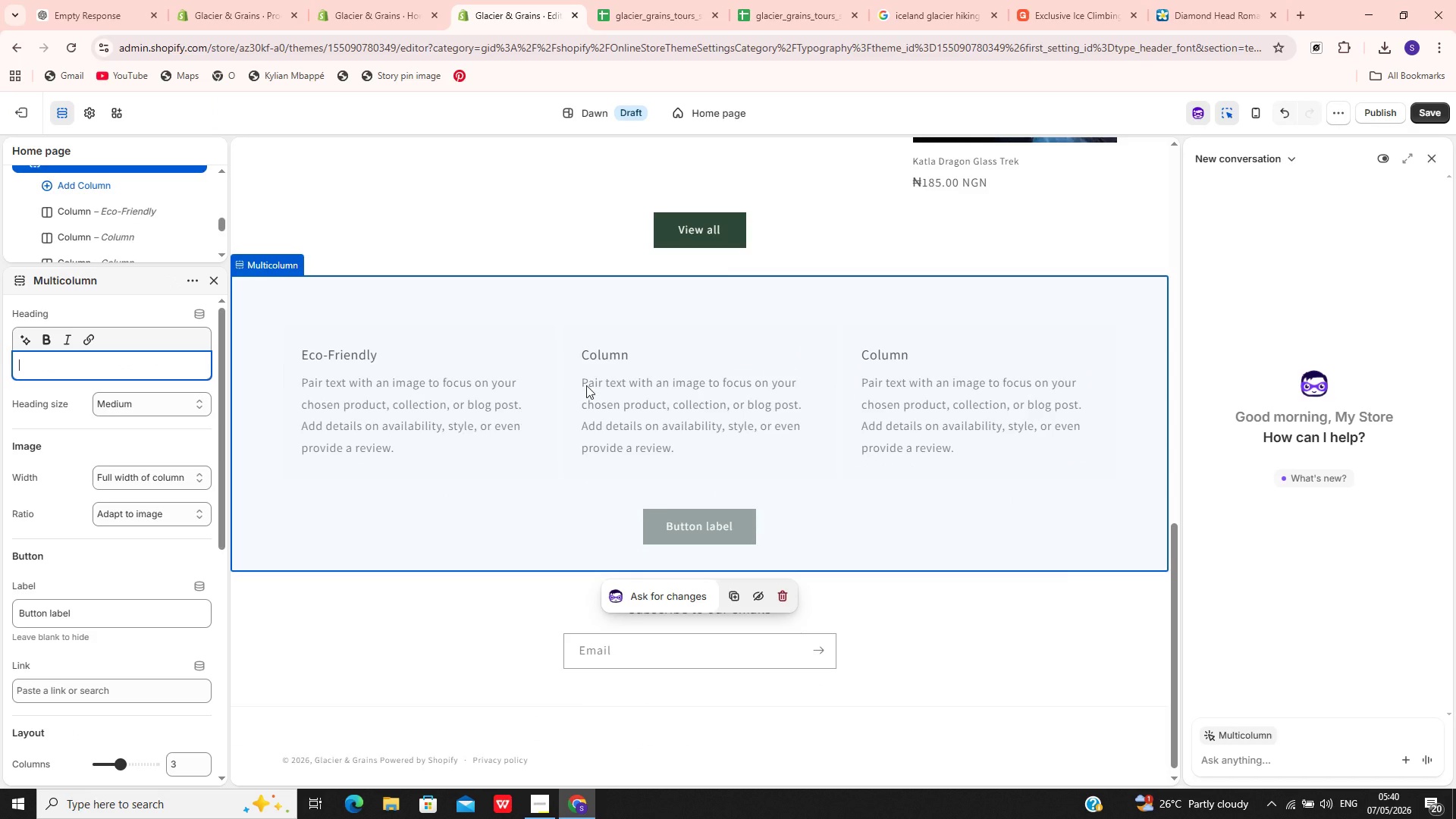 
left_click([625, 371])
 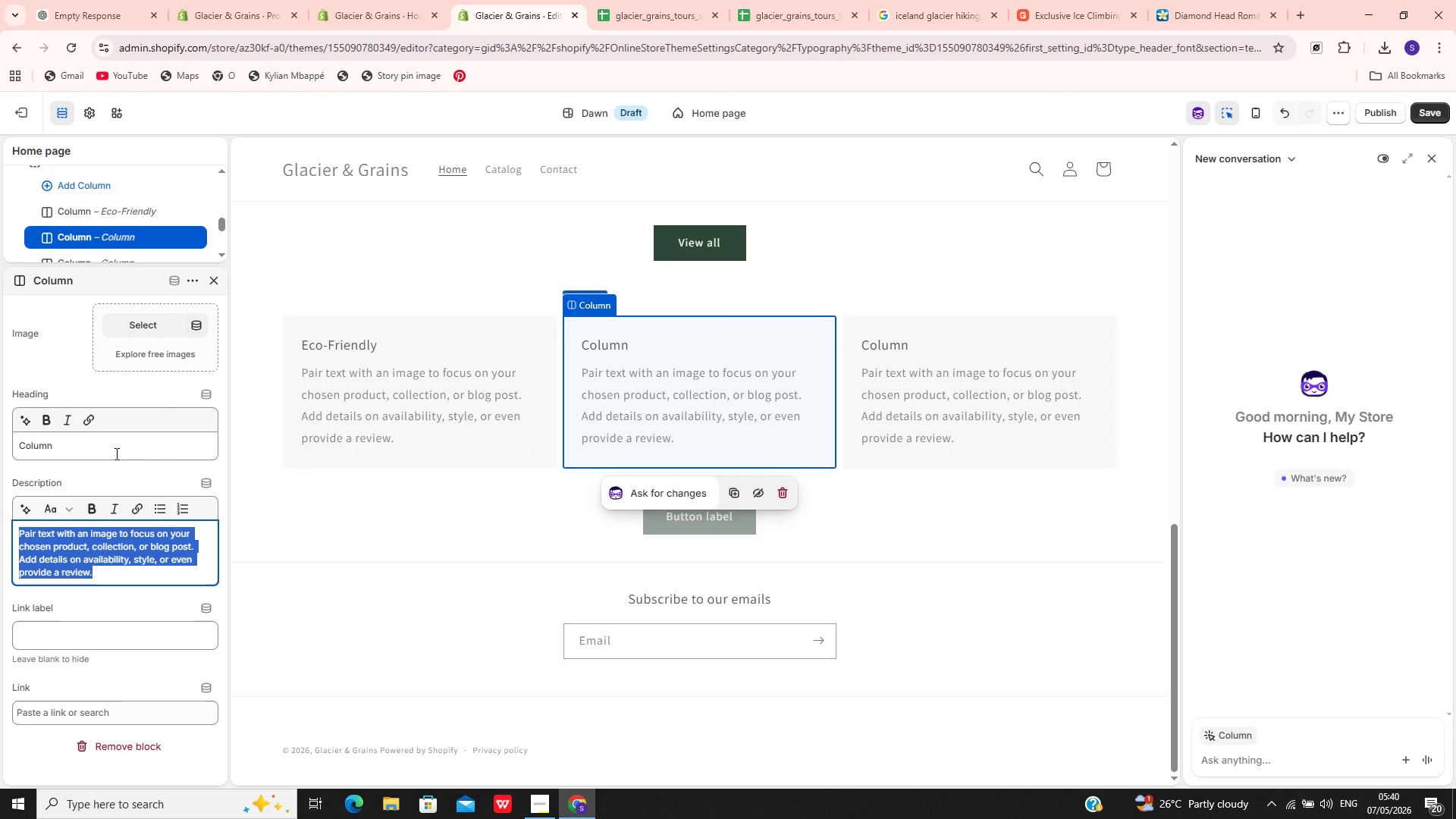 
left_click([115, 453])
 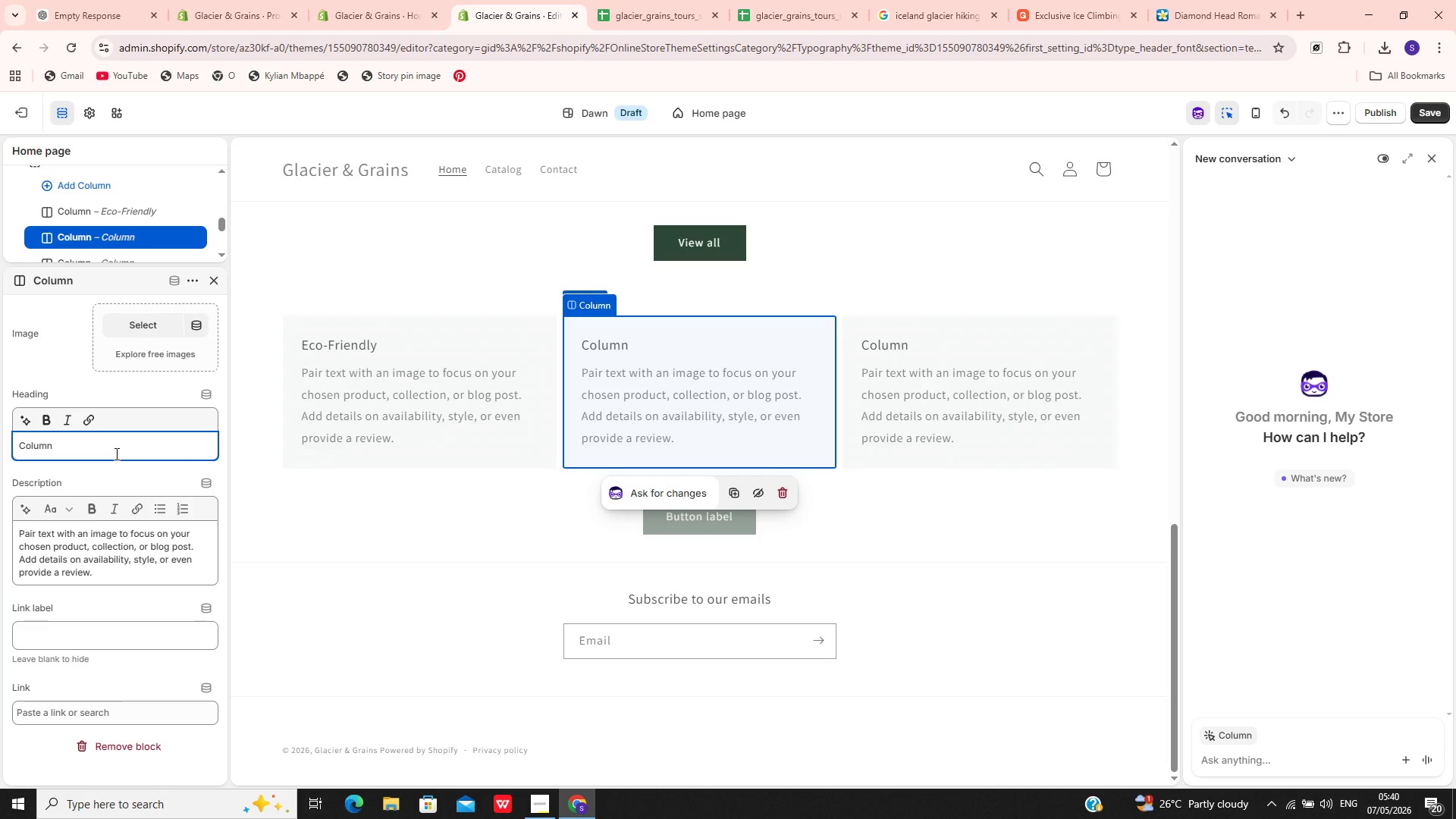 
key(Control+A)
 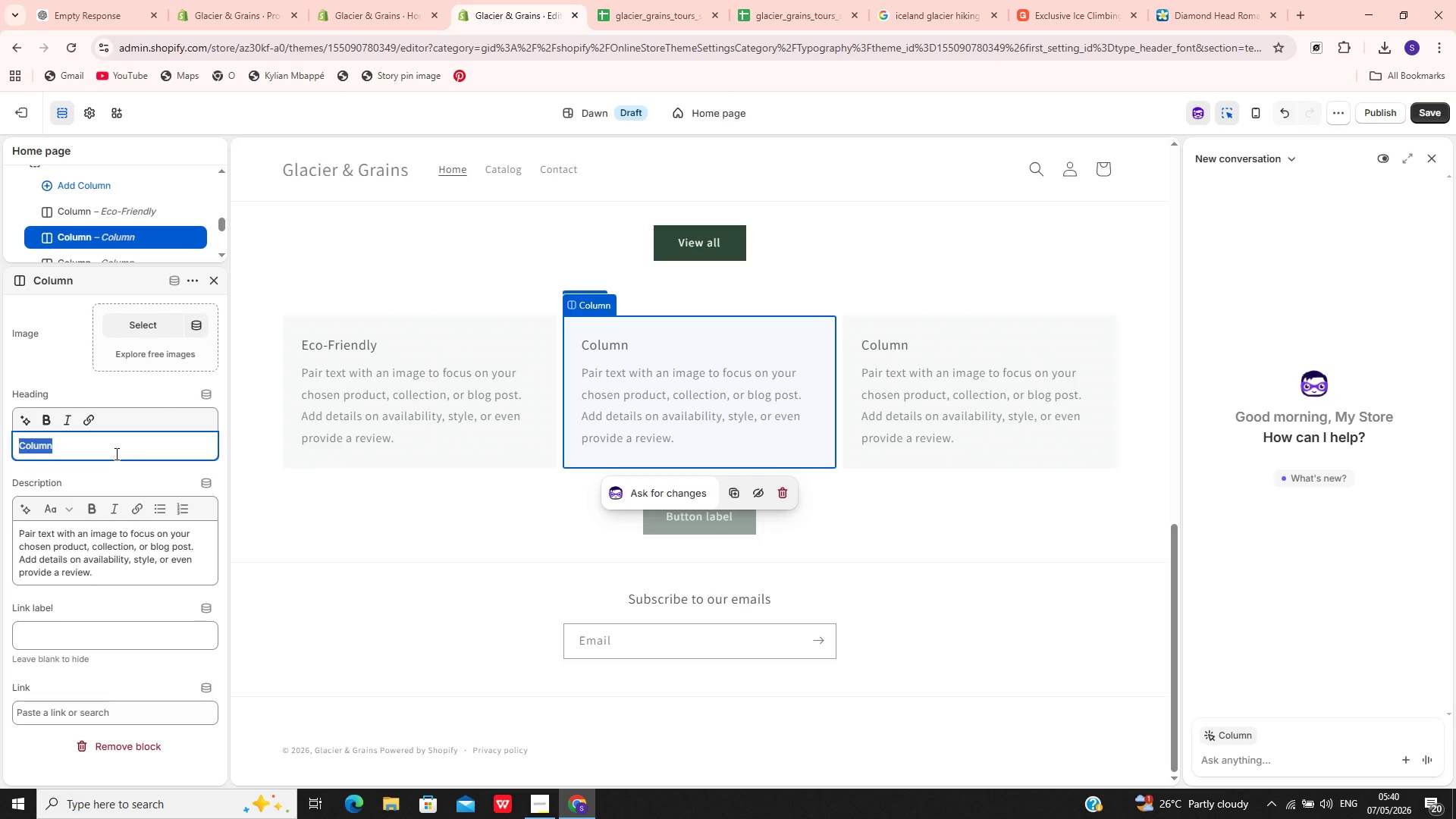 
type(Local Guides)
 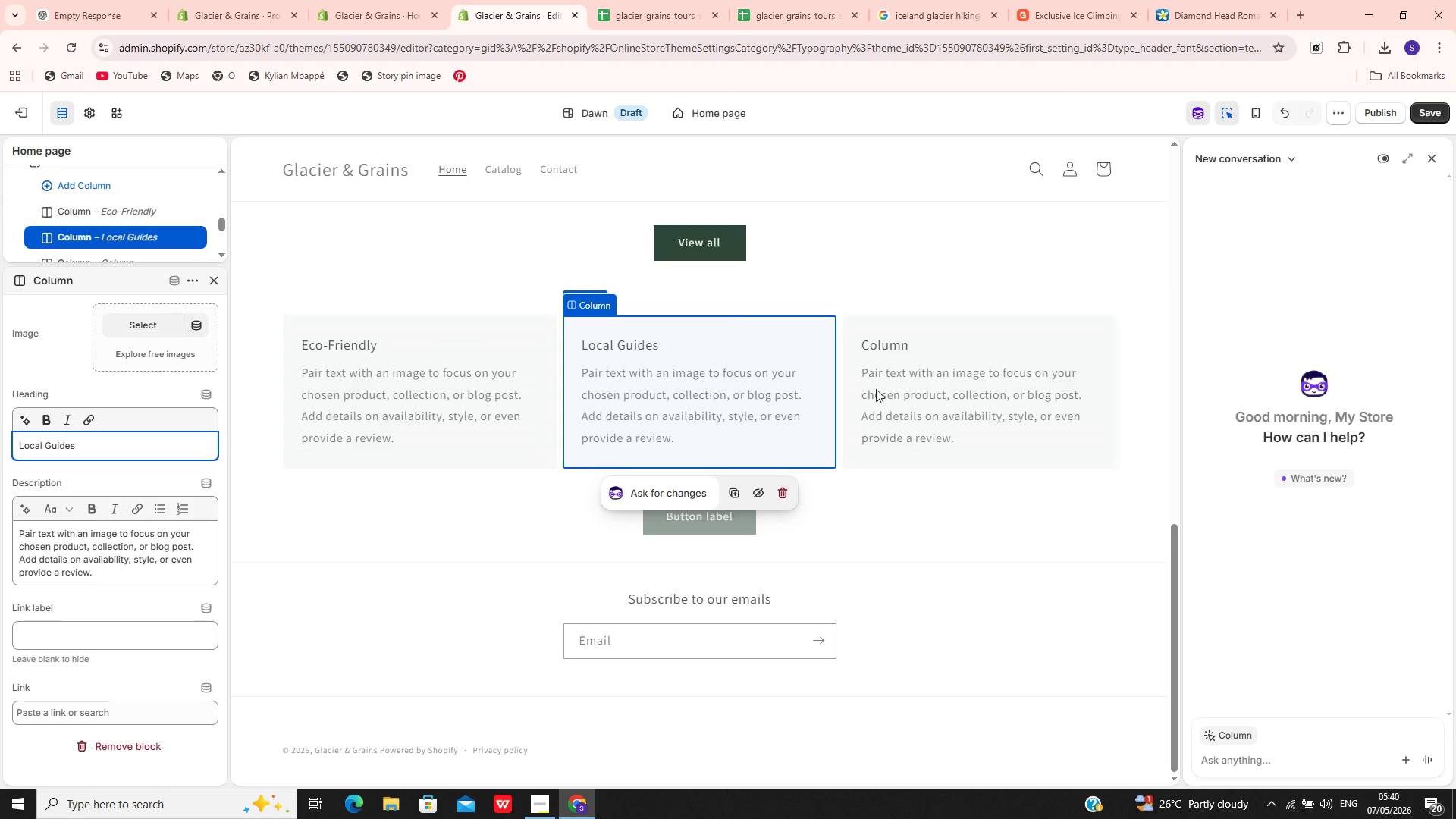 
left_click([946, 363])
 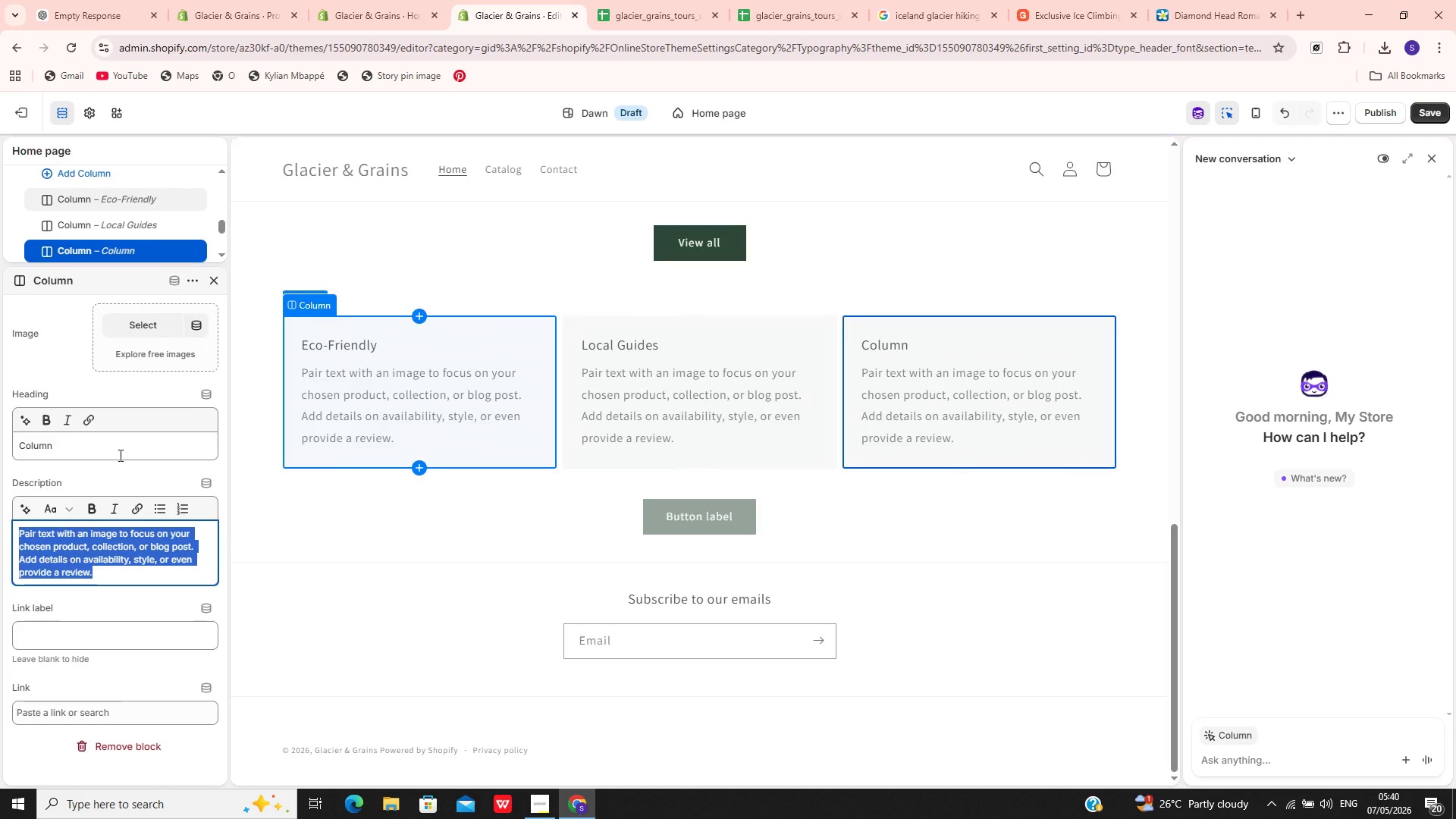 
left_click([118, 455])
 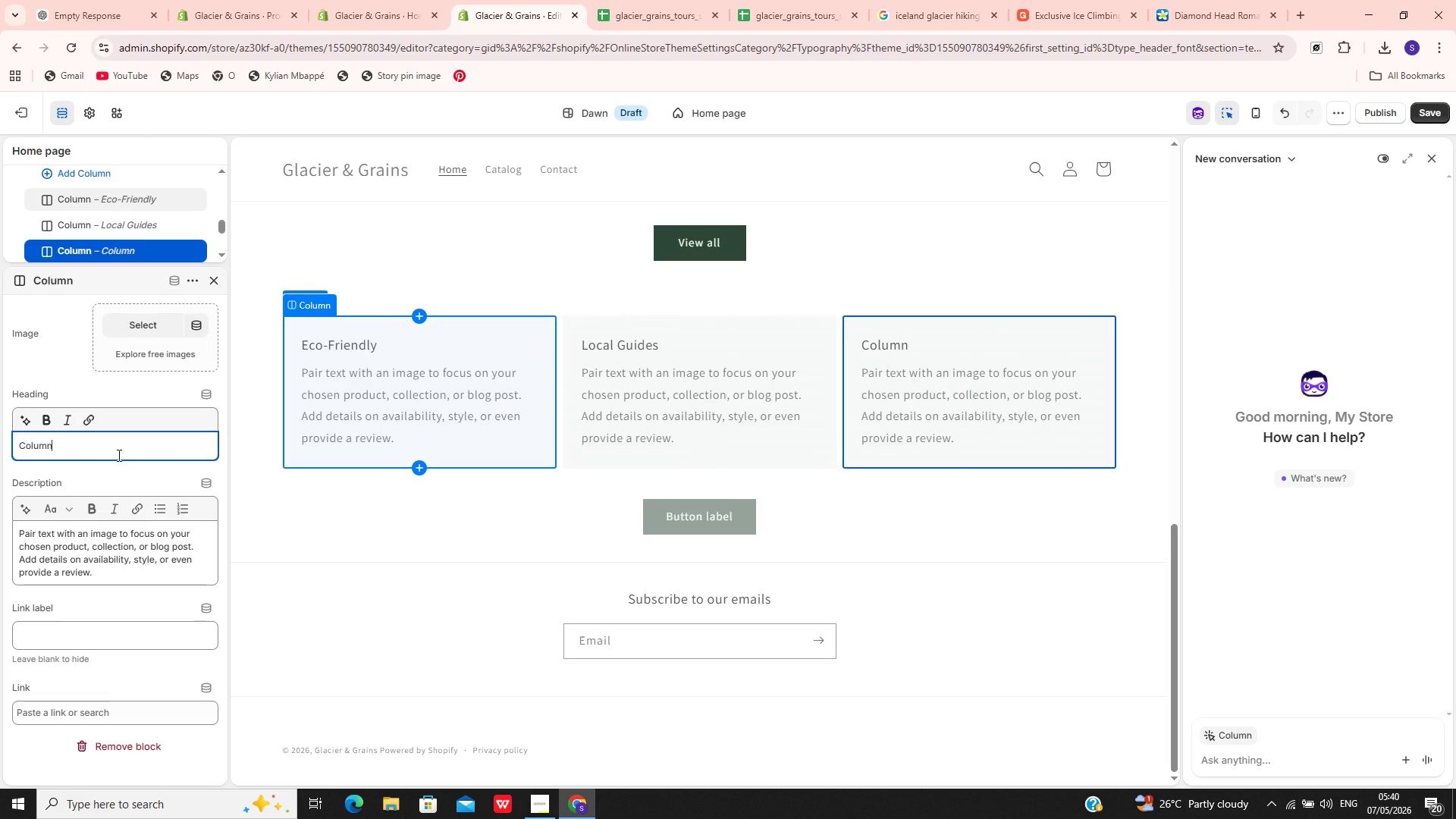 
key(Control+A)
 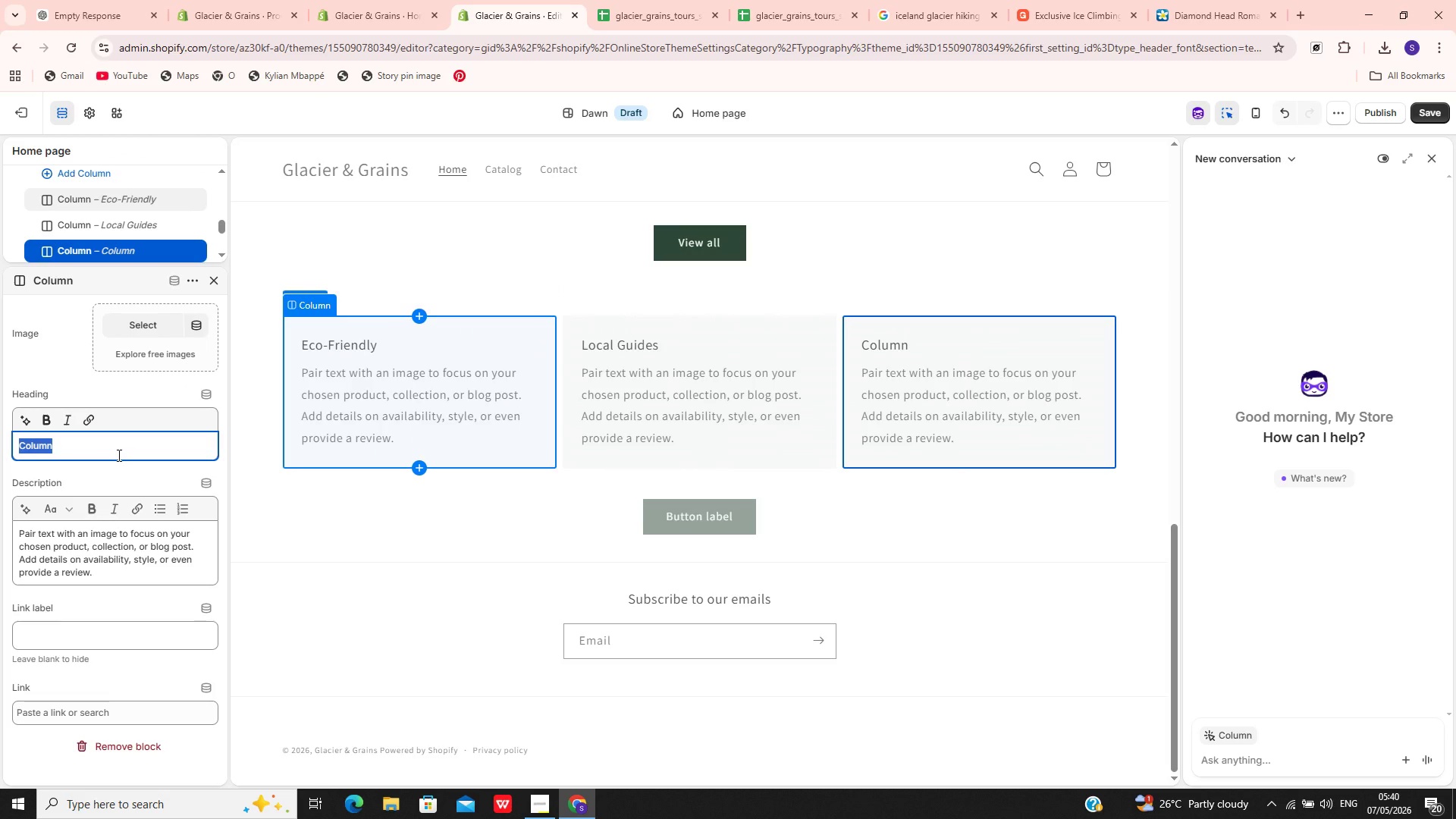 
type(Gourmet Food)
 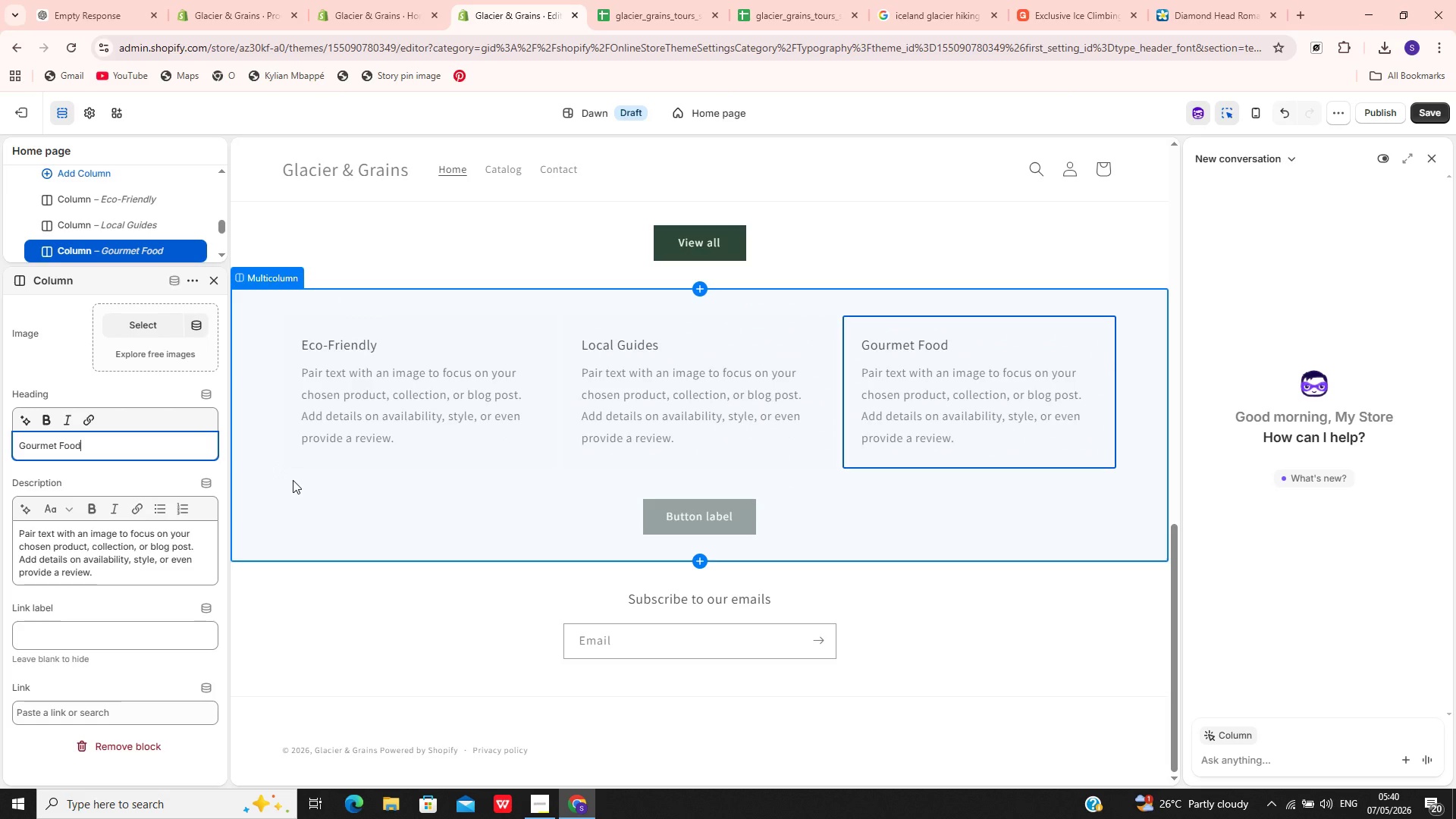 
left_click([341, 410])
 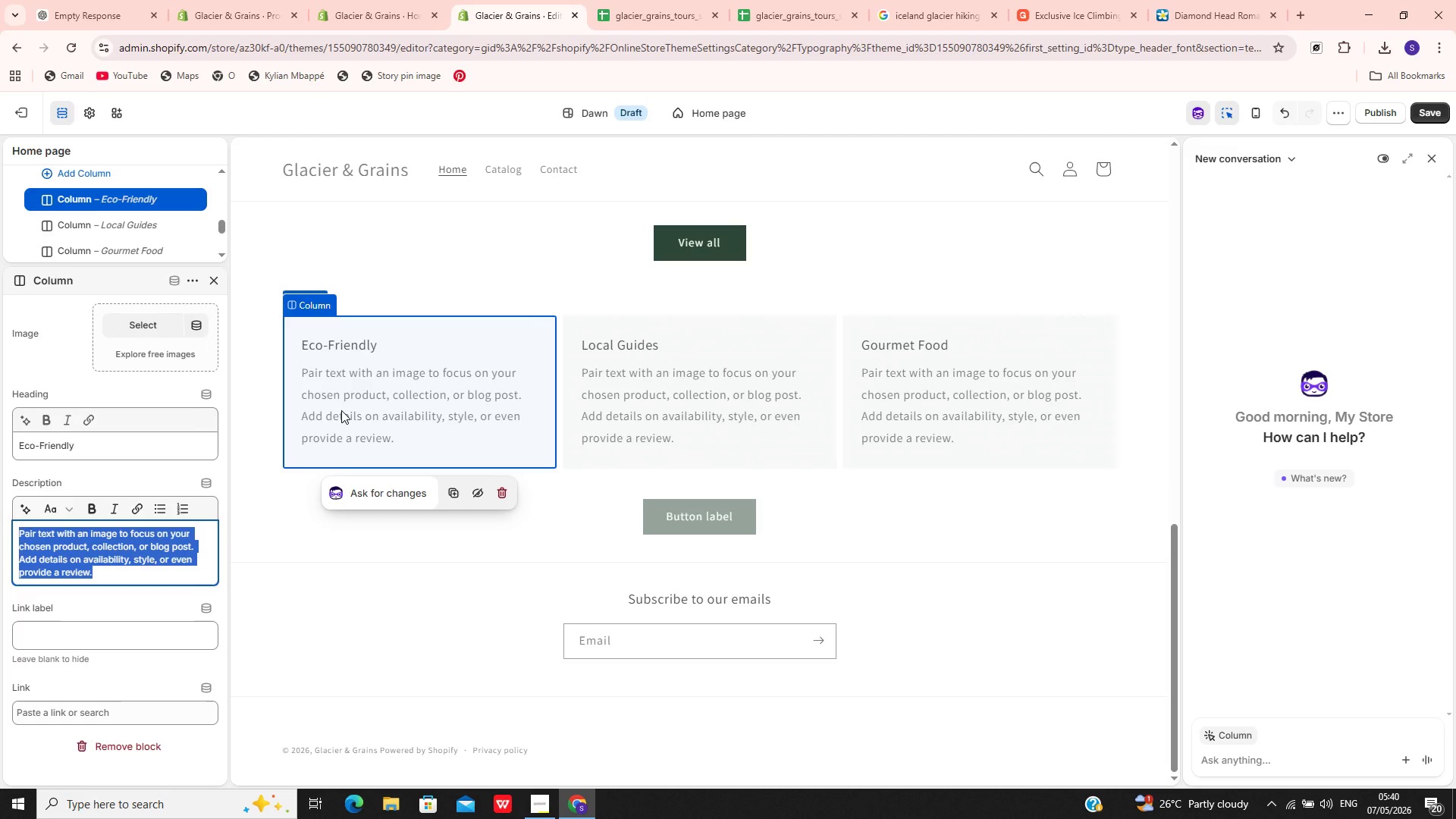 
type(Sustainable tours designed to respect iceland's fragile natural lans)
key(Backspace)
type(dscapes)
 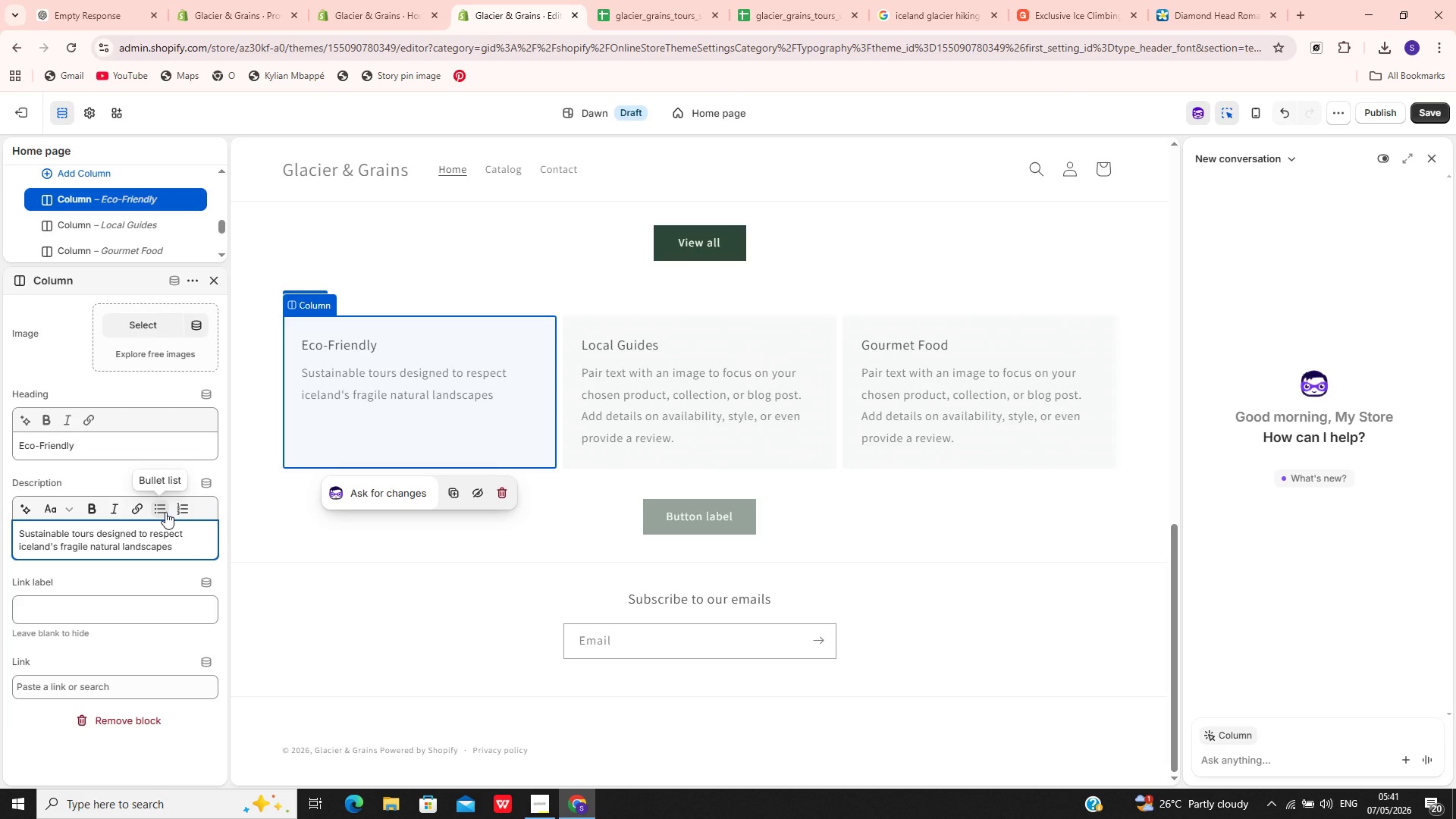 
key(Period)
 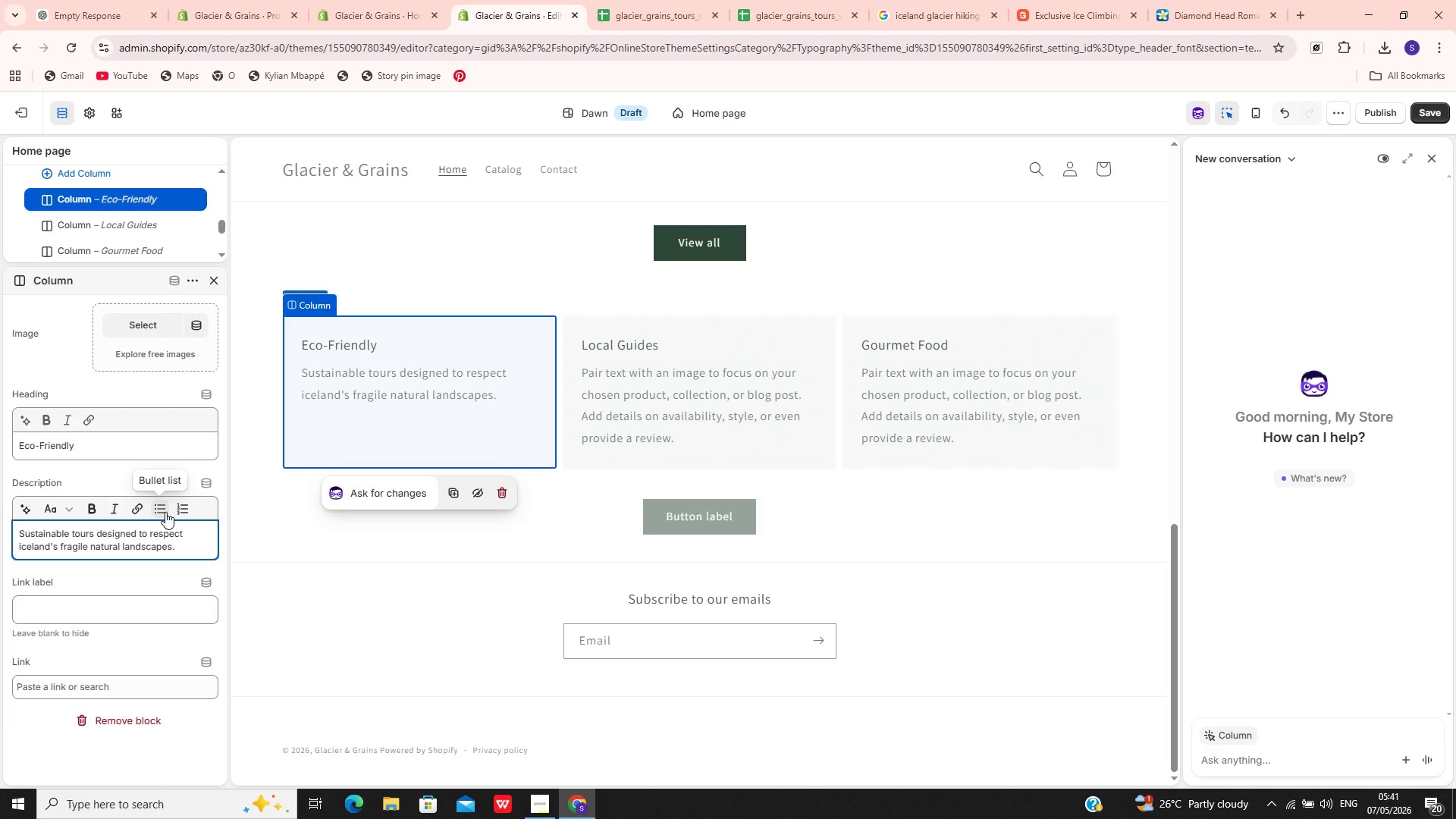 
wait(5.39)
 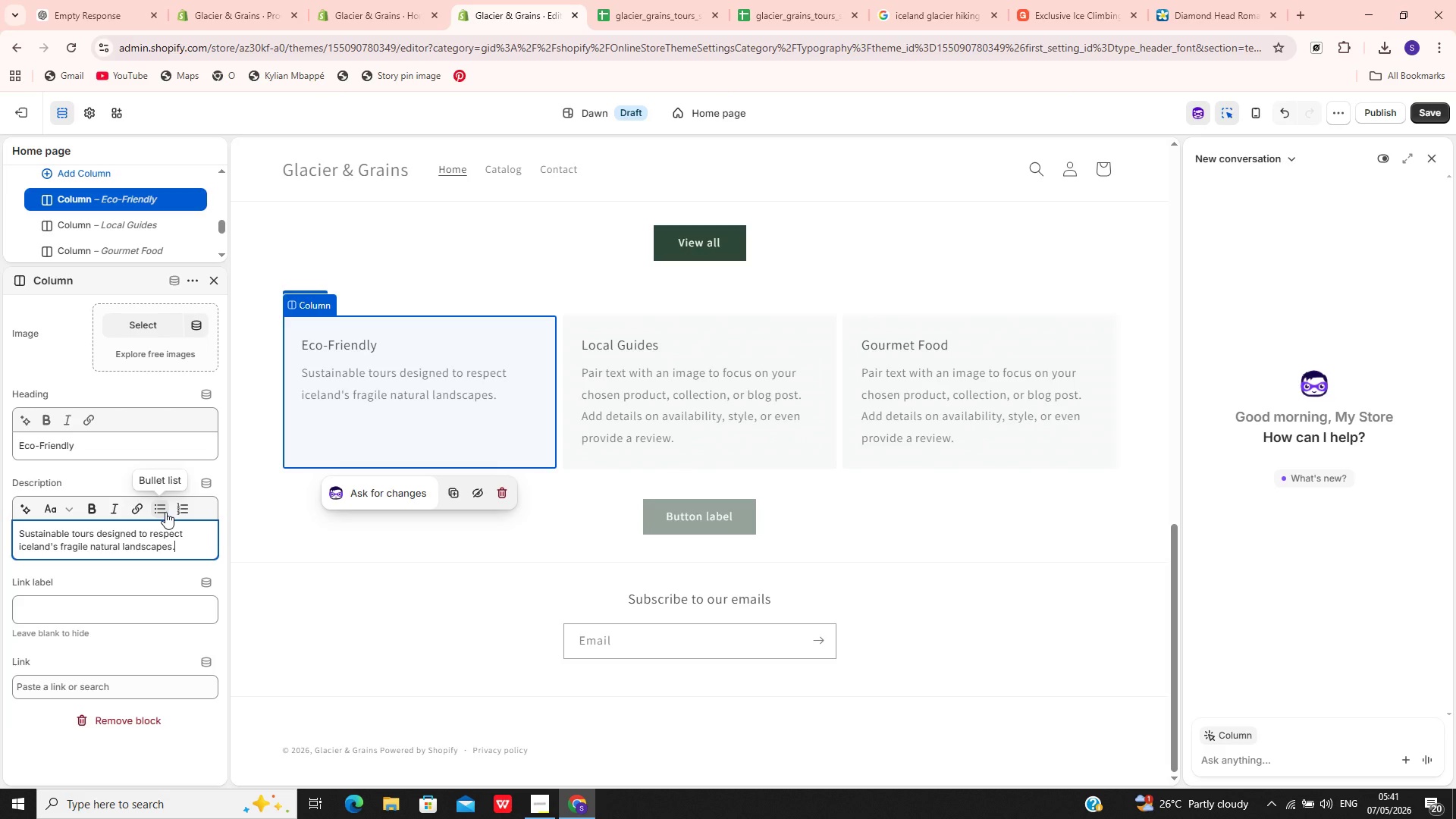 
left_click([666, 372])
 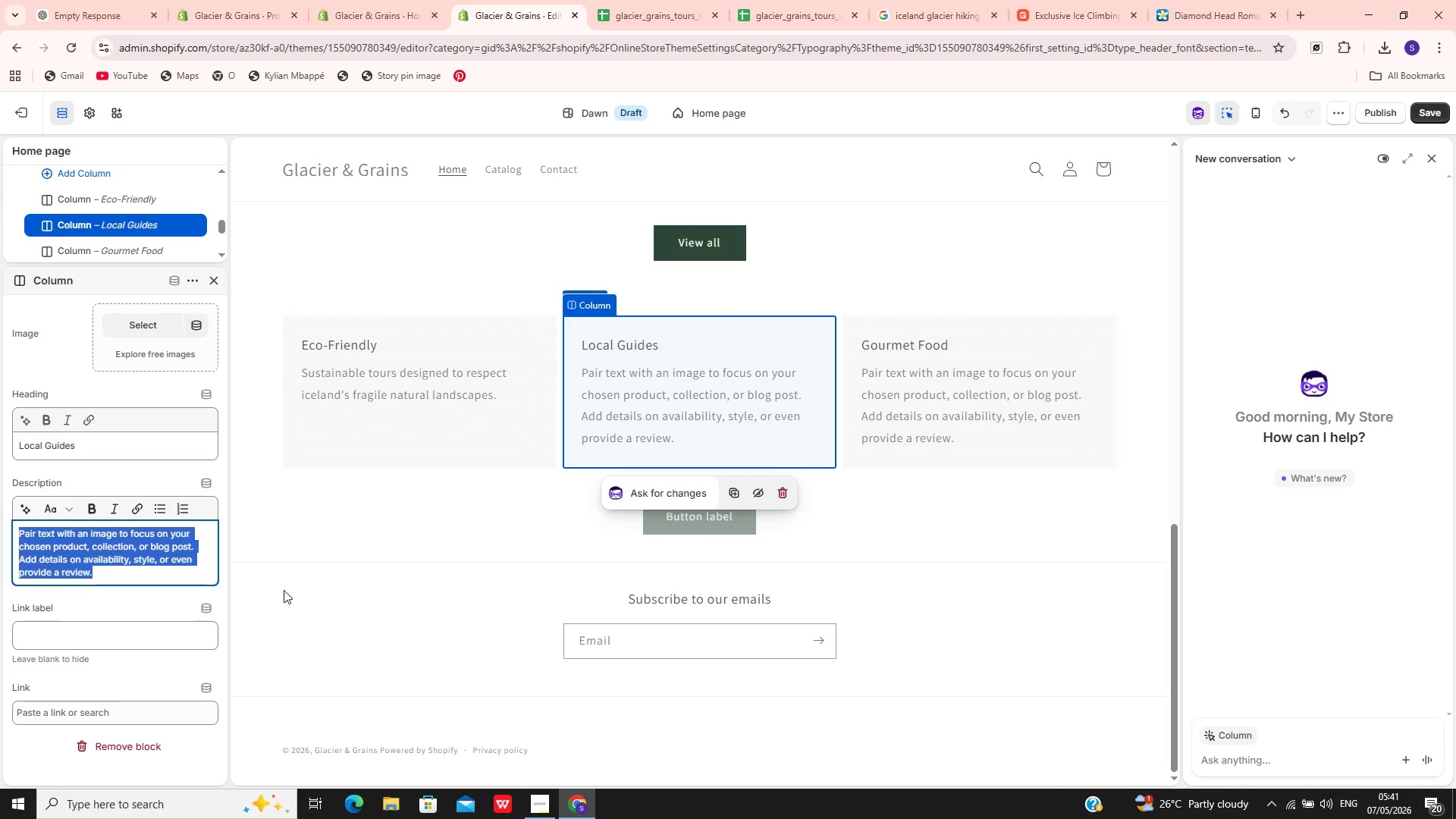 
type(Guided by knowledgeable iceland experts who understand the land )
key(Backspace)
type(, weather, and culture)
 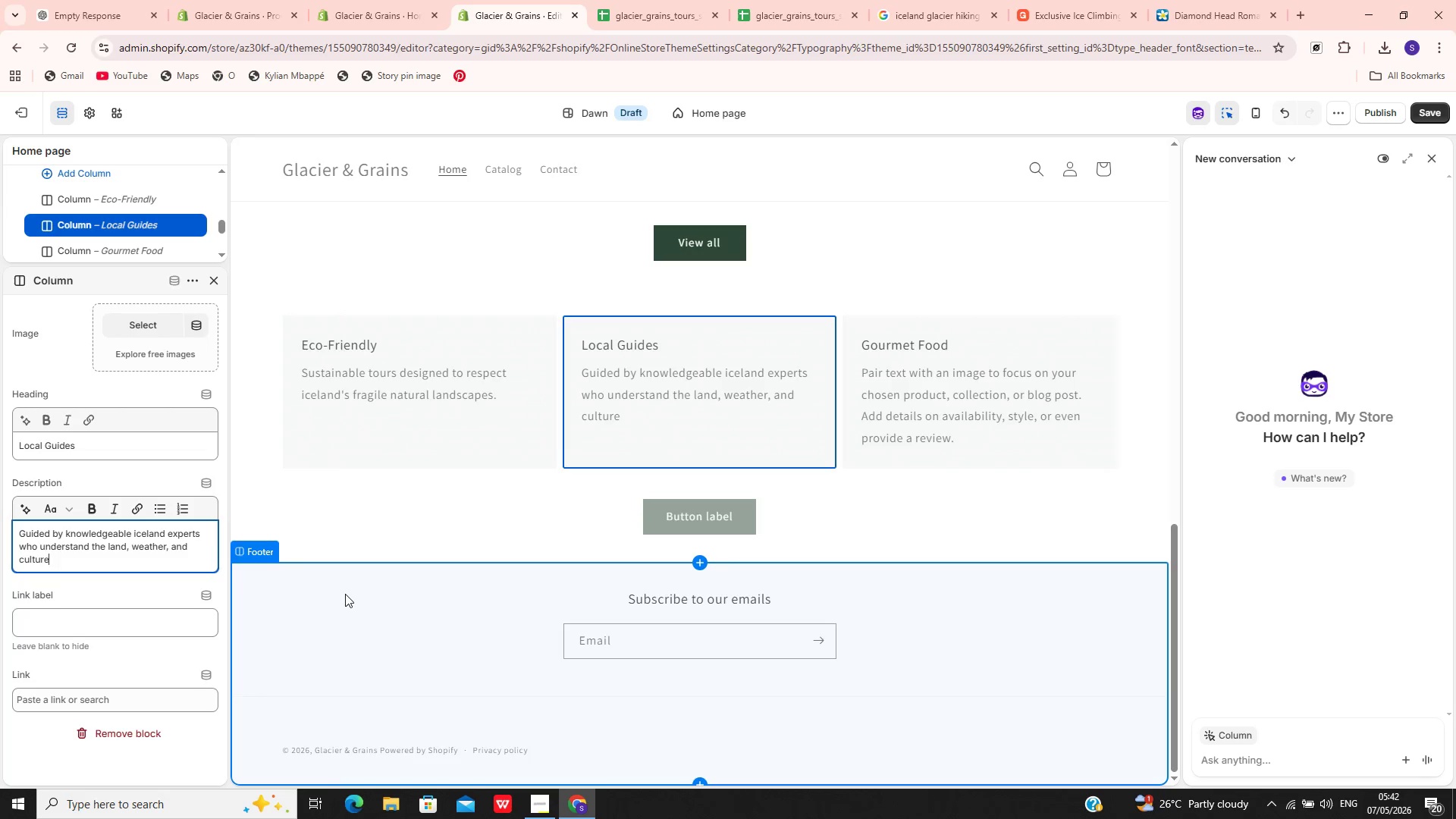 
key(Period)
 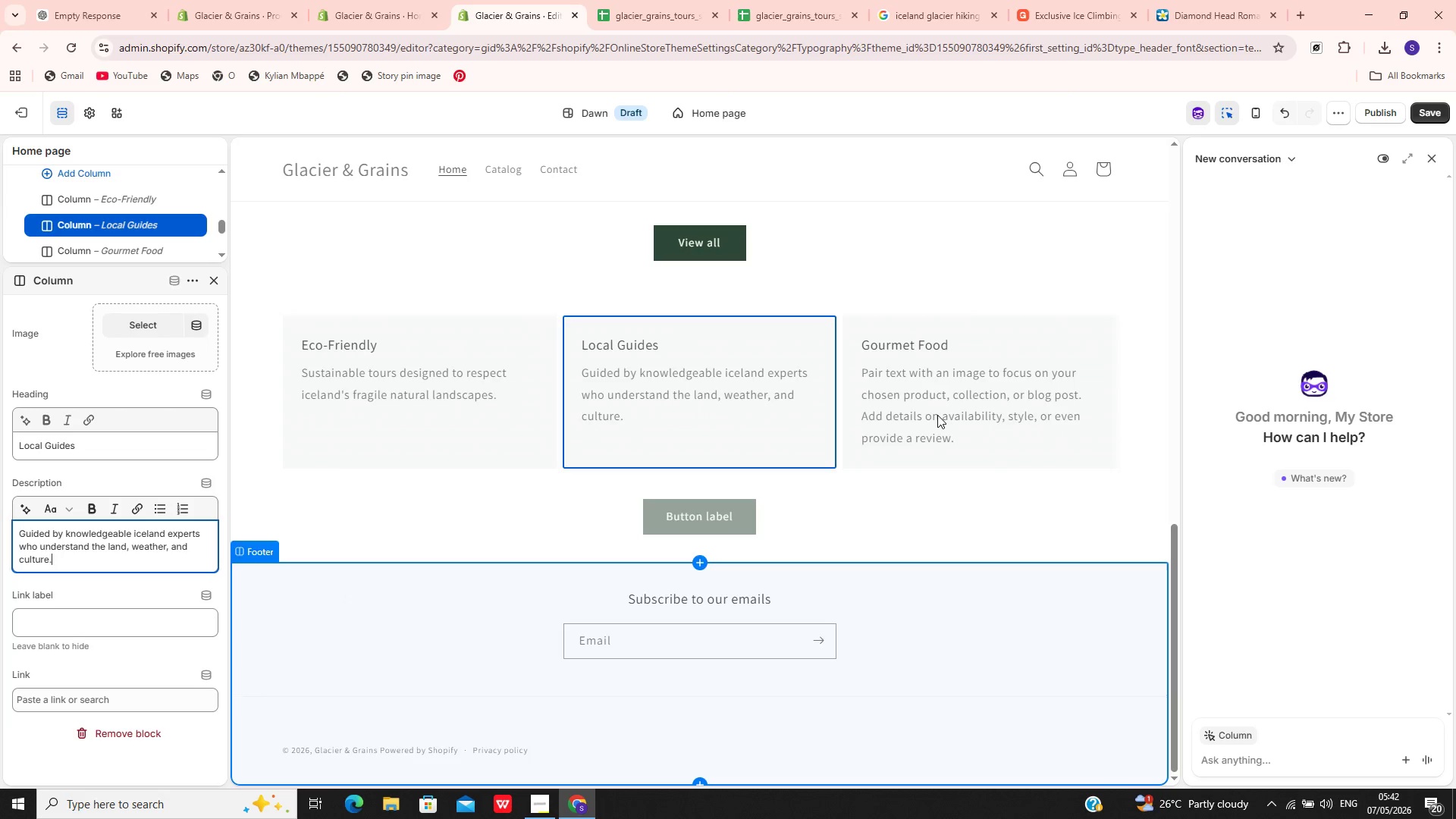 
left_click([937, 415])
 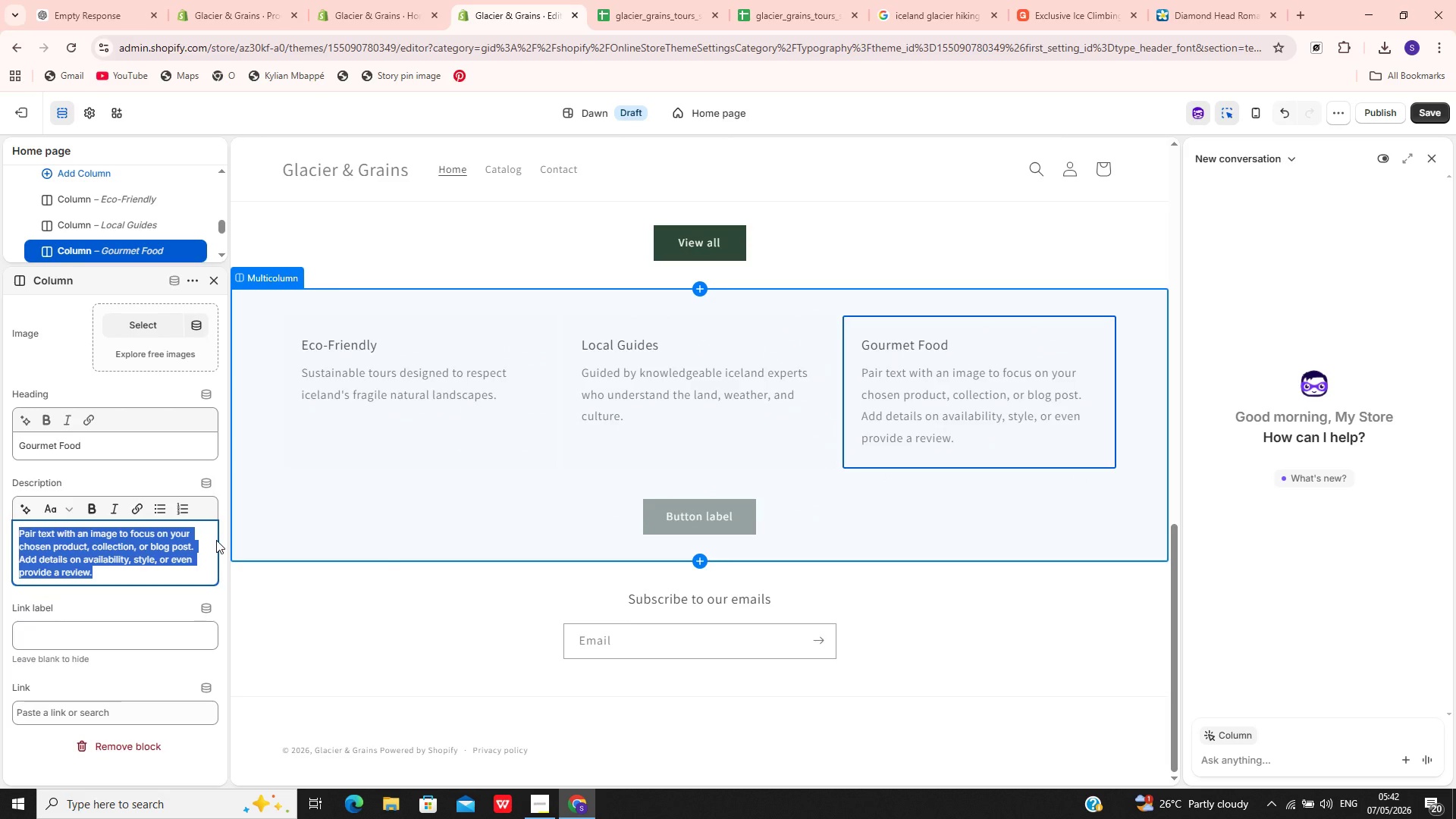 
wait(5.28)
 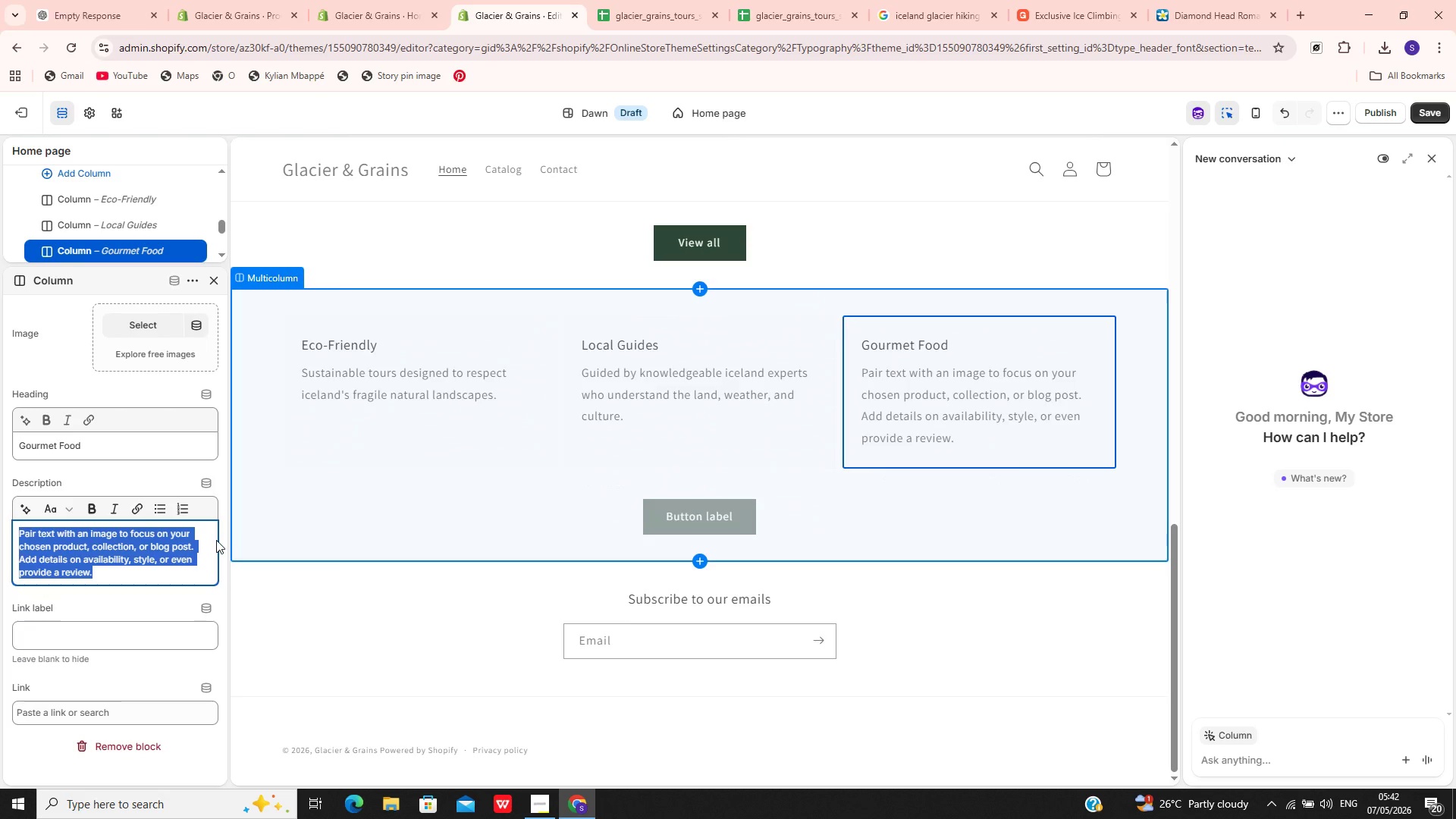 
type(Enjoy farm-to )
key(Backspace)
type(-table meals, local snacks, herbal tea, and outdoor dining experiences.)
 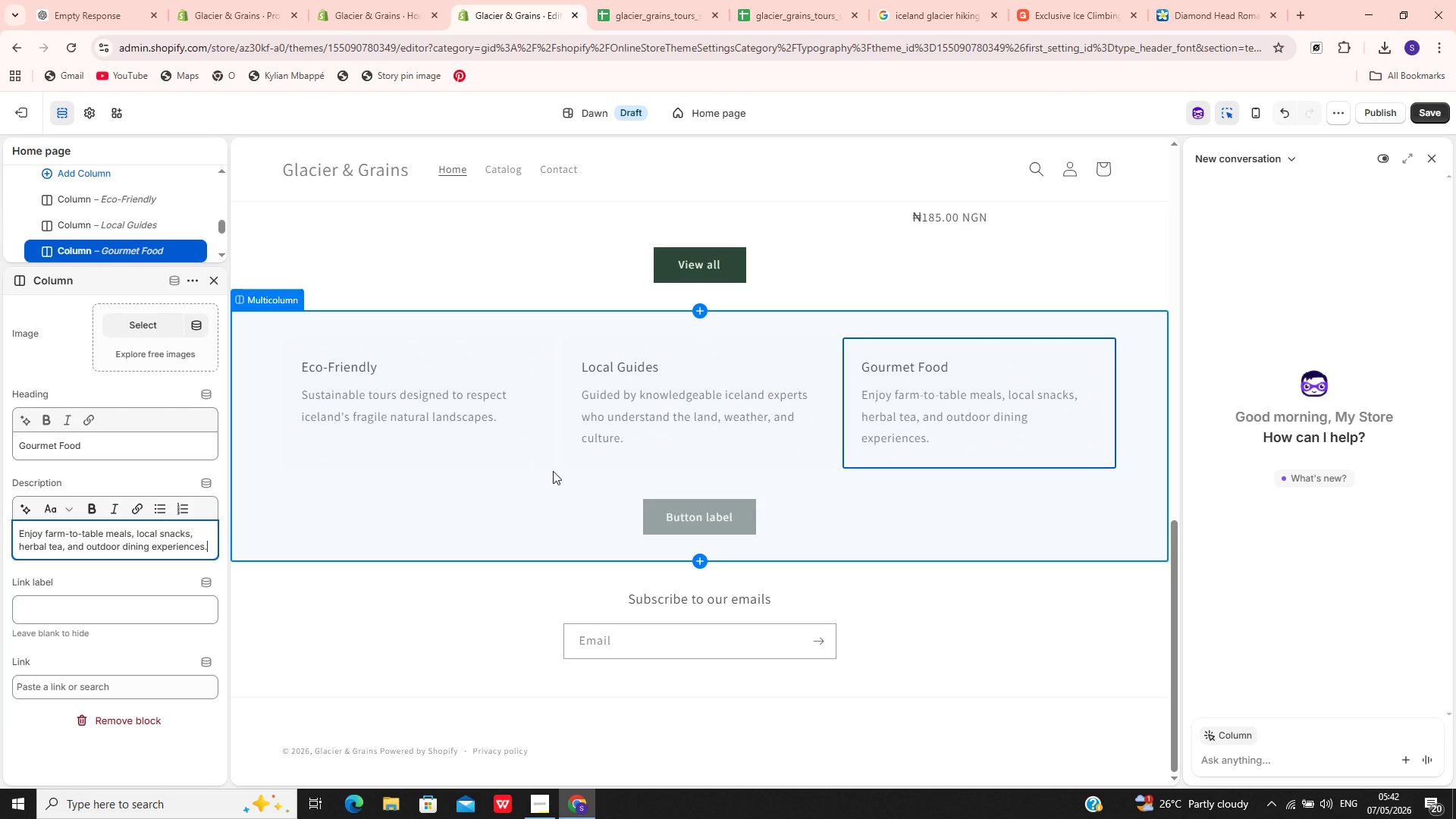 
left_click([711, 528])
 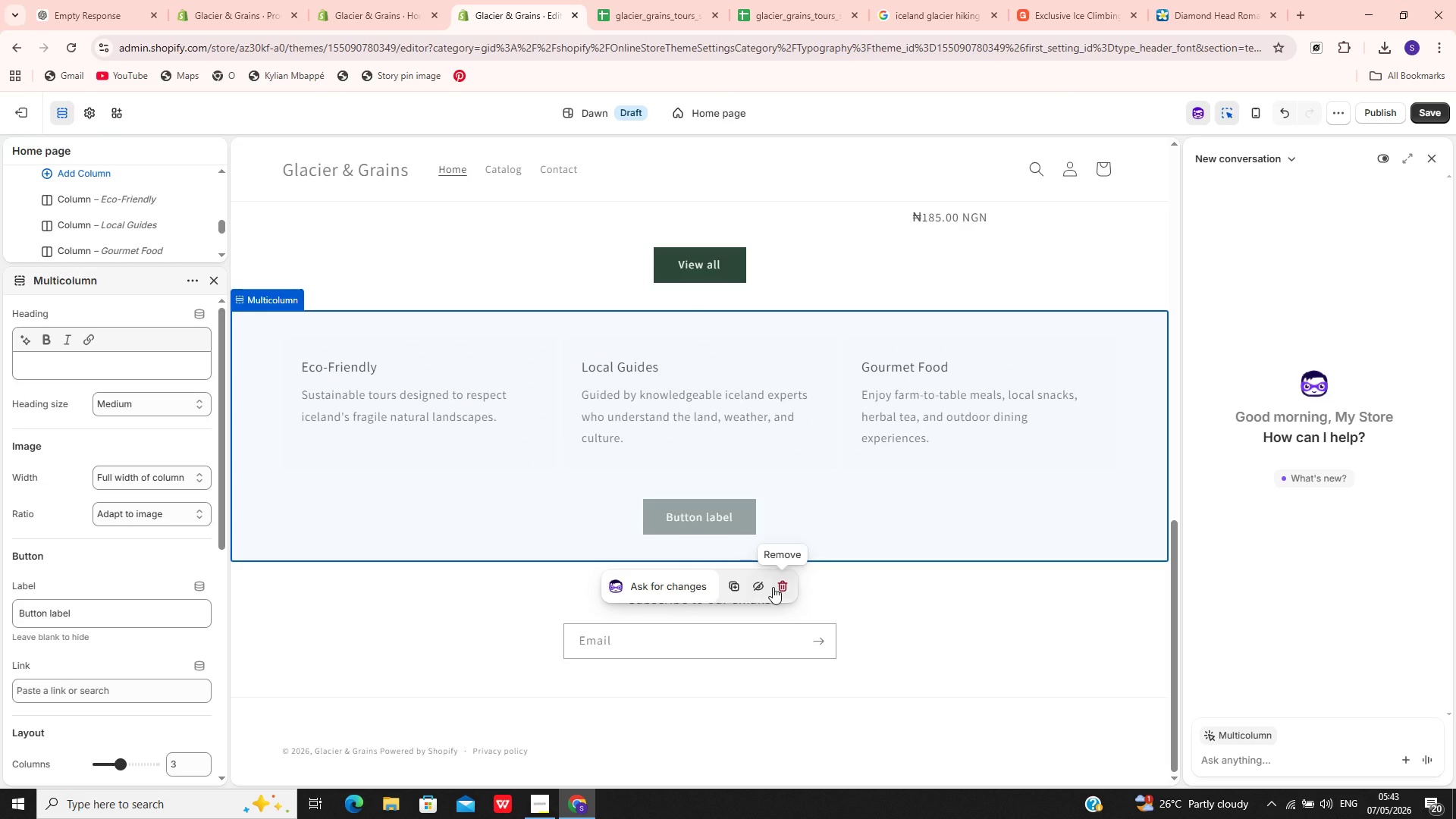 
left_click([781, 581])
 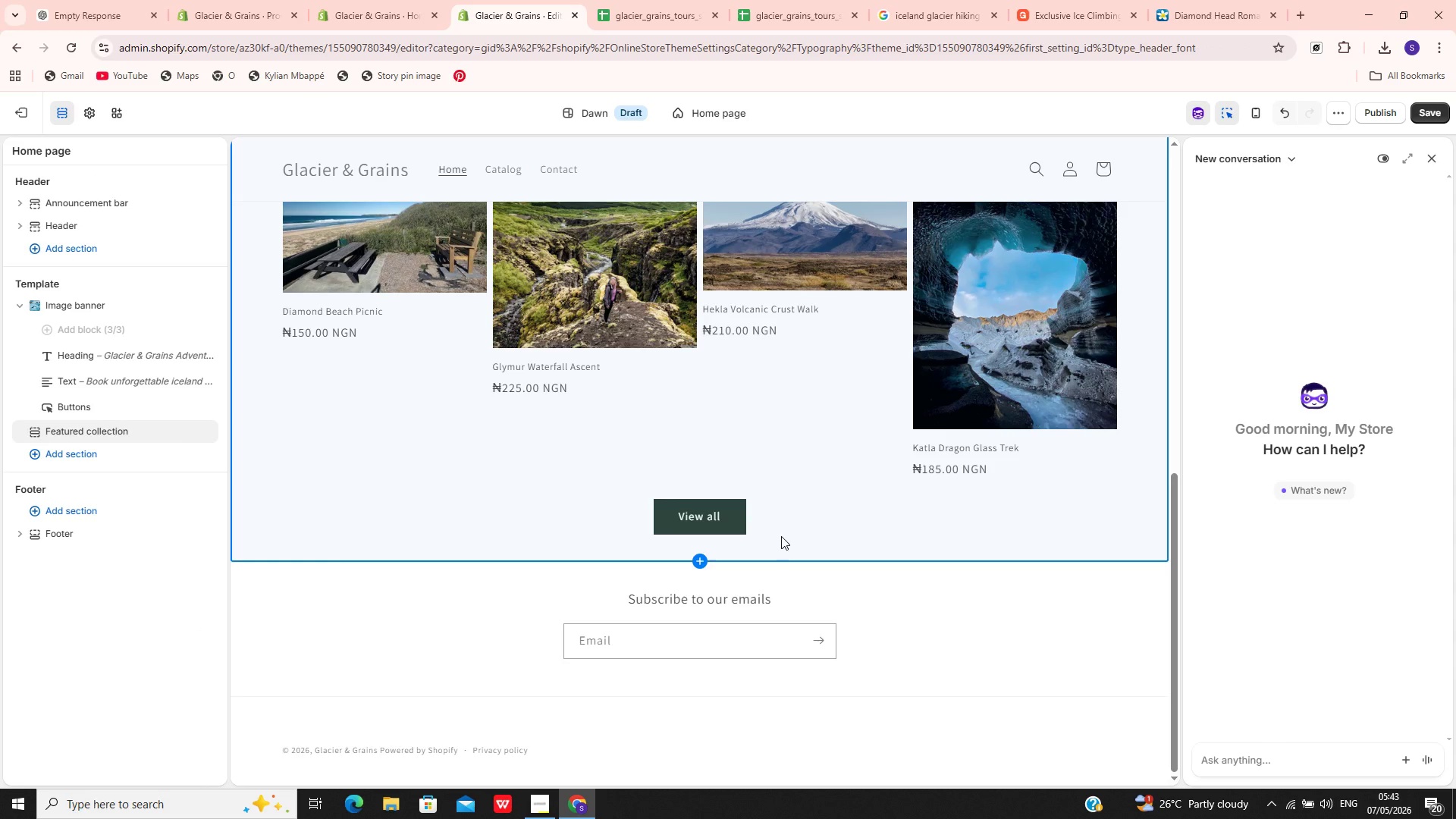 
key(Control+Z)
 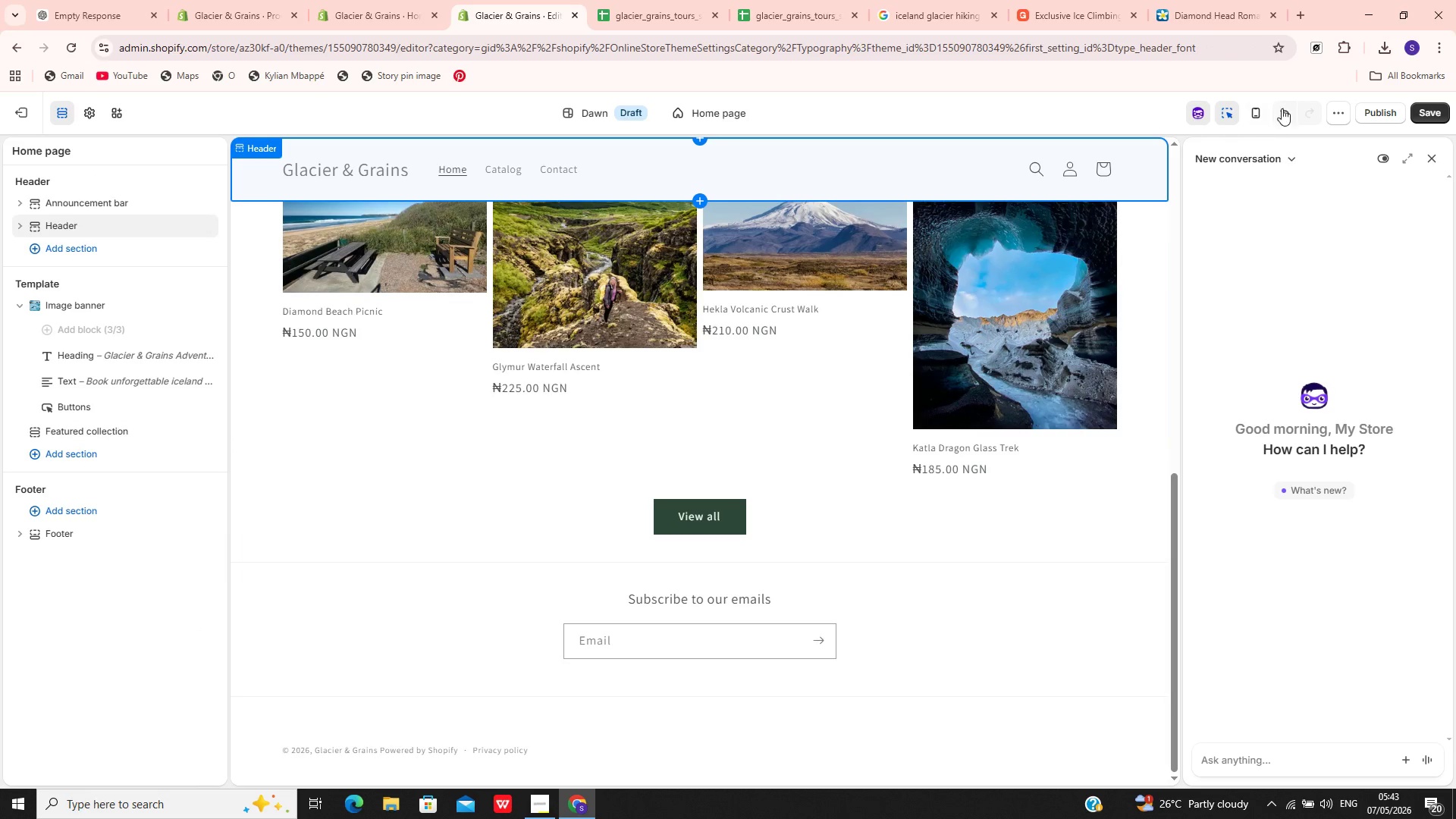 
left_click([1287, 106])
 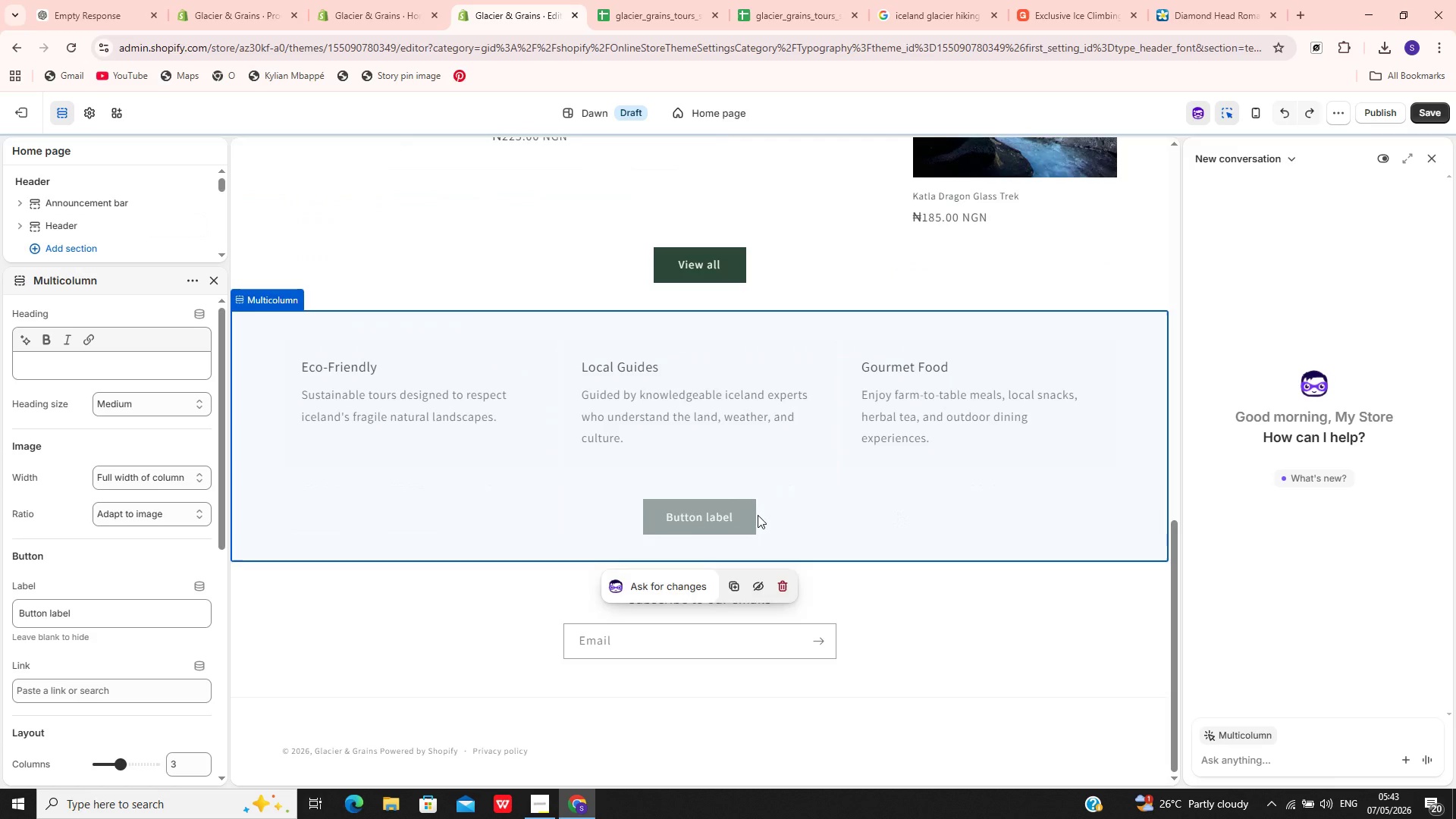 
left_click([695, 526])
 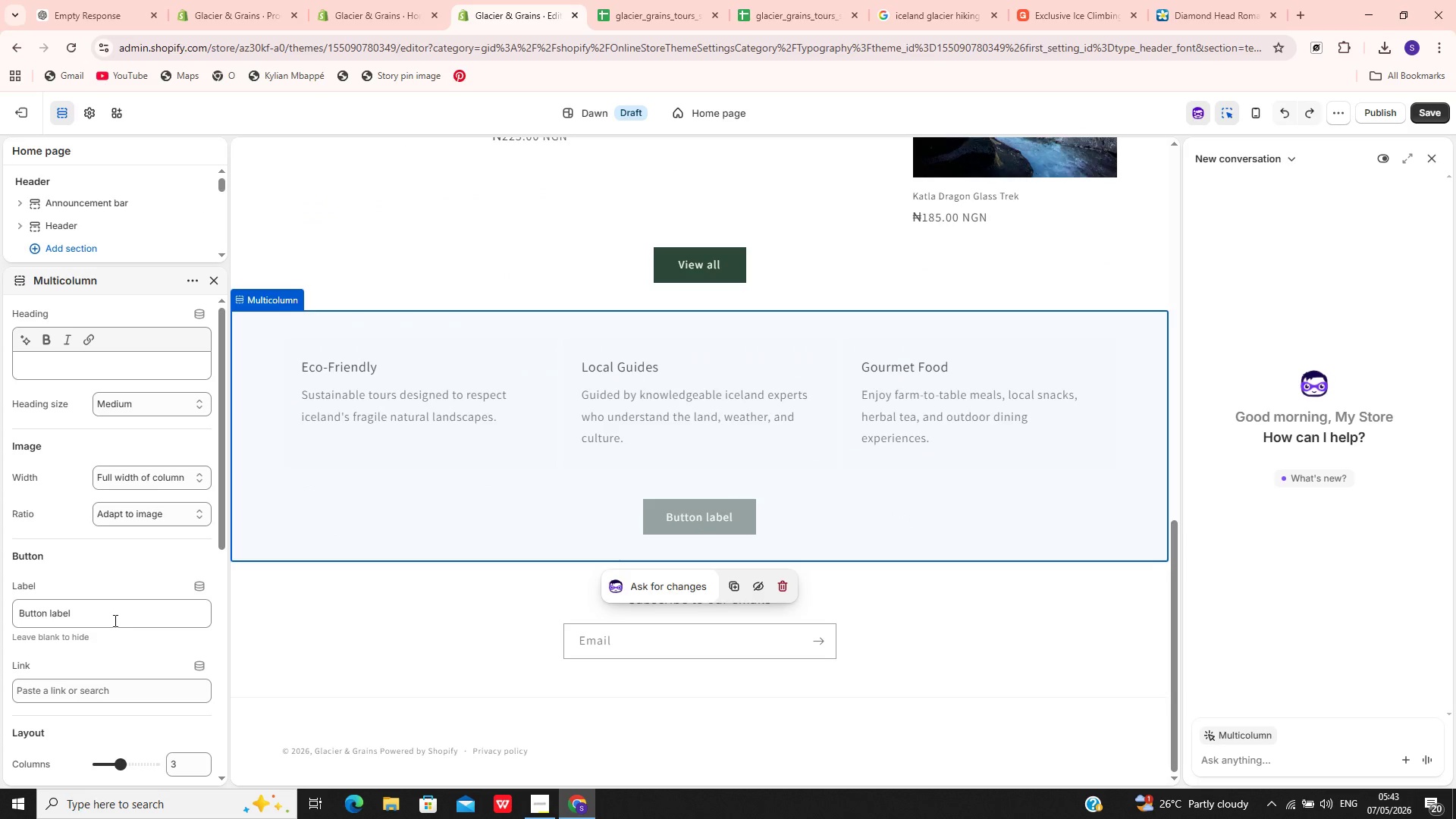 
left_click([113, 619])
 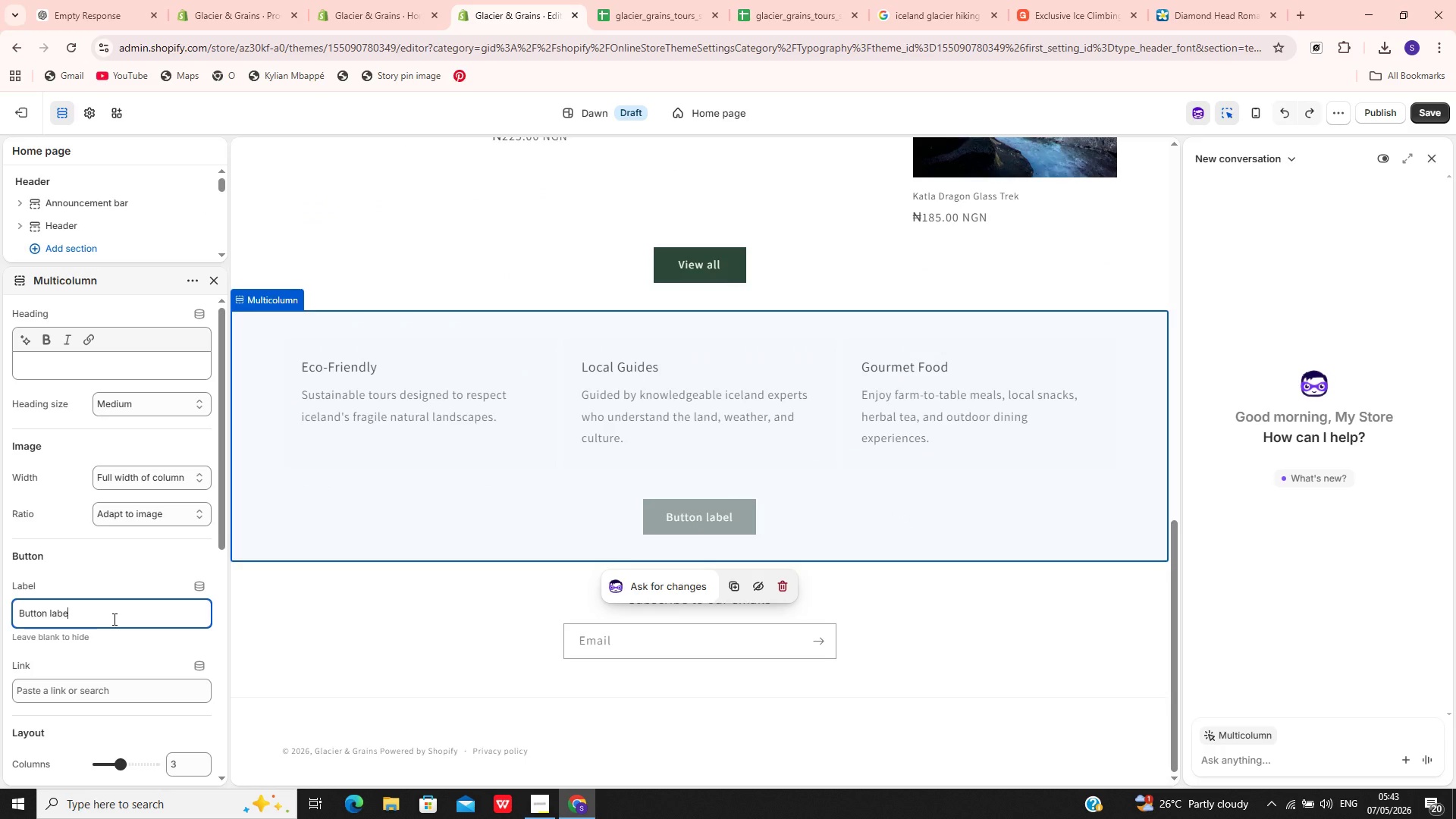 
hold_key(key=Backspace, duration=0.81)
 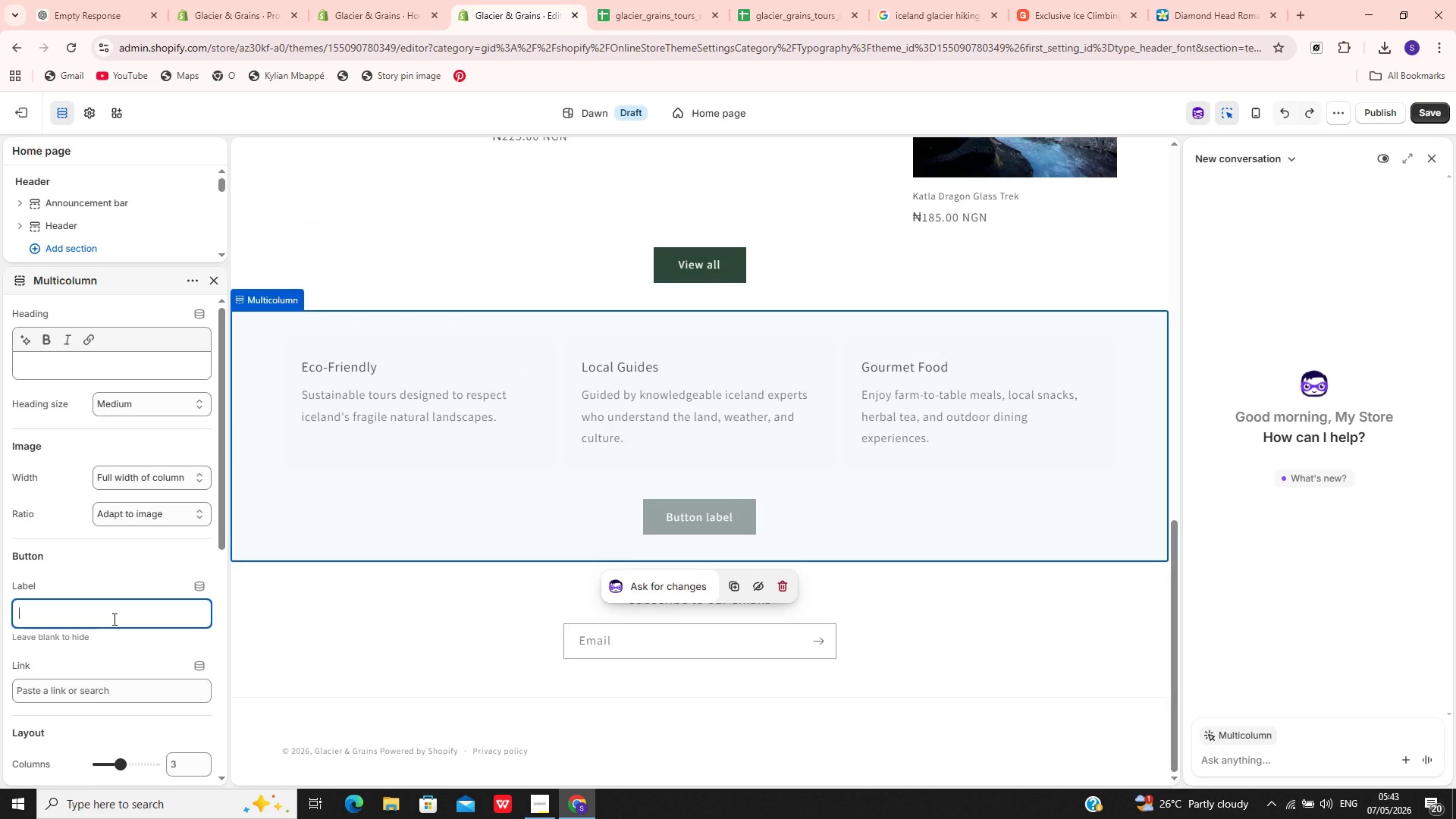 
key(Backspace)
 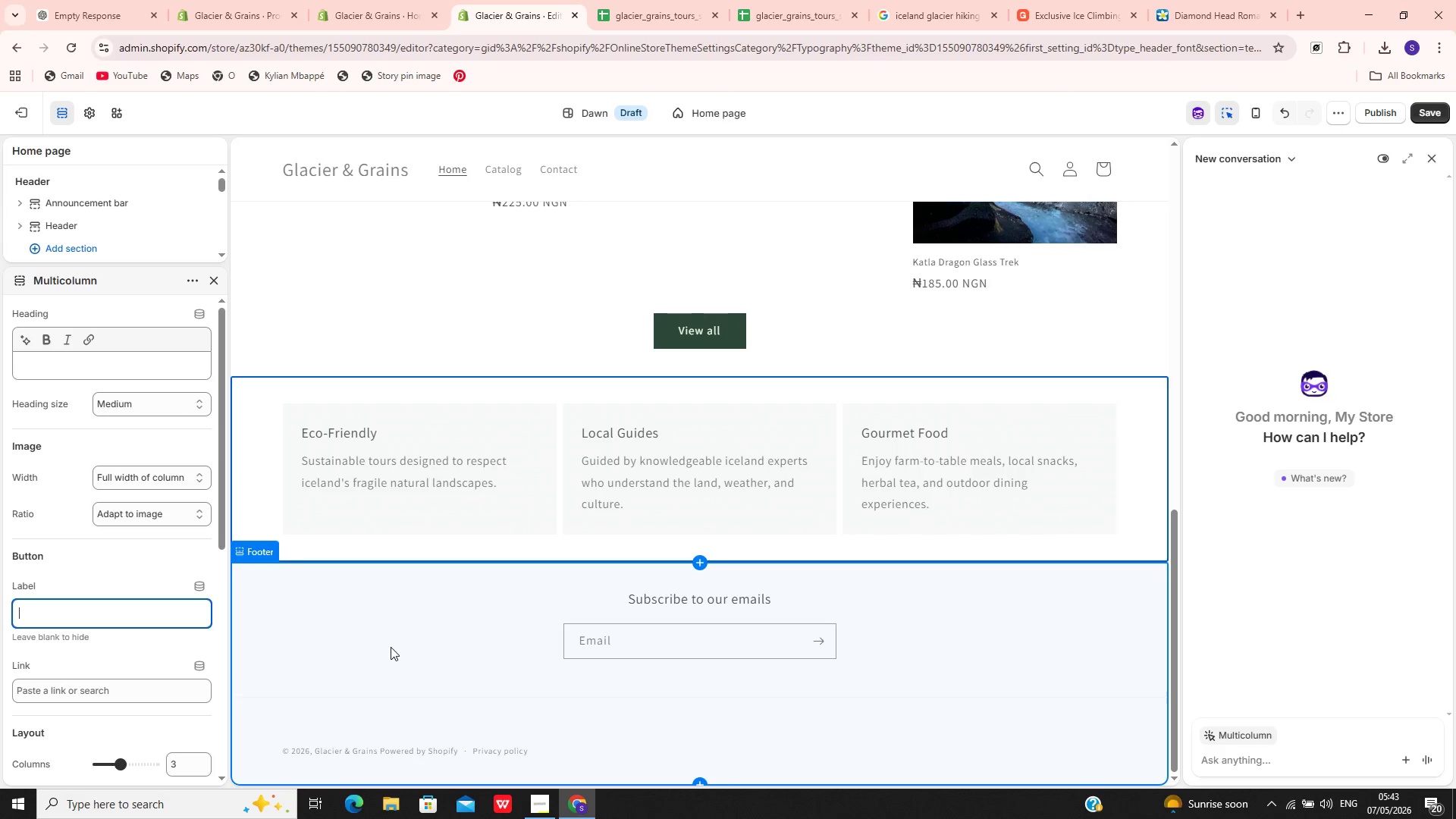 
wait(16.72)
 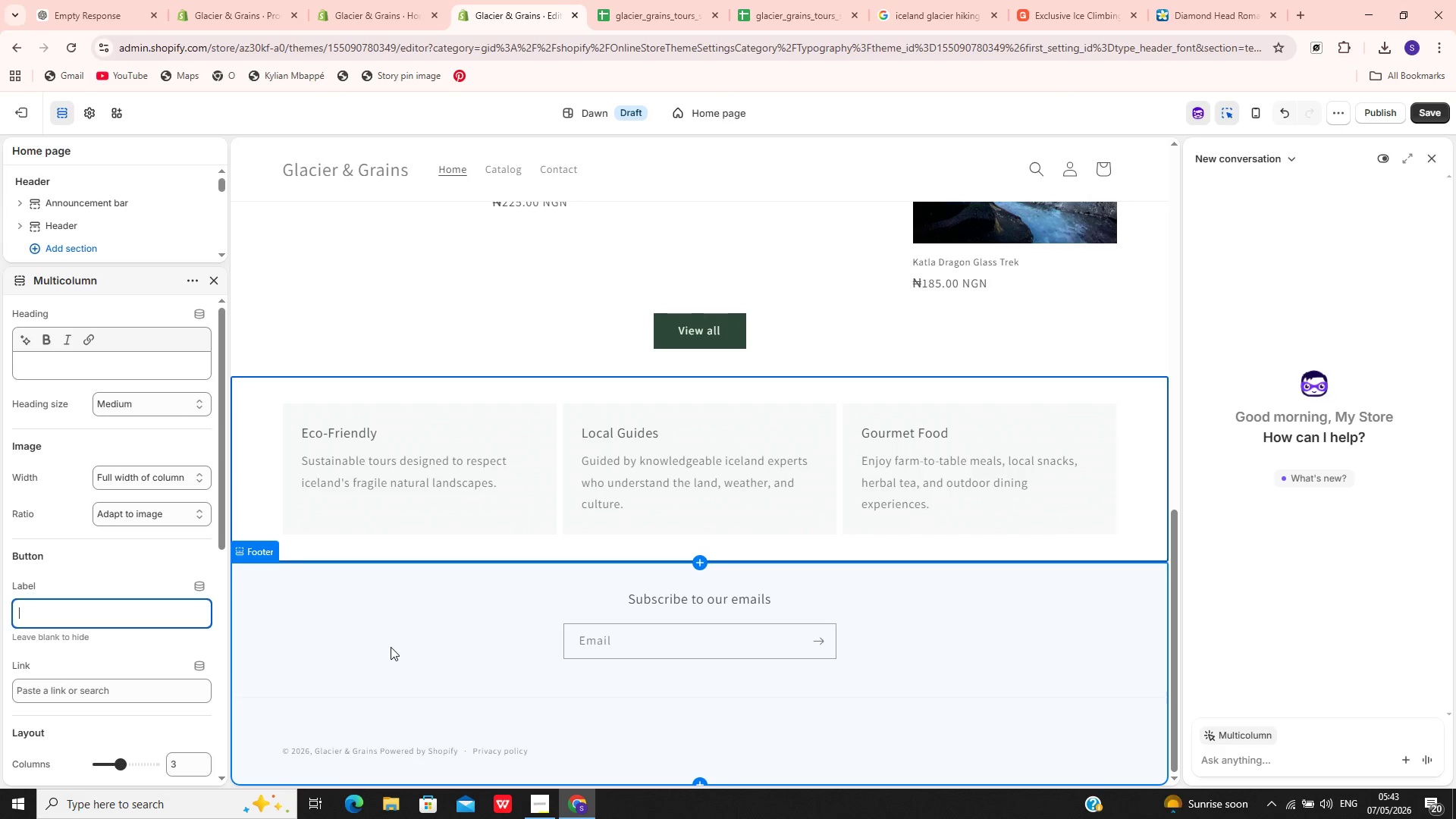 
left_click([1434, 115])
 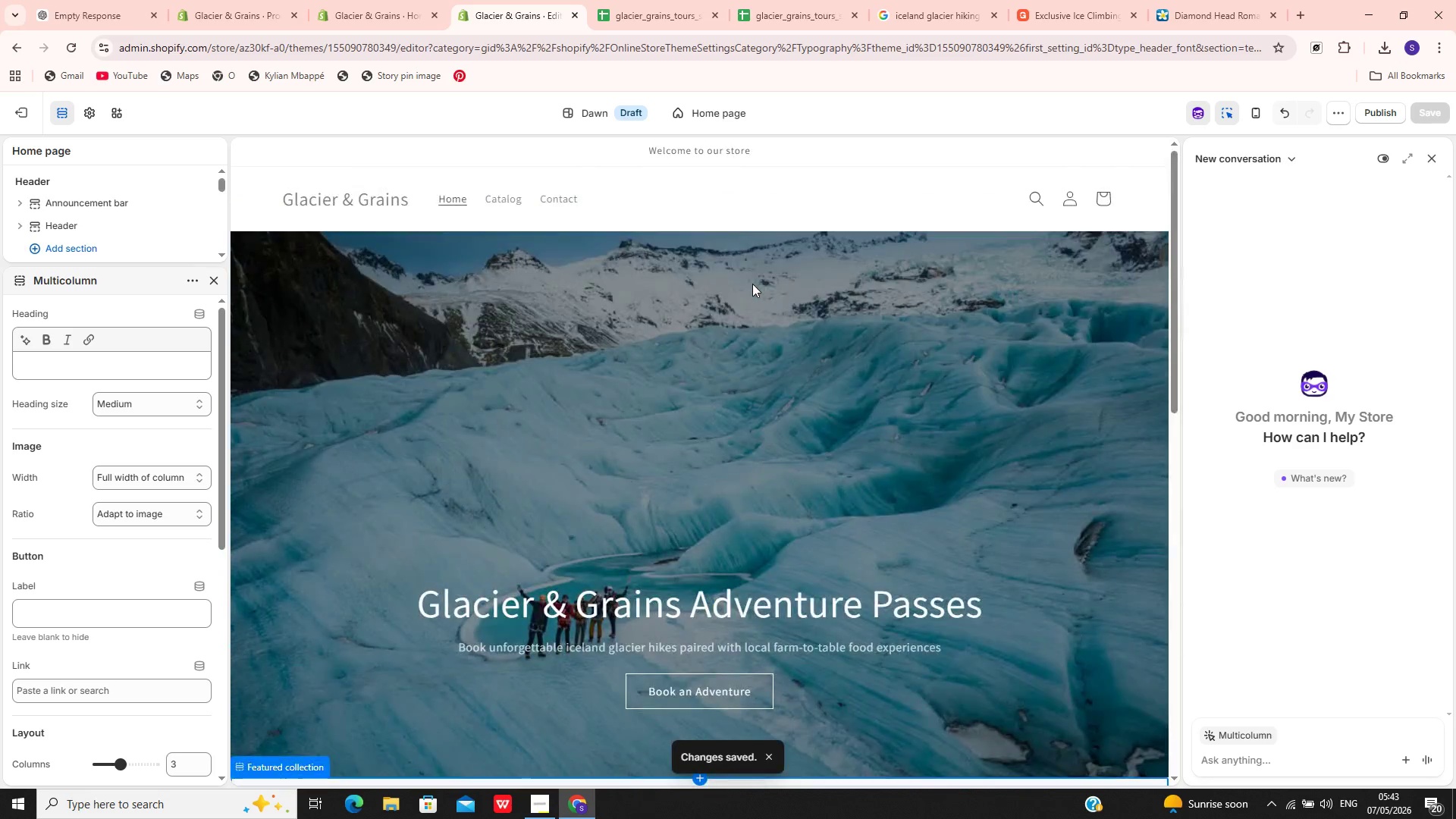 
wait(10.69)
 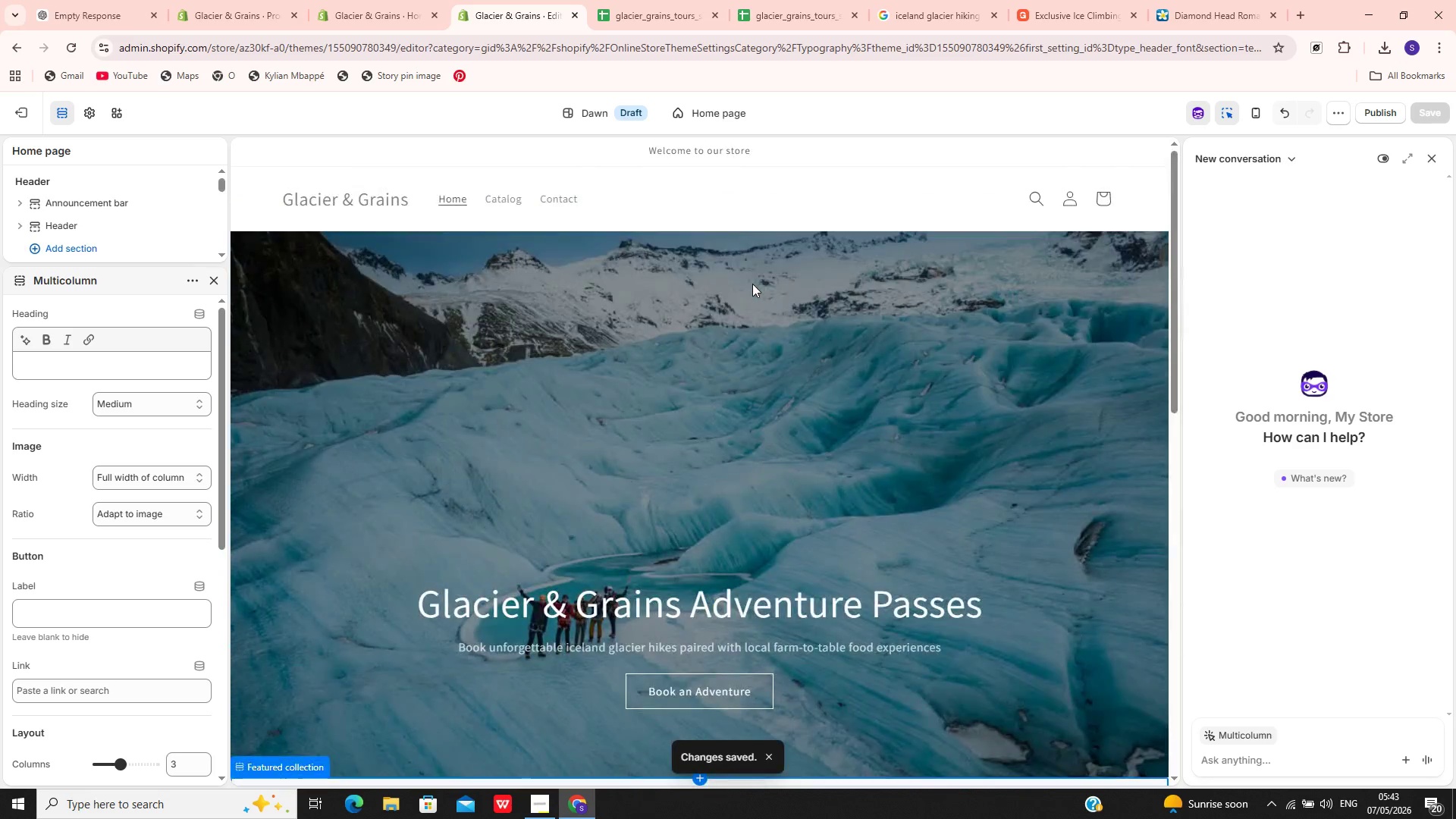 
left_click([1373, 107])
 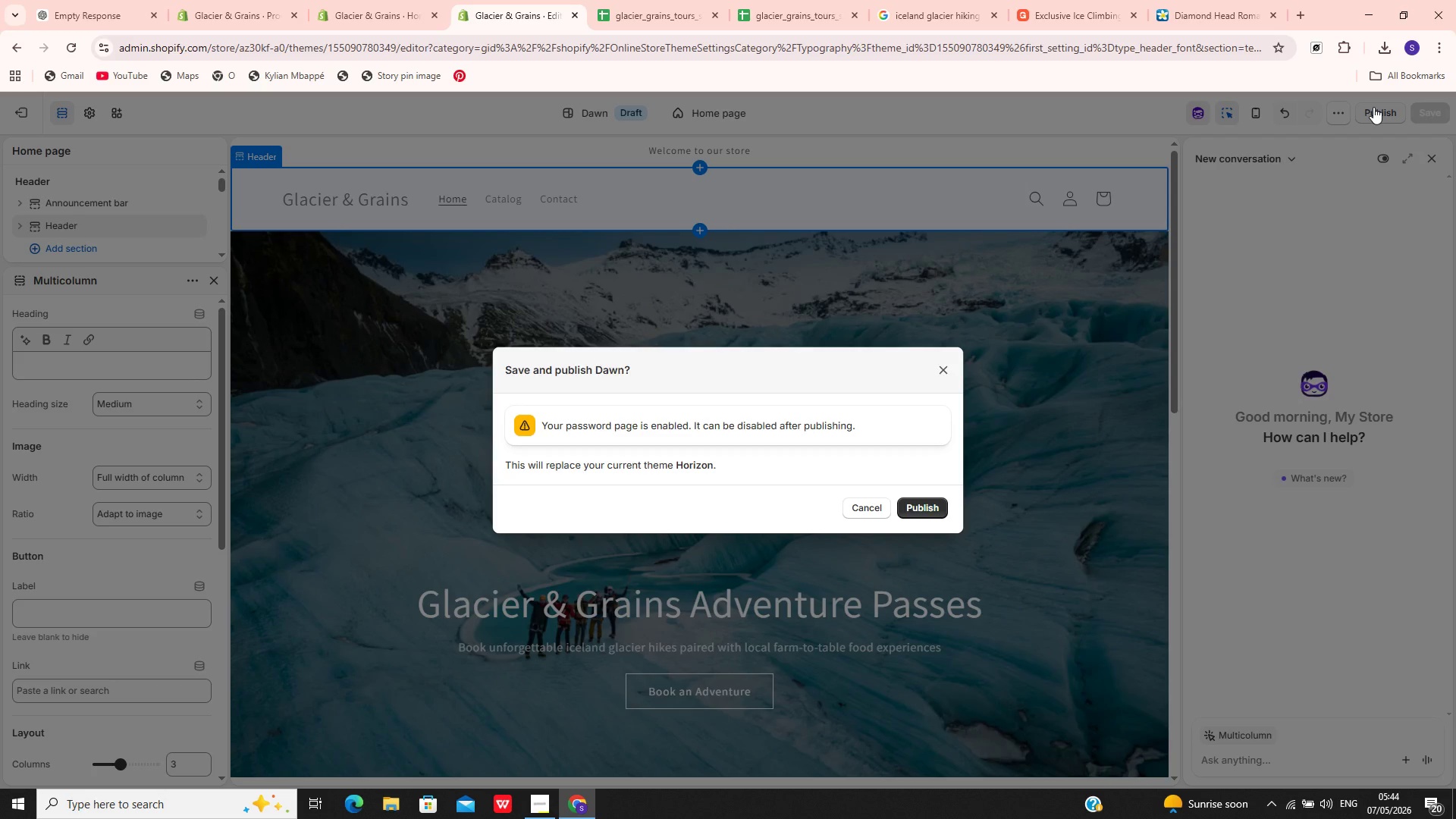 
wait(71.7)
 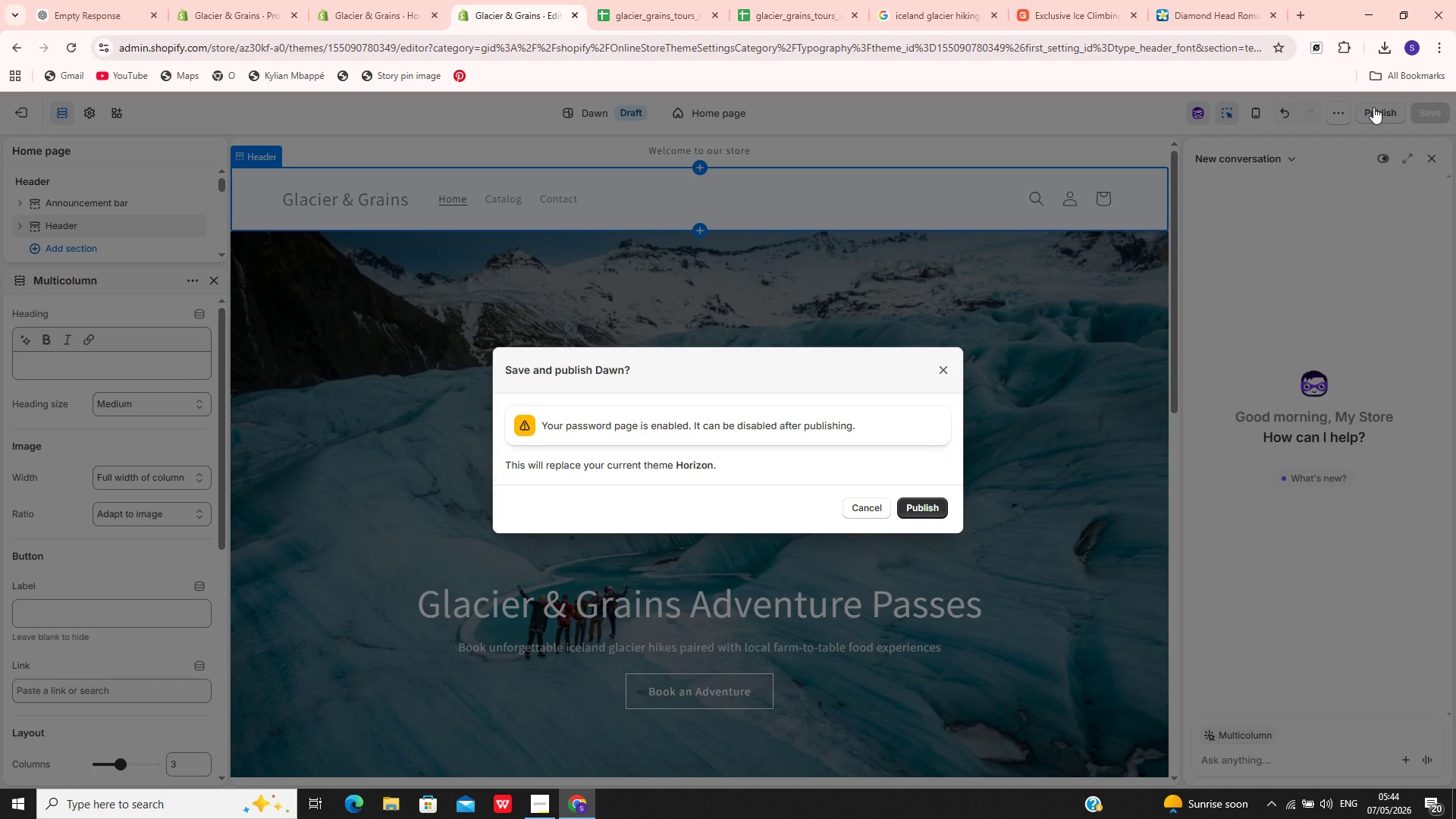 
left_click([921, 510])
 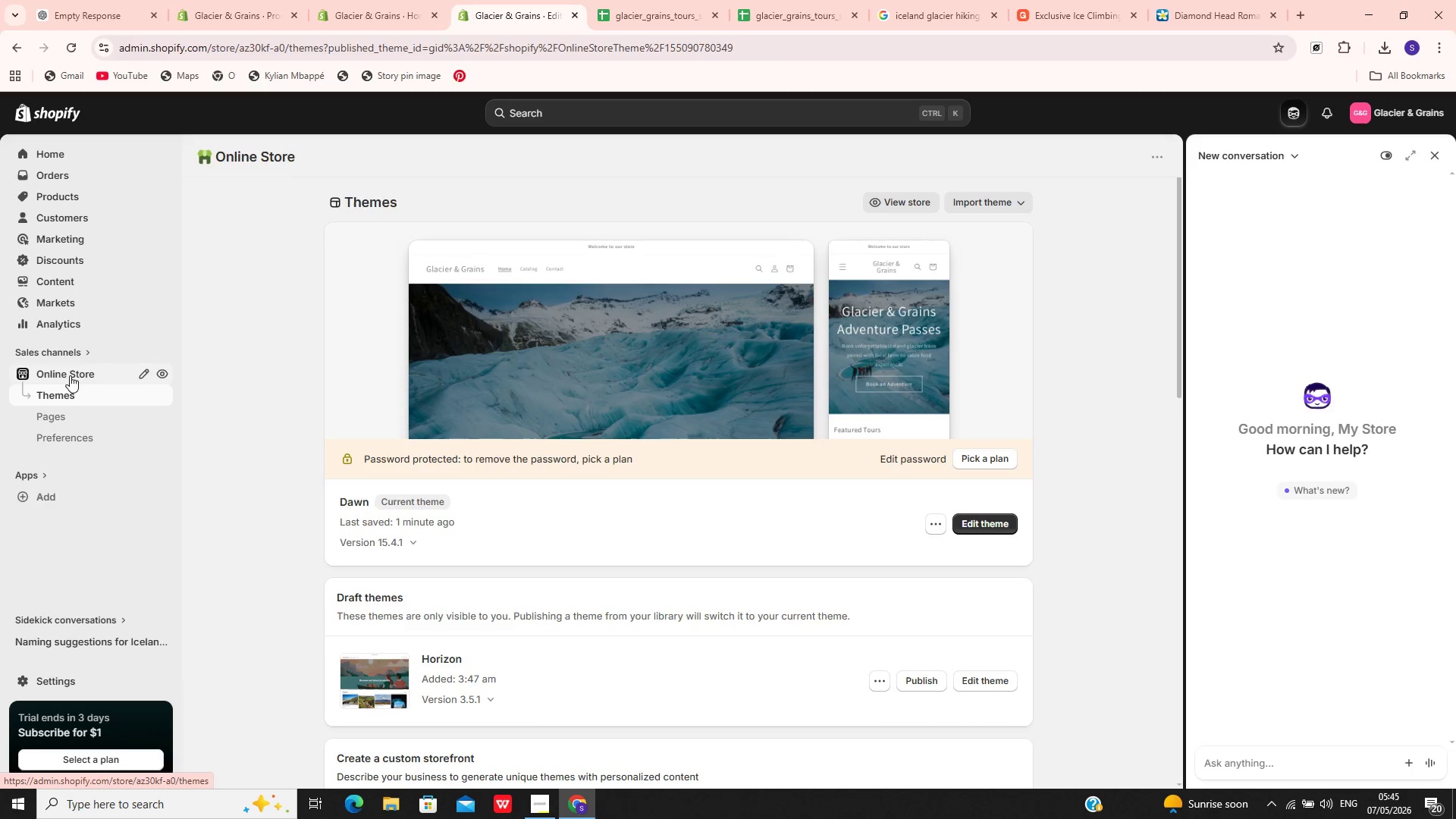 
wait(25.97)
 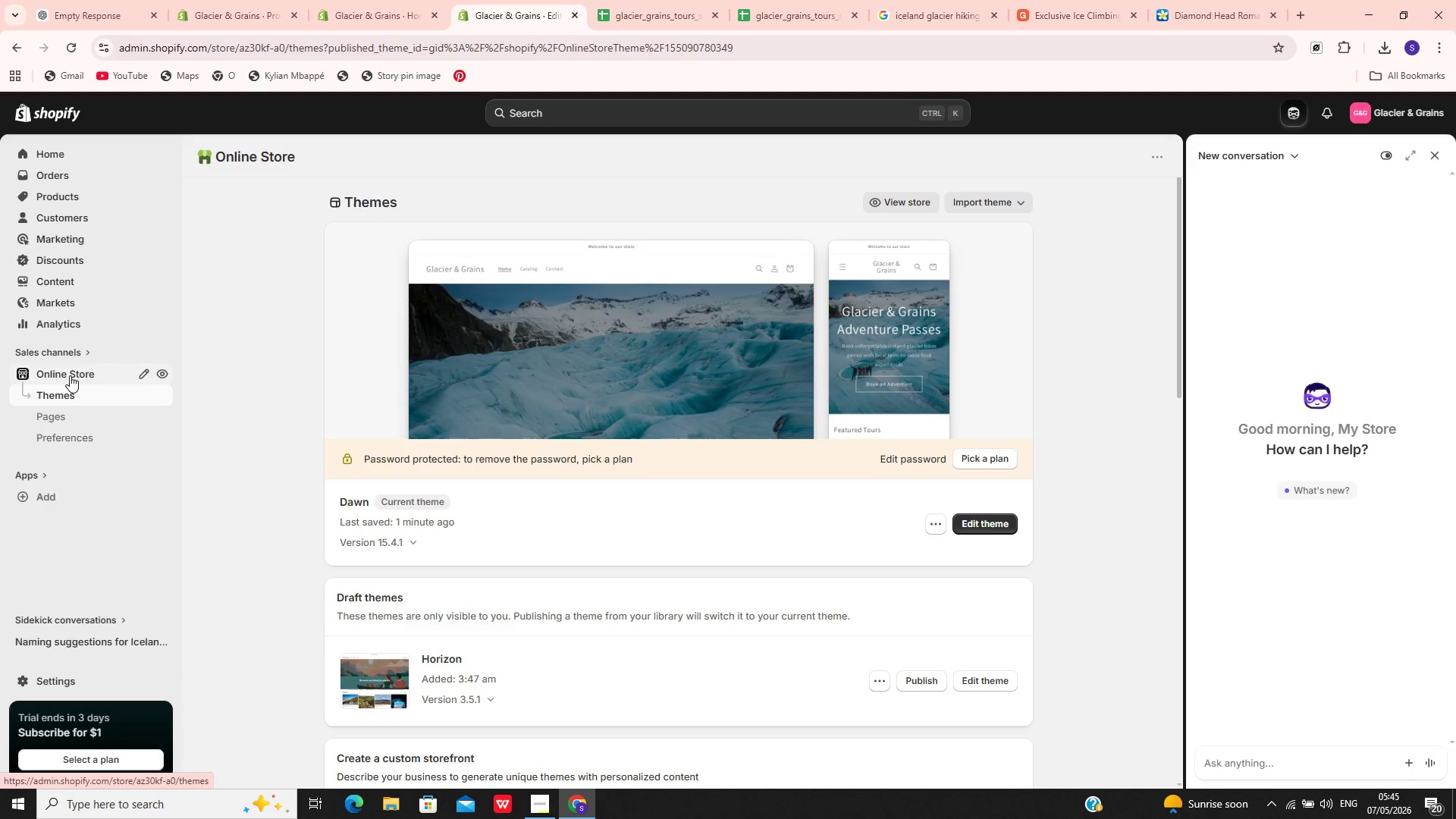 
left_click([57, 679])
 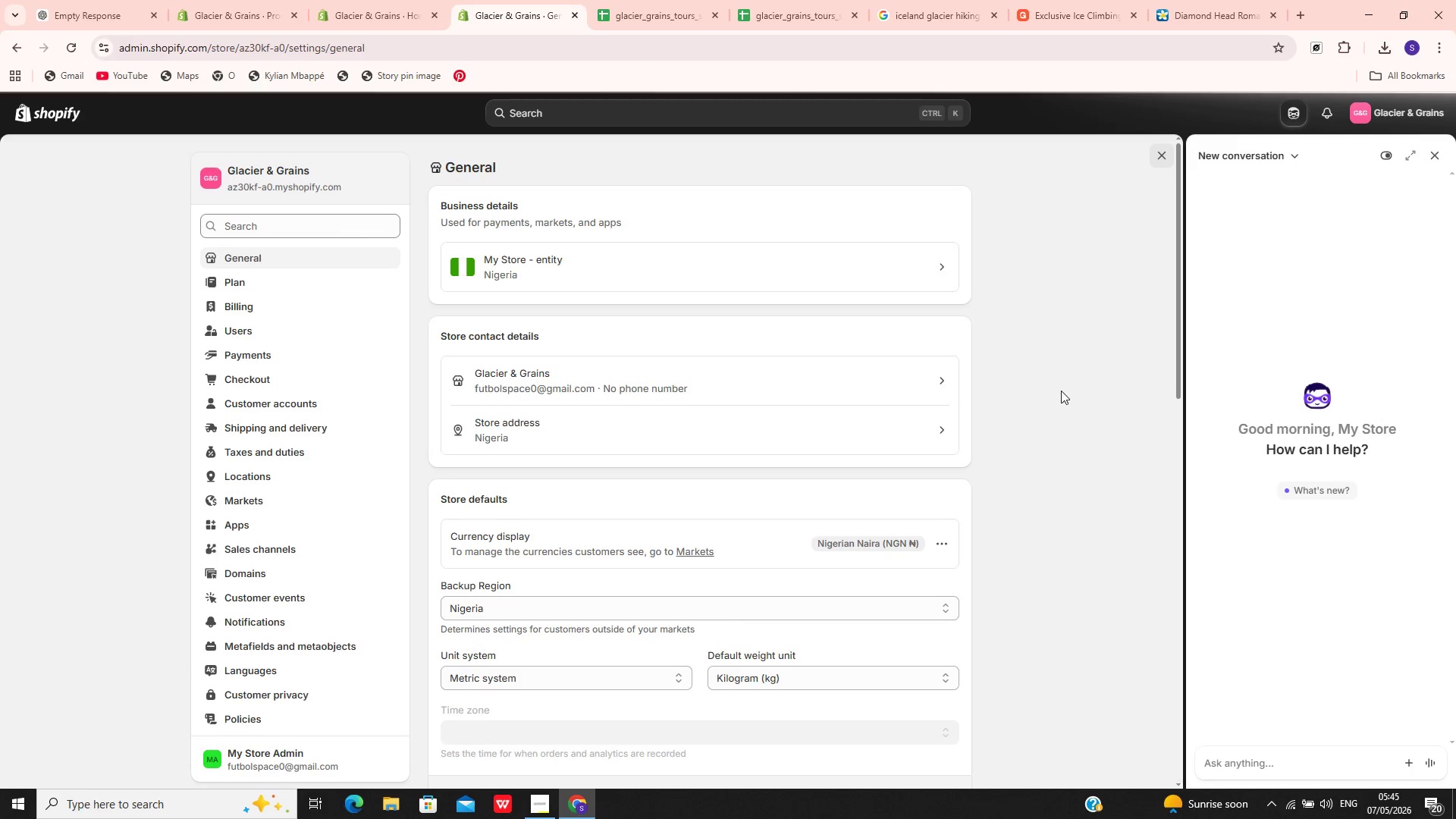 
wait(6.28)
 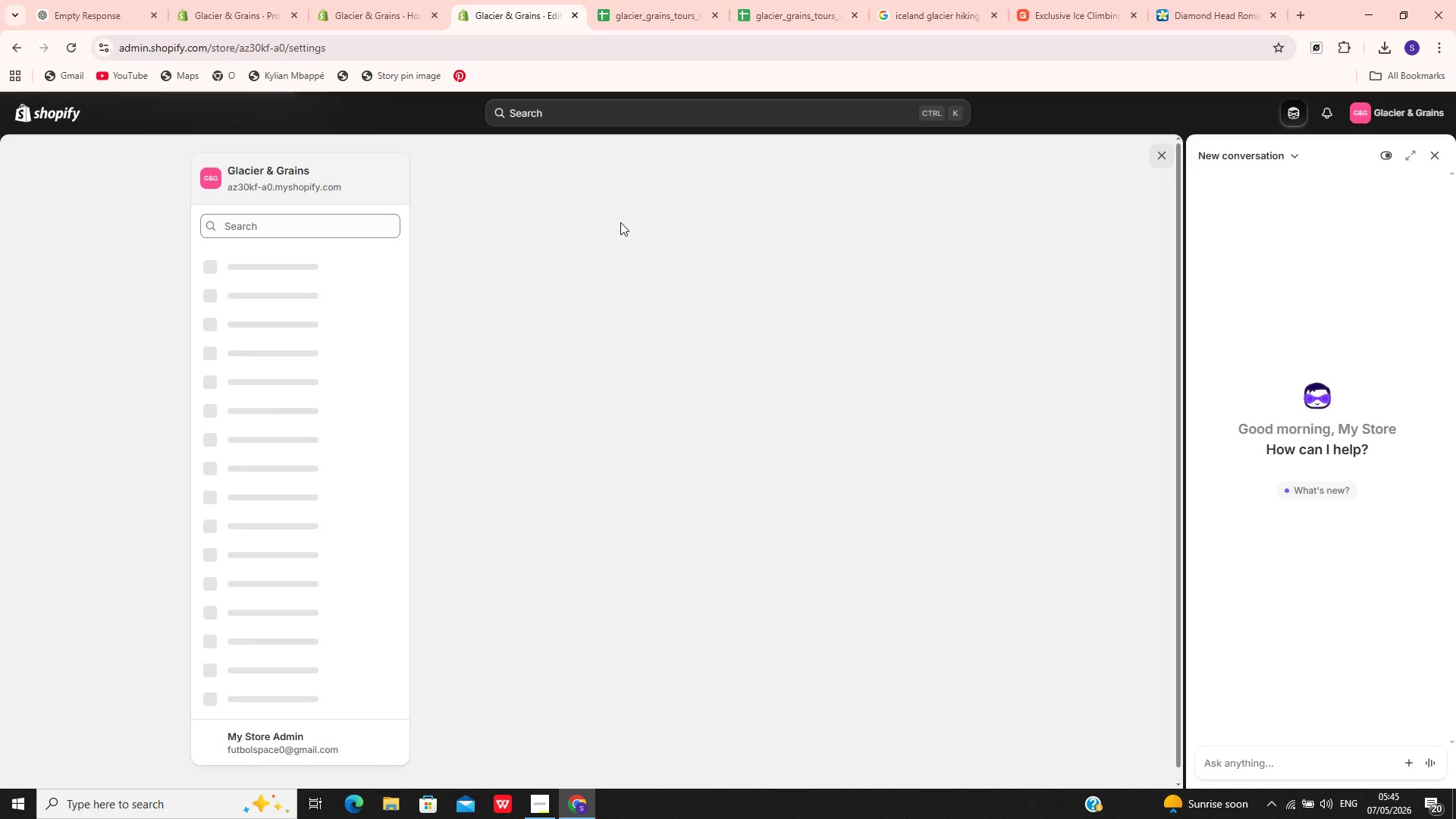 
left_click([946, 538])
 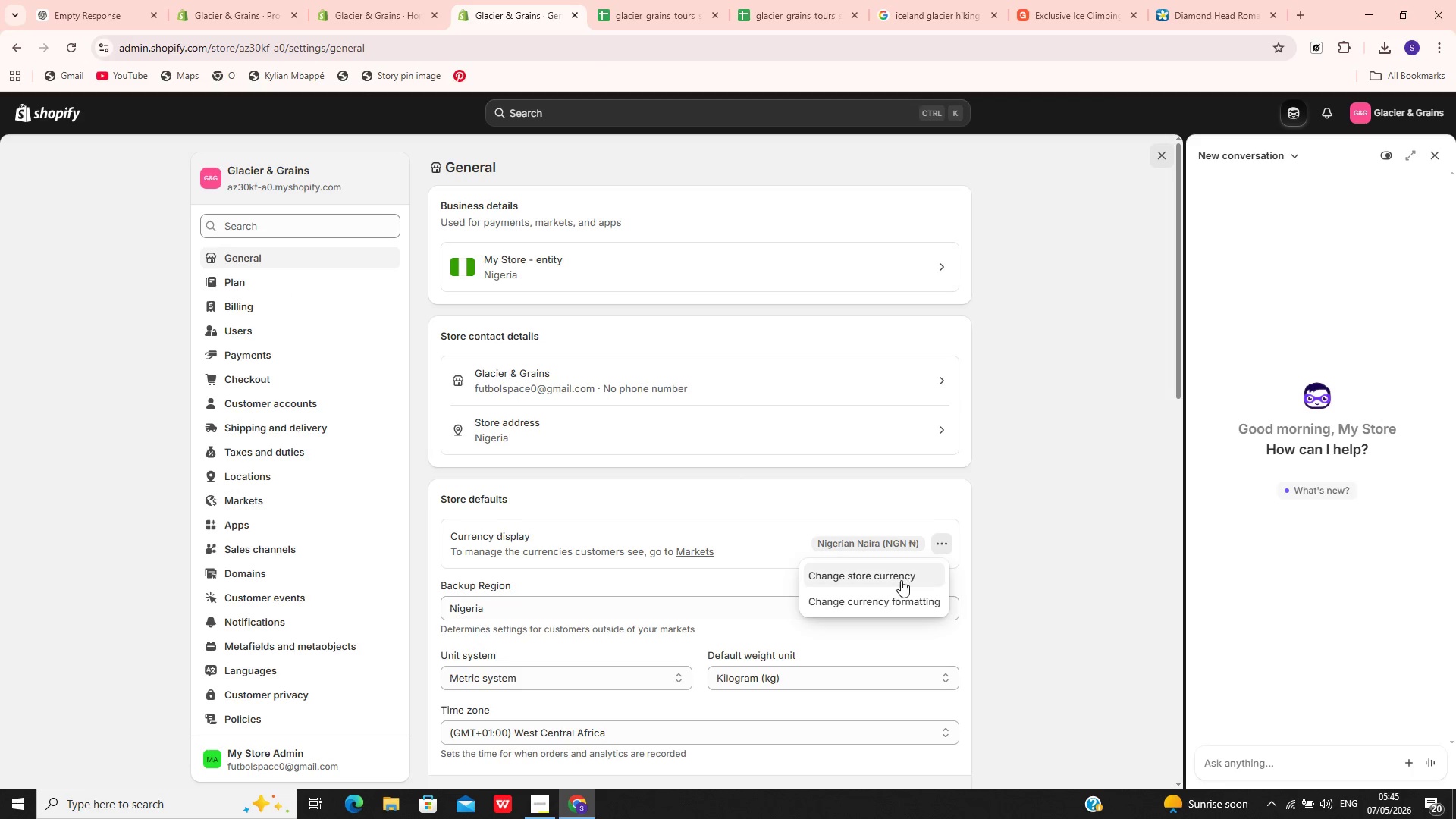 
left_click([898, 582])
 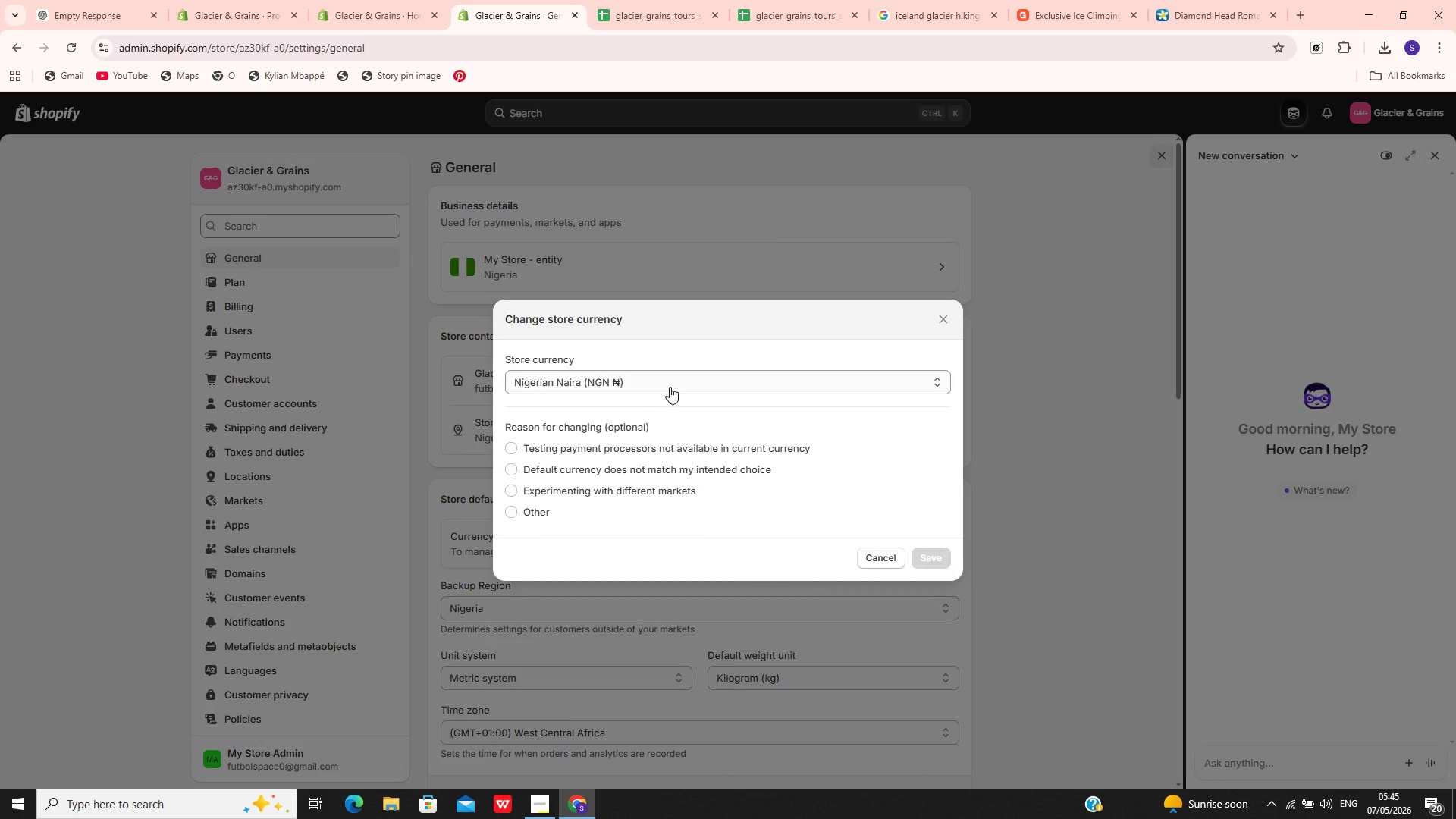 
left_click([673, 381])
 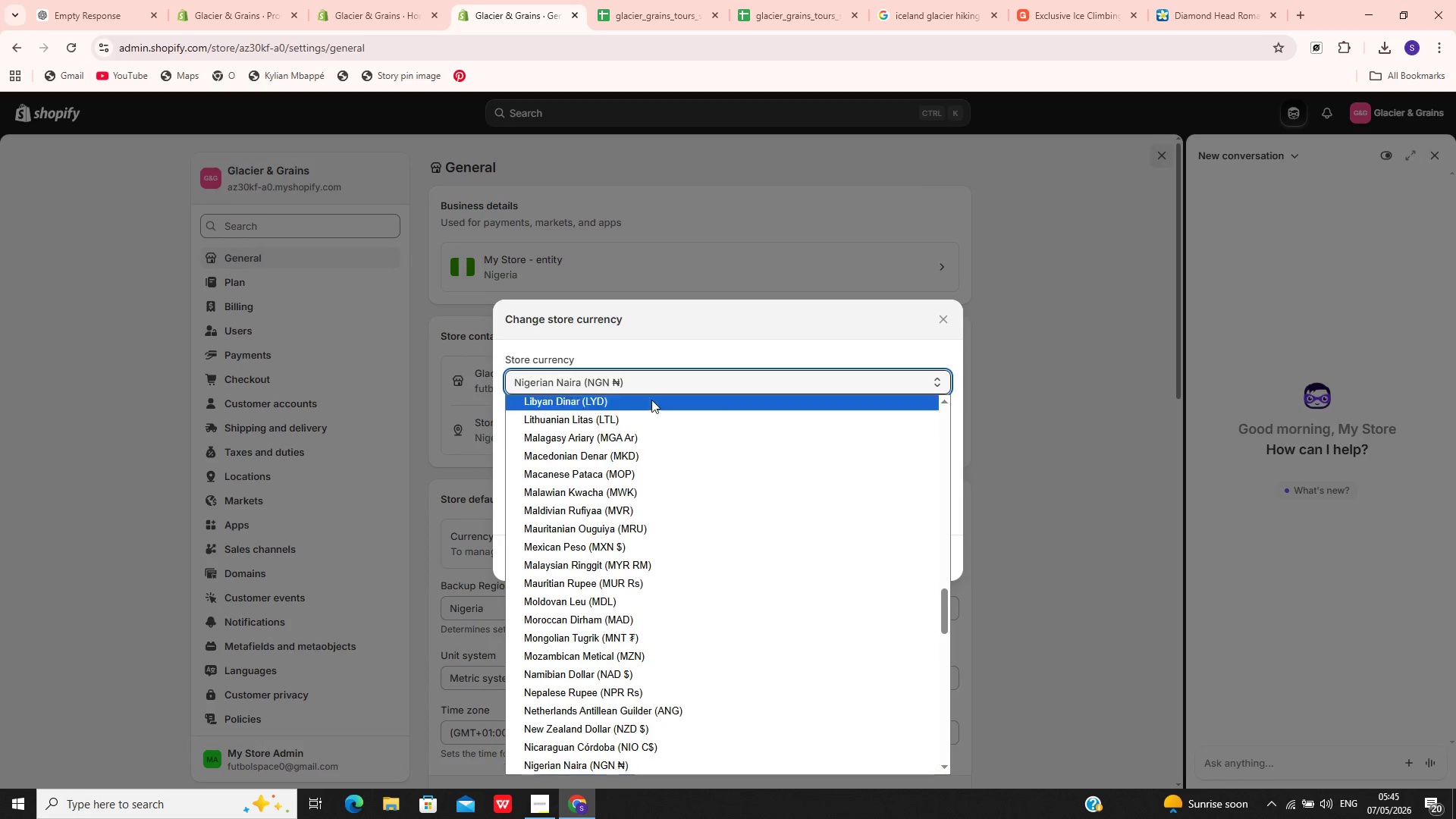 
mouse_move([594, 423])
 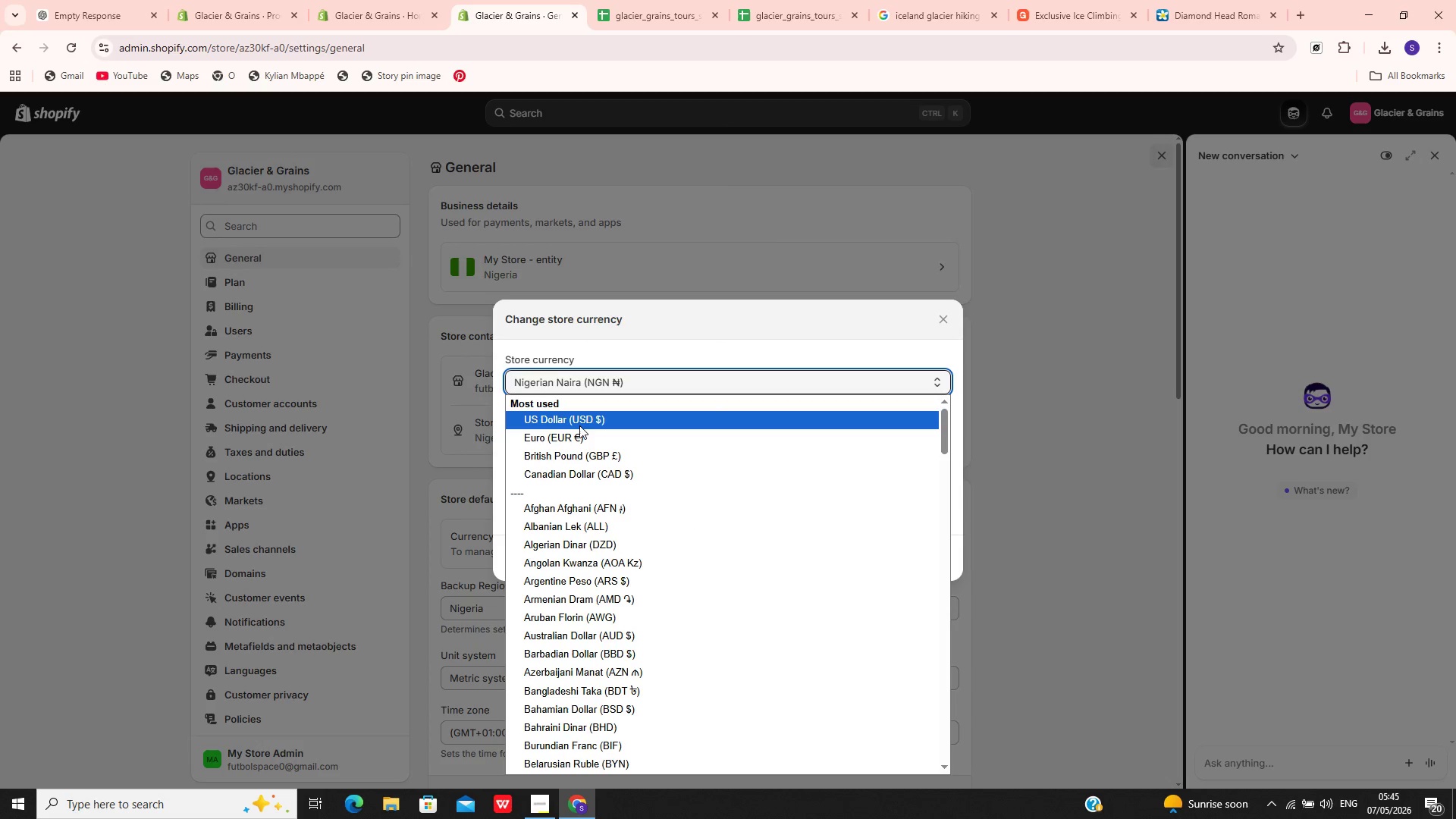 
left_click([579, 425])
 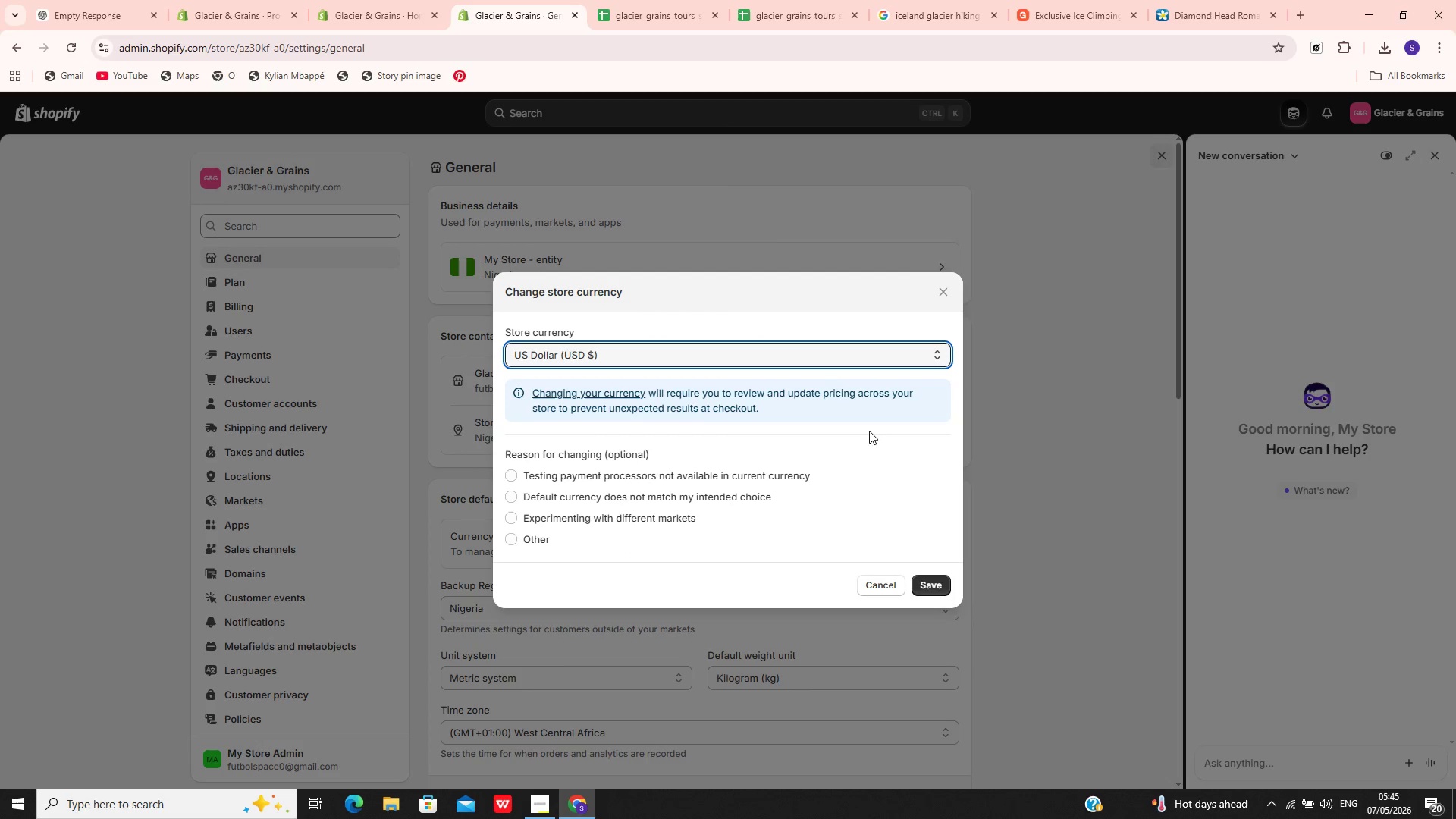 
left_click([924, 575])
 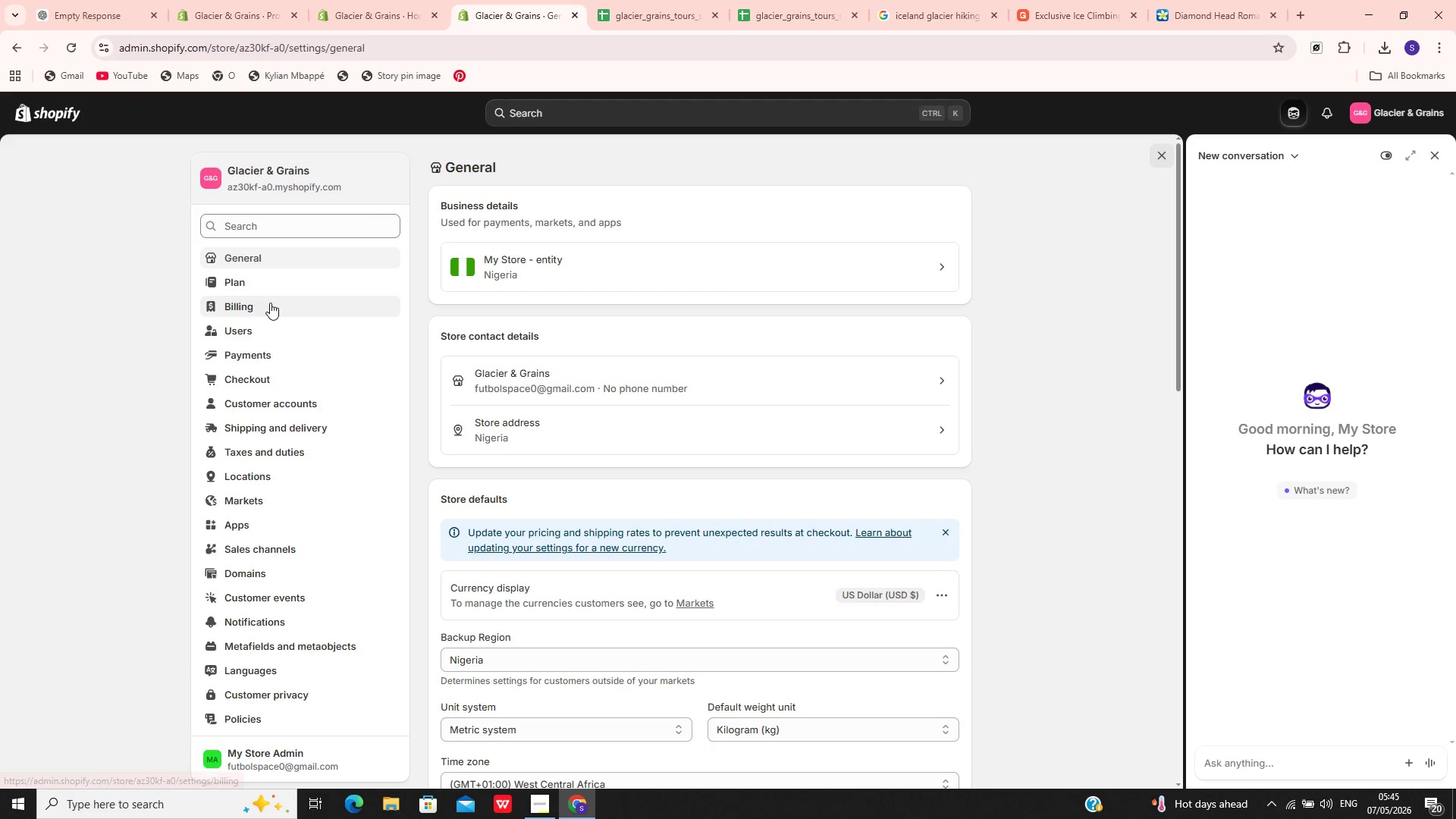 
left_click([45, 108])
 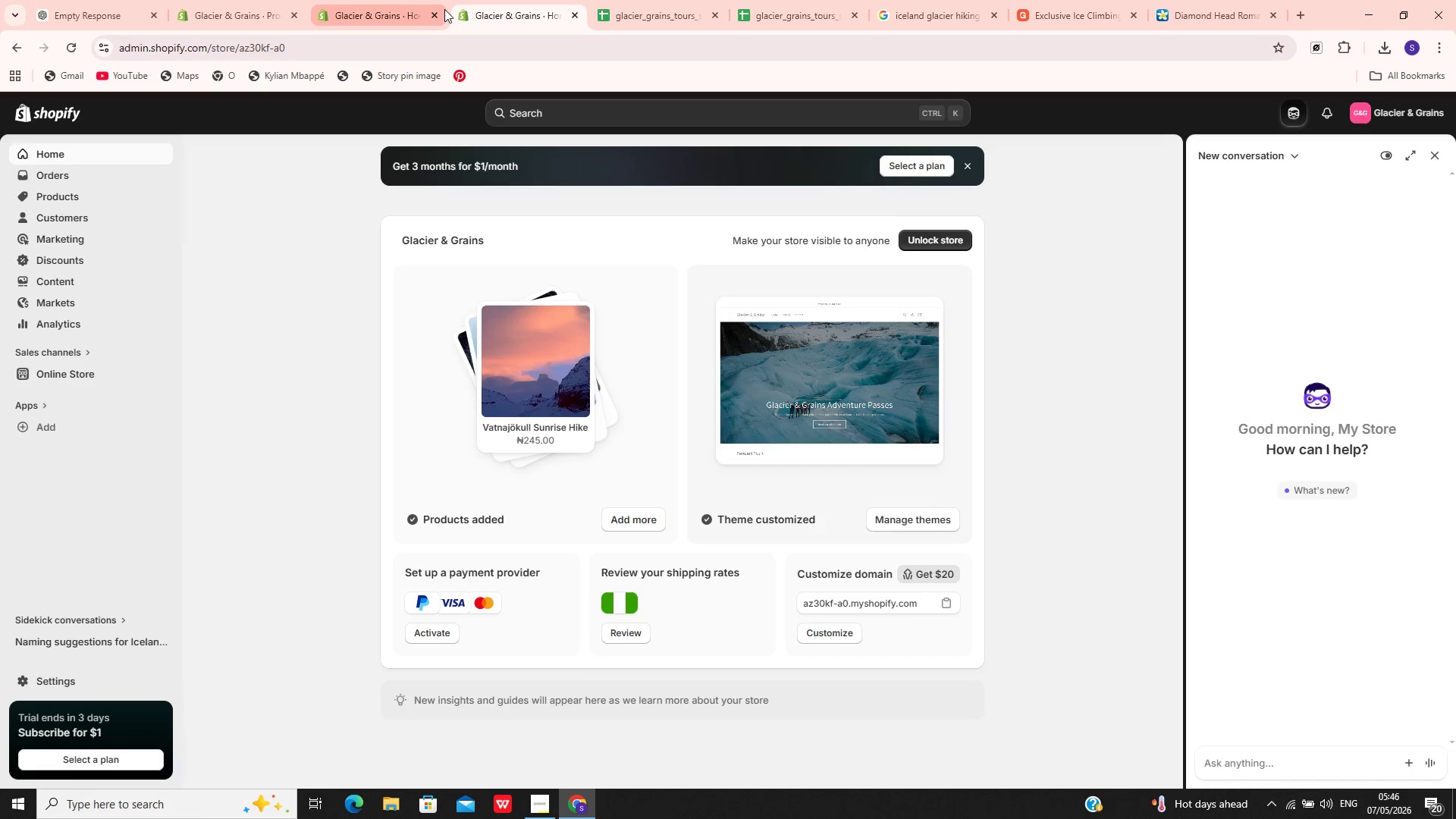 
wait(40.75)
 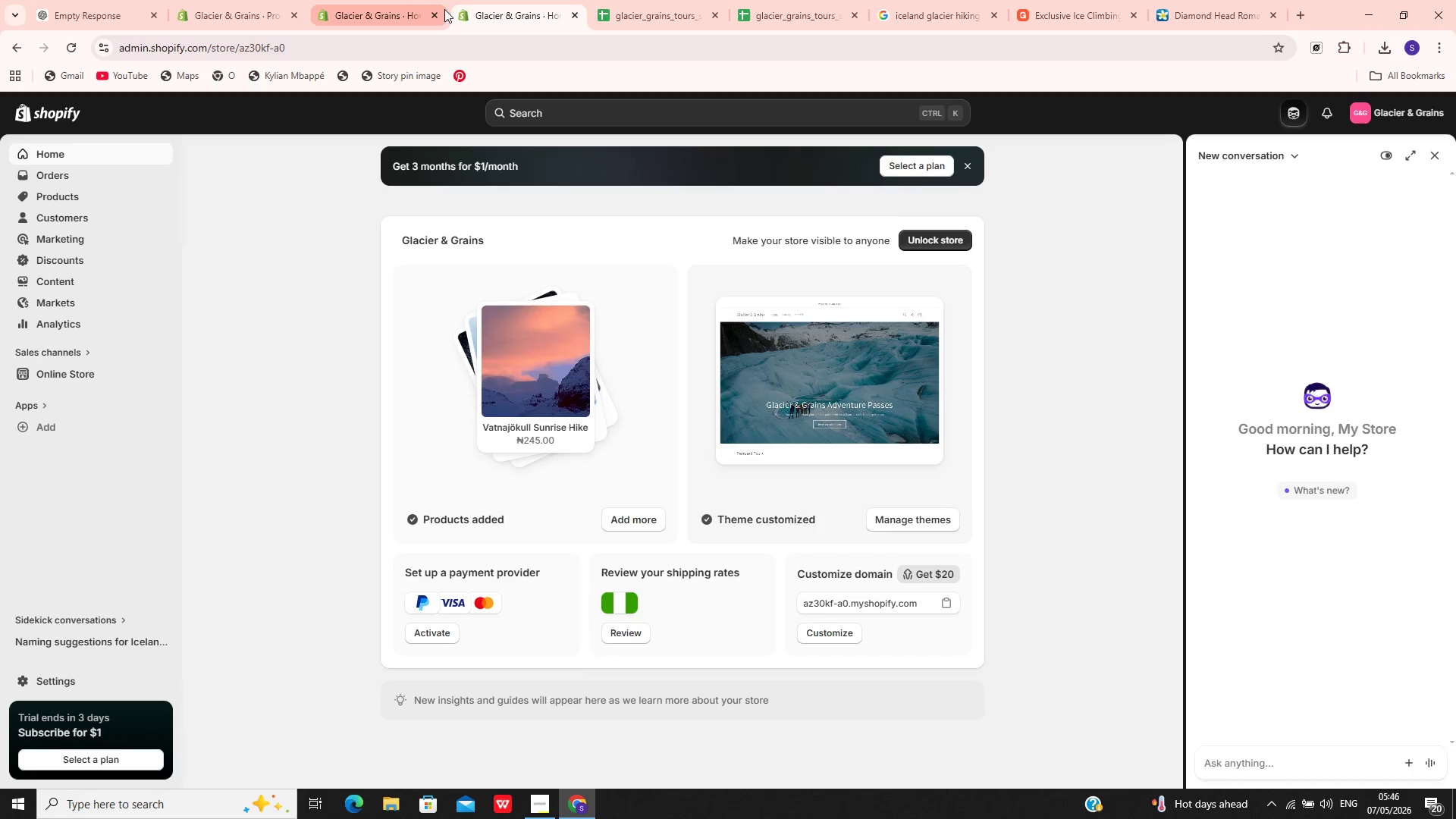 
left_click([604, 113])
 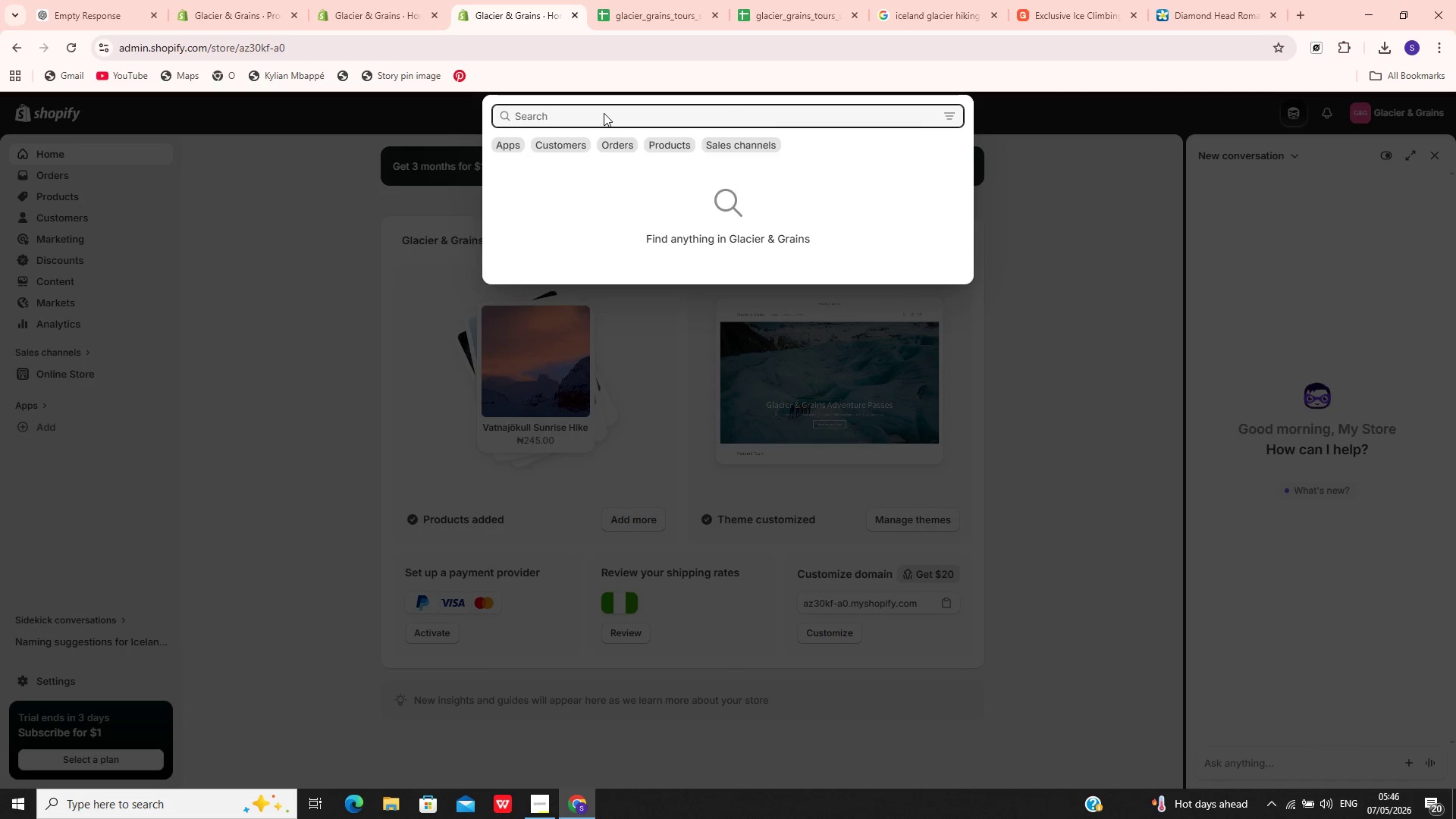 
type(menus)
 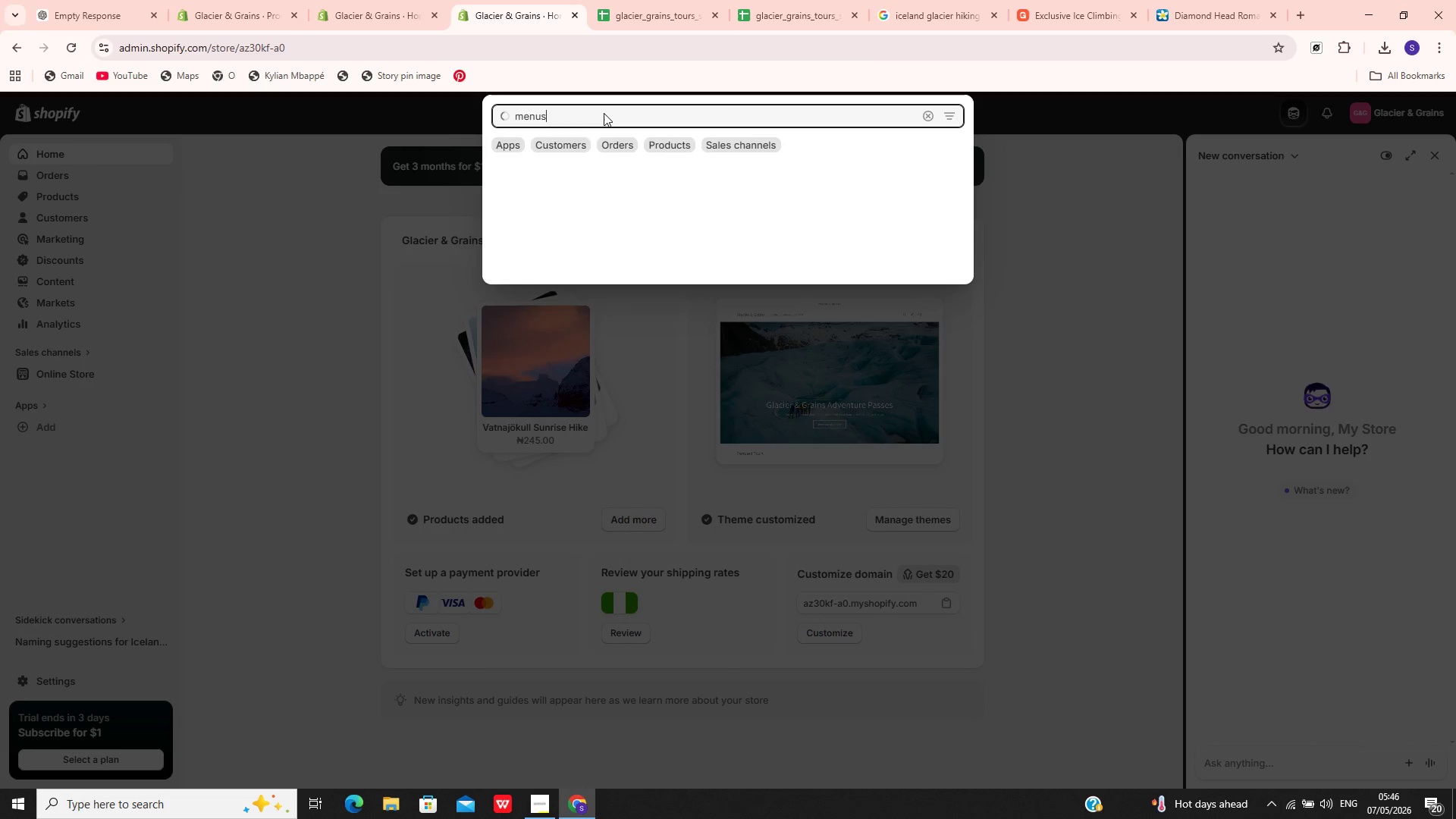 
key(Enter)
 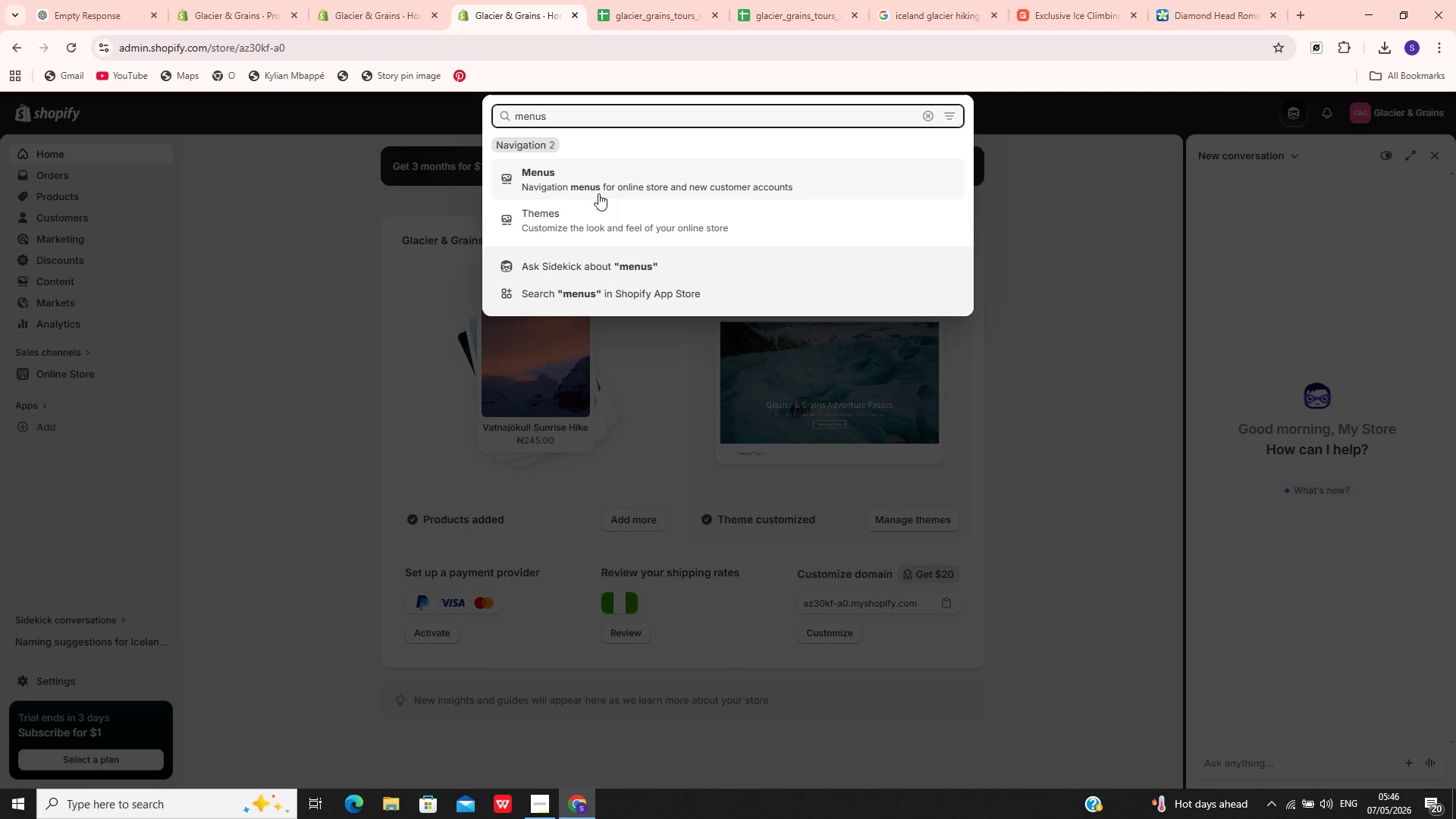 
left_click([585, 177])
 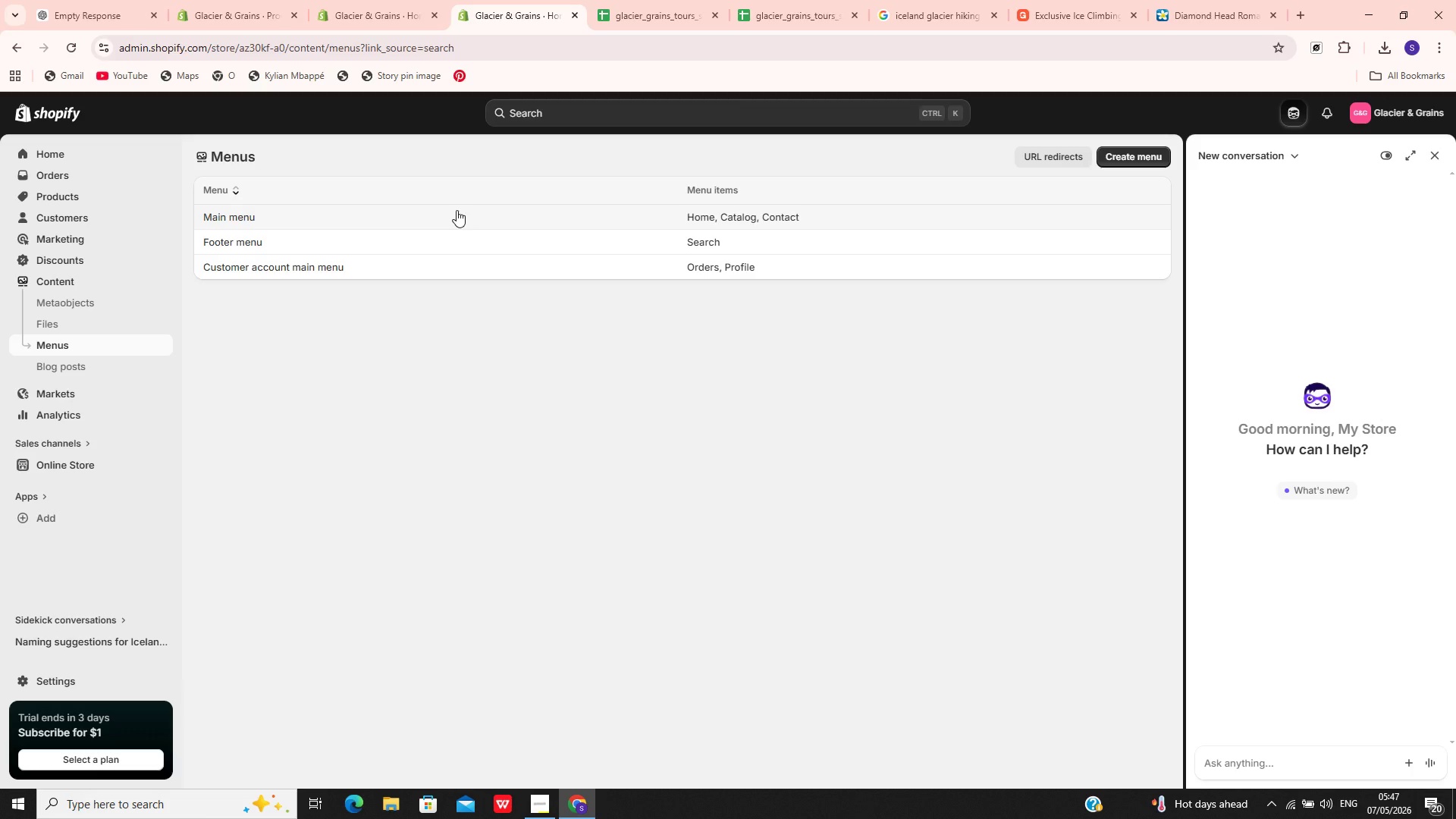 
wait(51.34)
 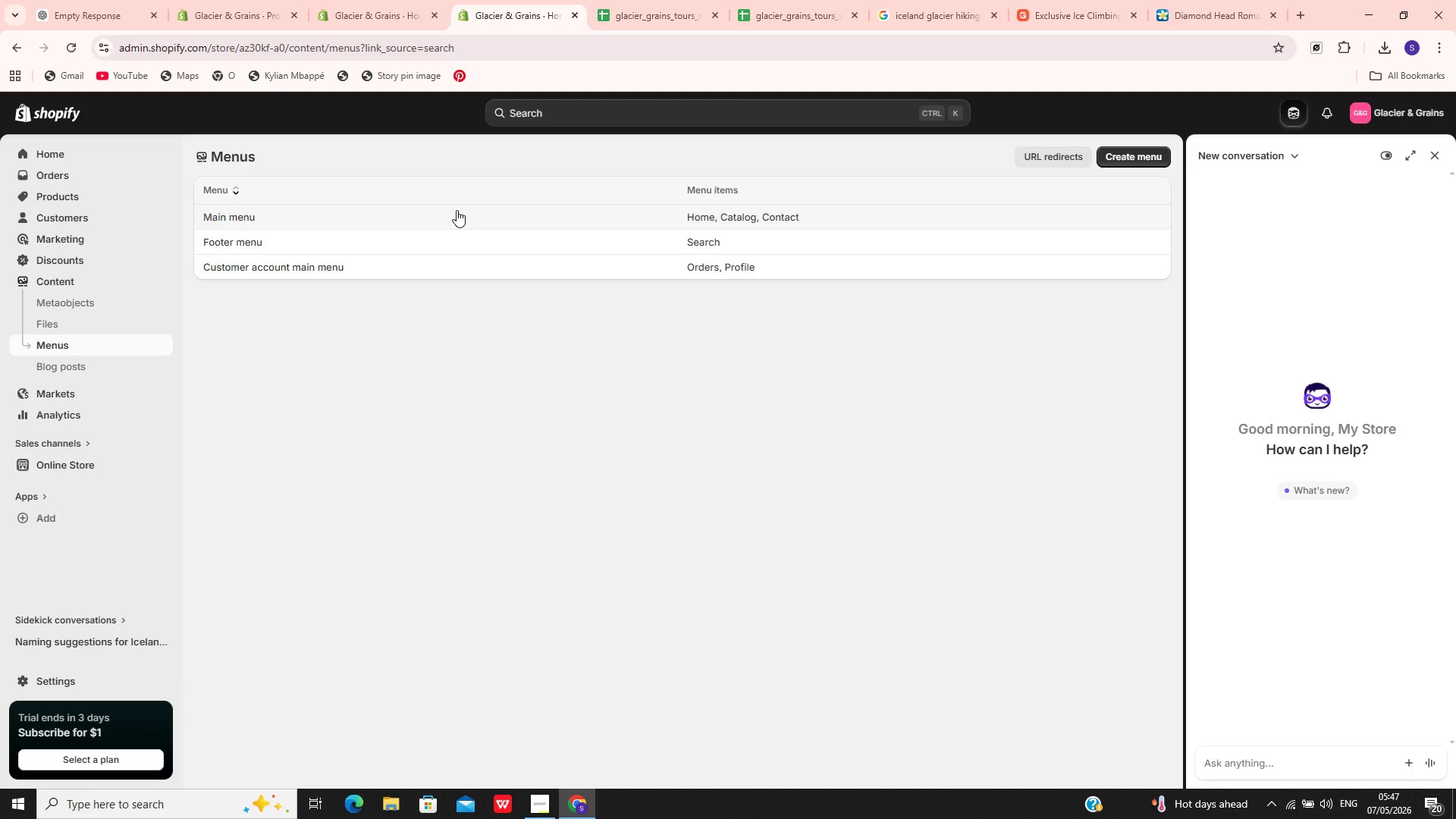 
left_click([68, 196])
 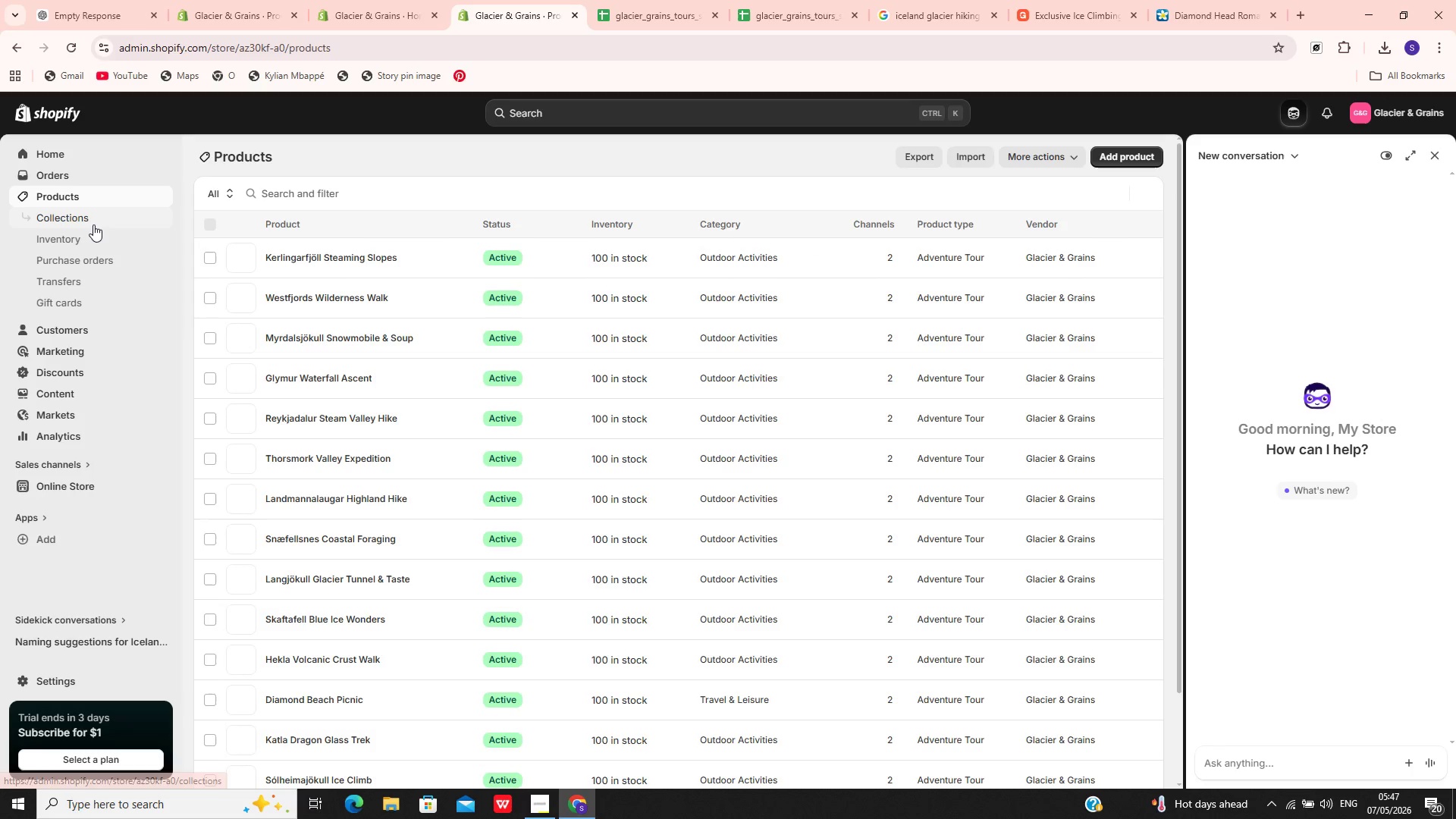 
left_click([86, 222])
 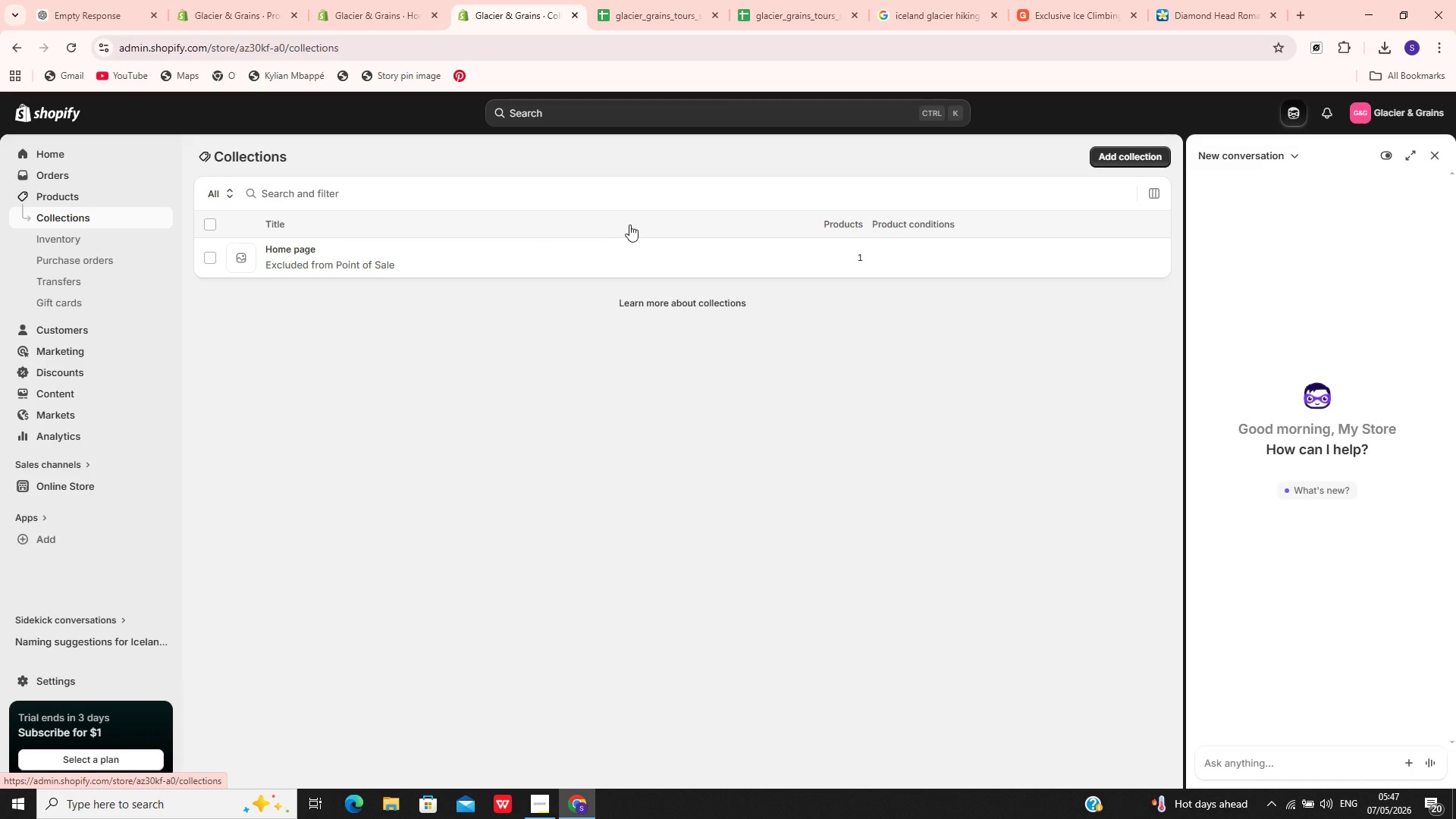 
wait(6.02)
 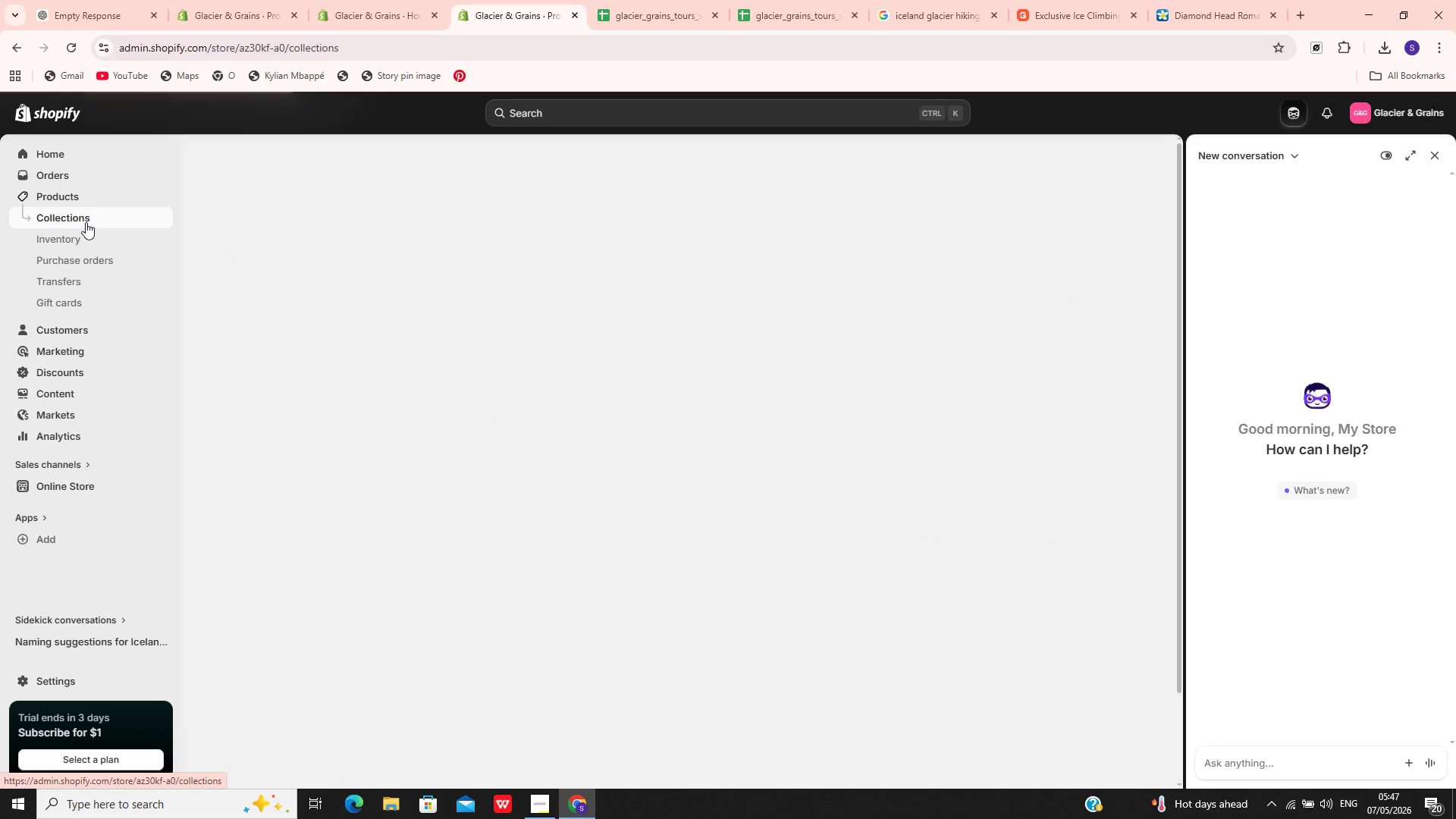 
left_click([1109, 152])
 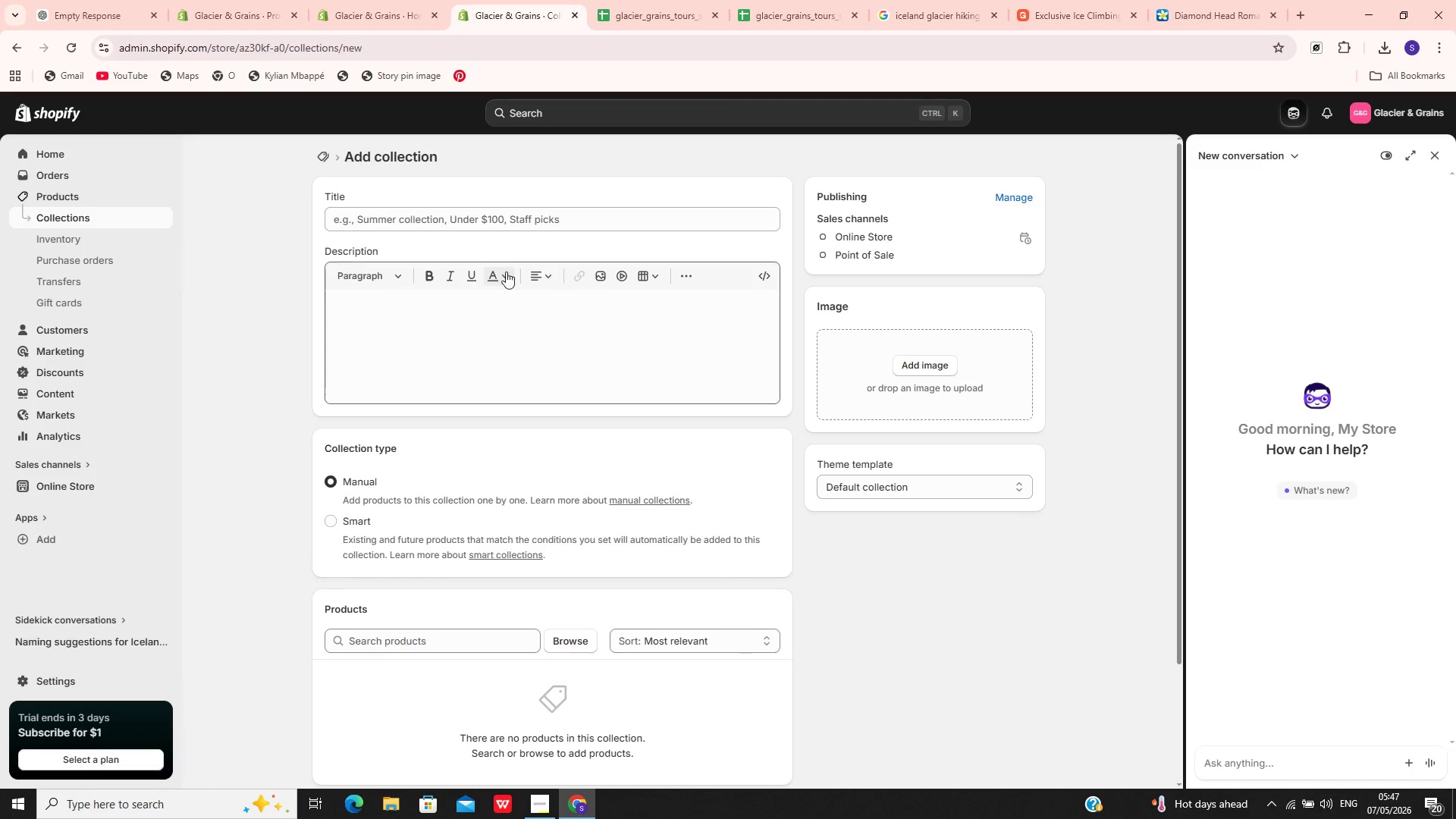 
left_click([498, 213])
 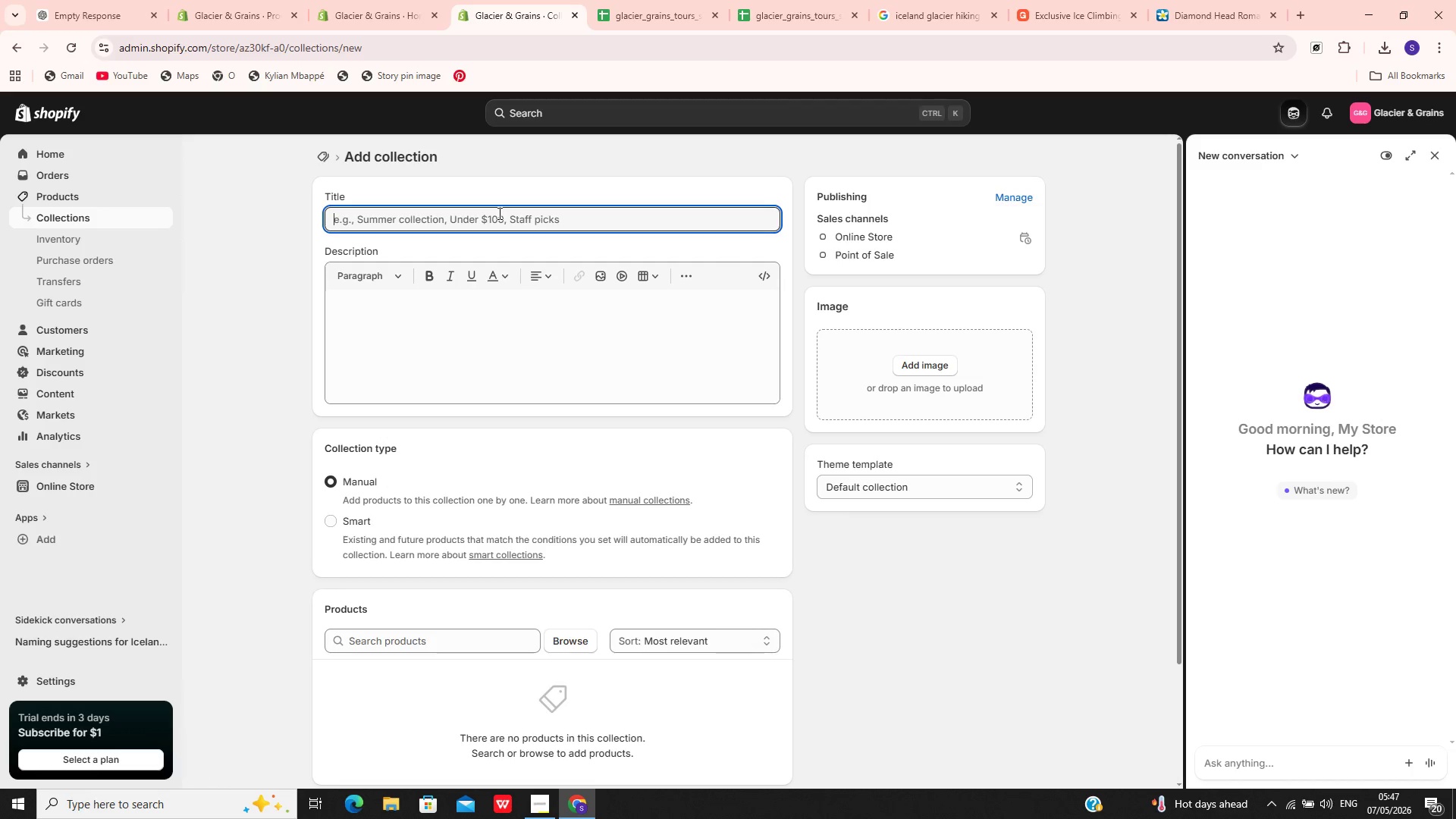 
type(All Adventures)
 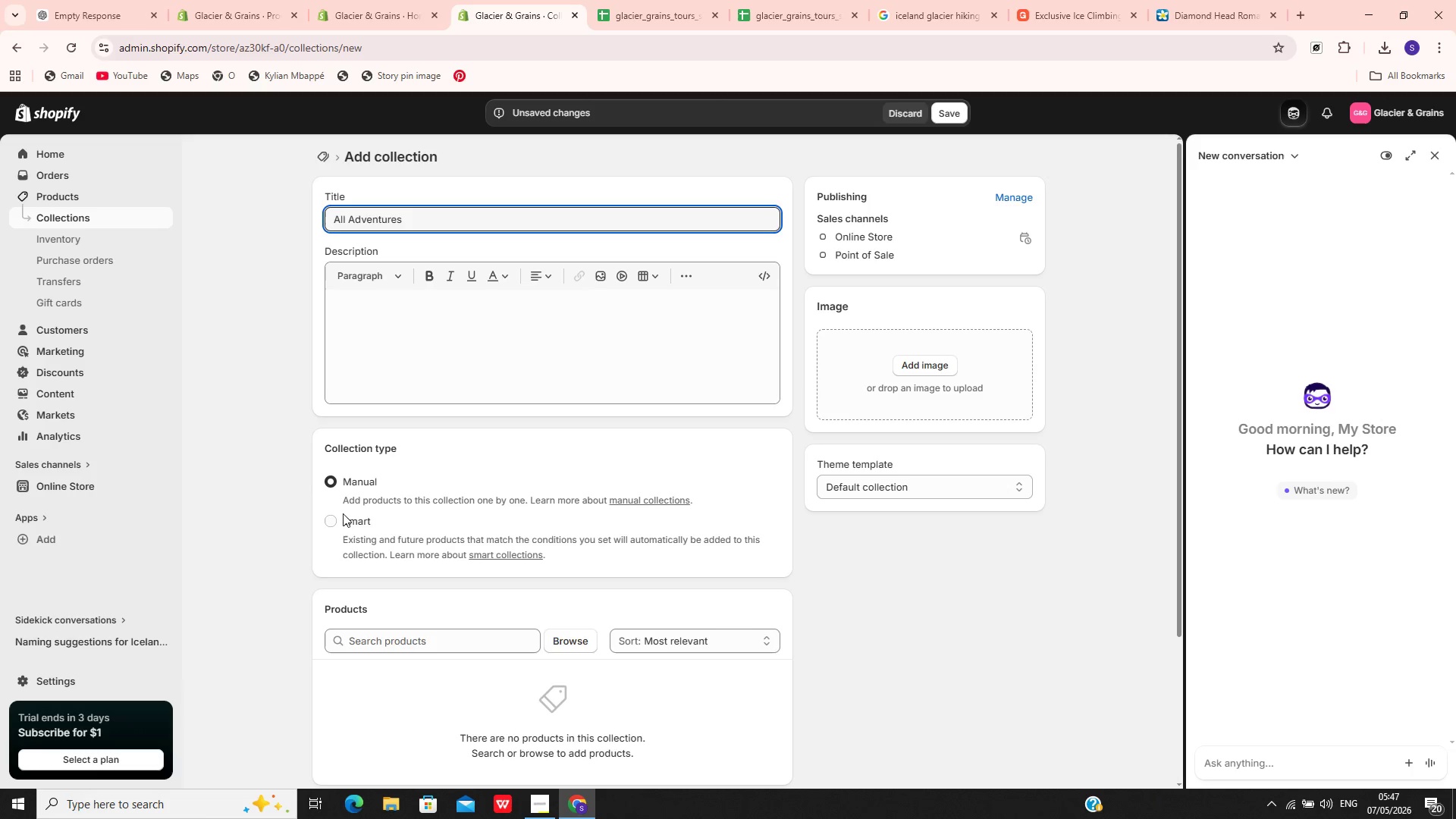 
left_click([325, 517])
 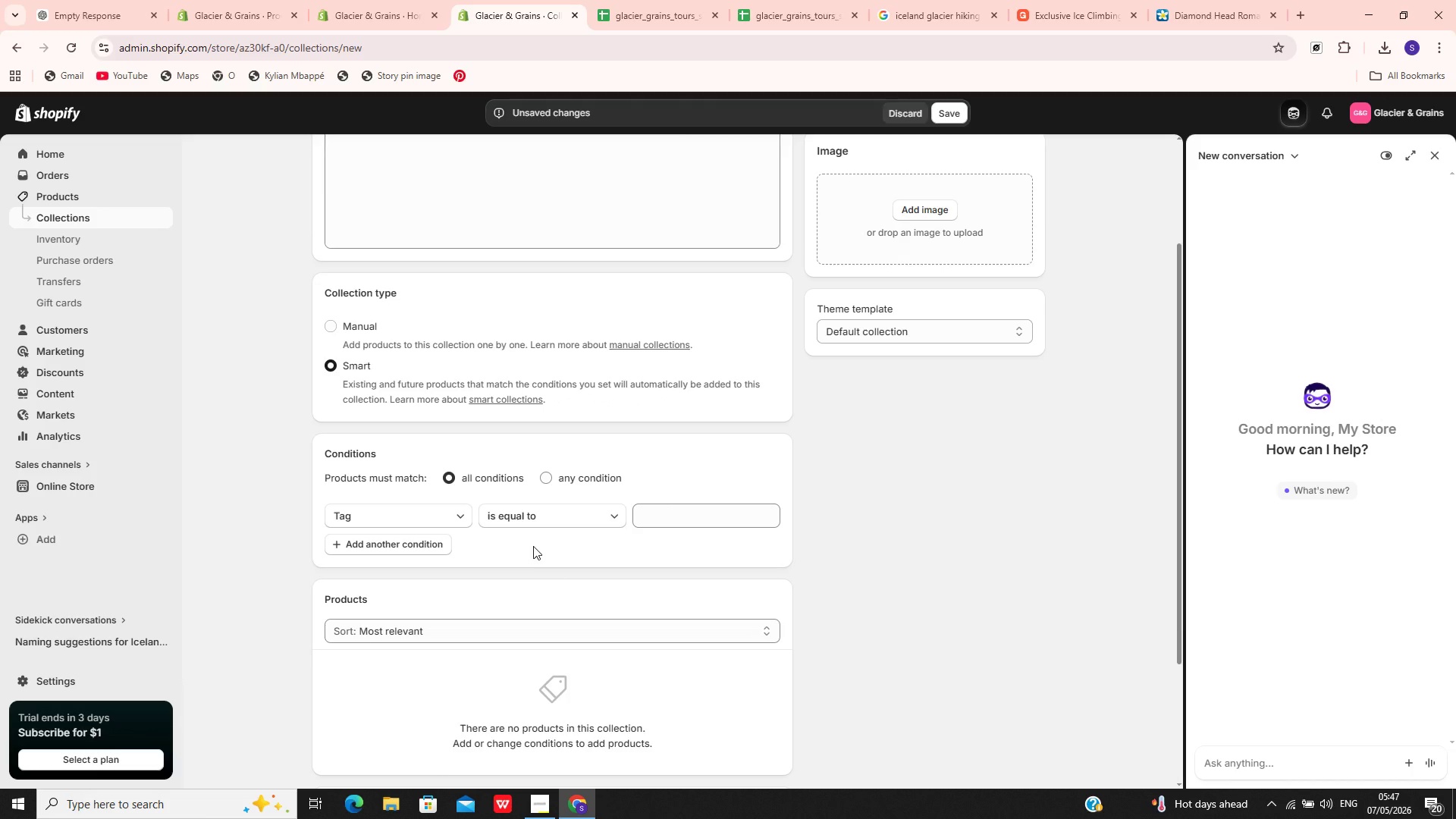 
wait(15.44)
 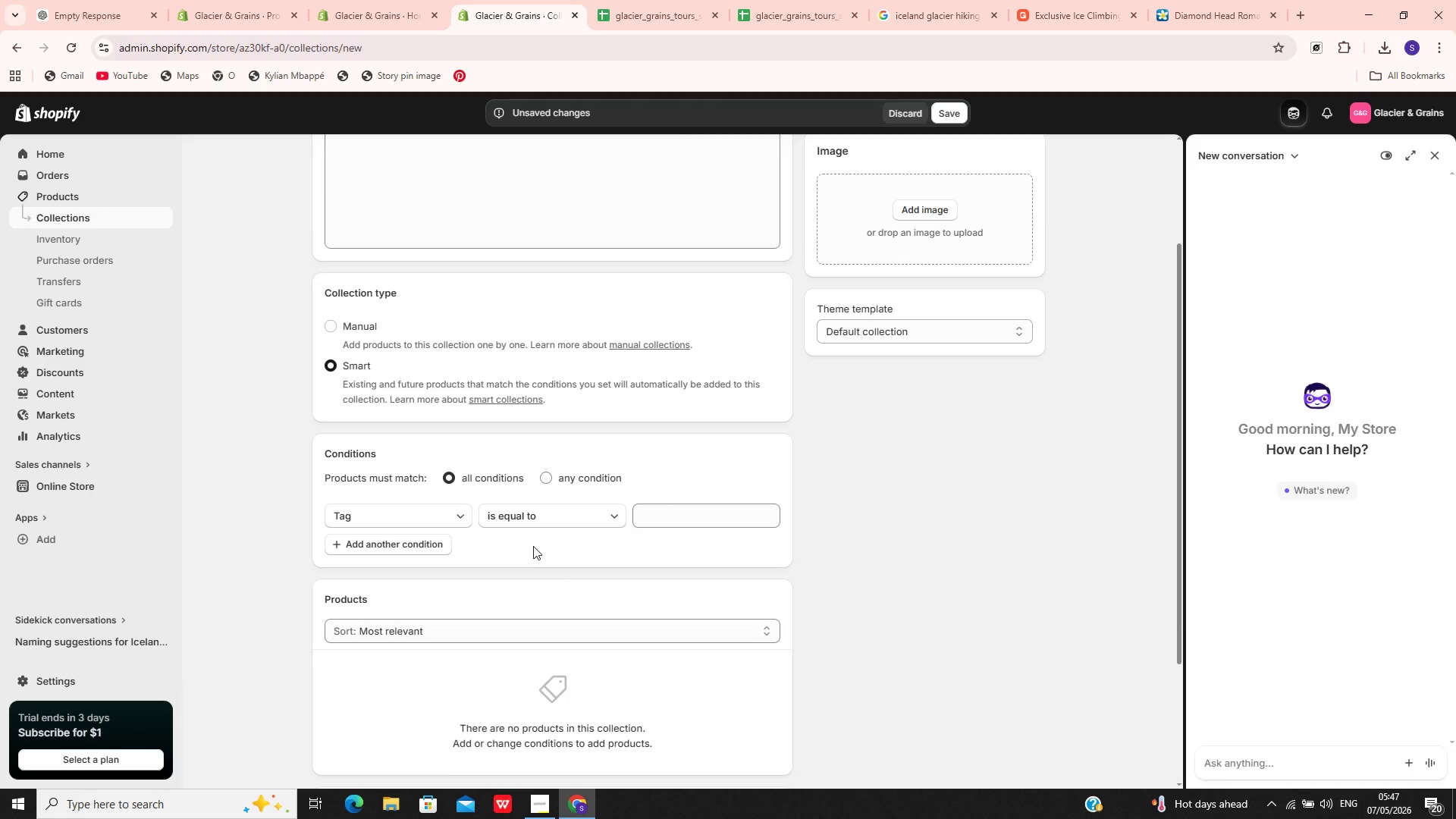 
left_click([391, 519])
 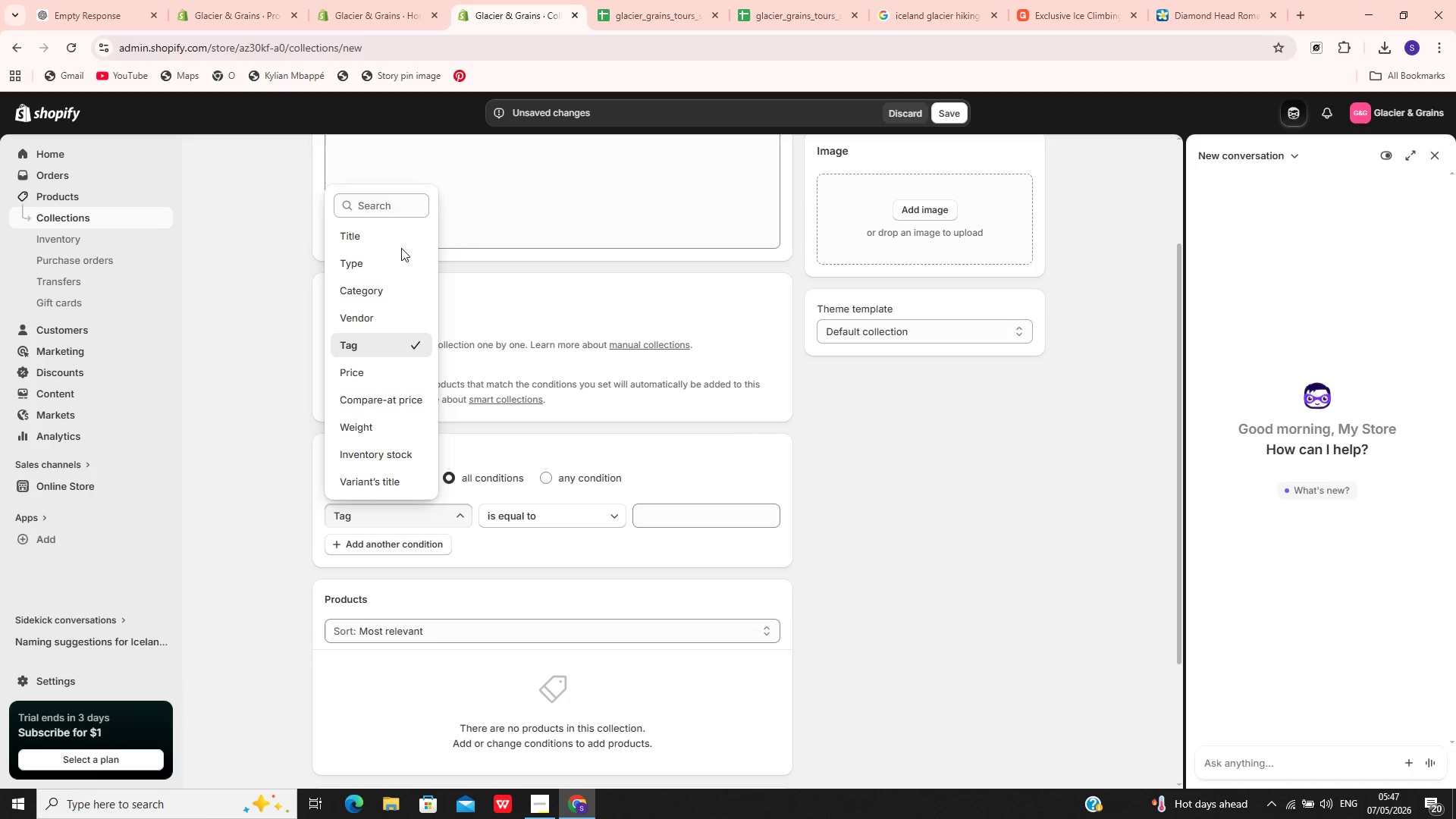 
wait(7.97)
 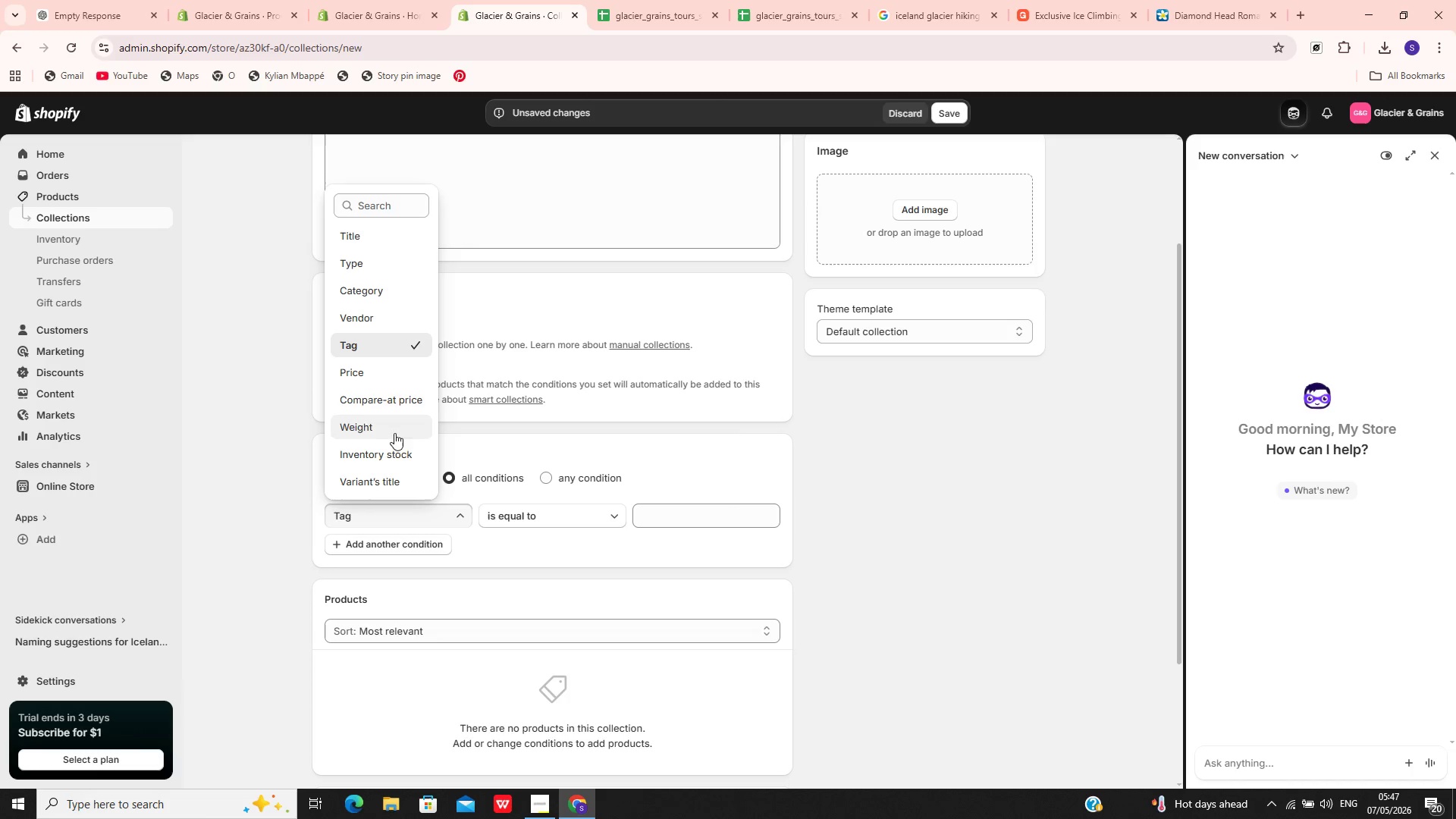 
left_click([368, 237])
 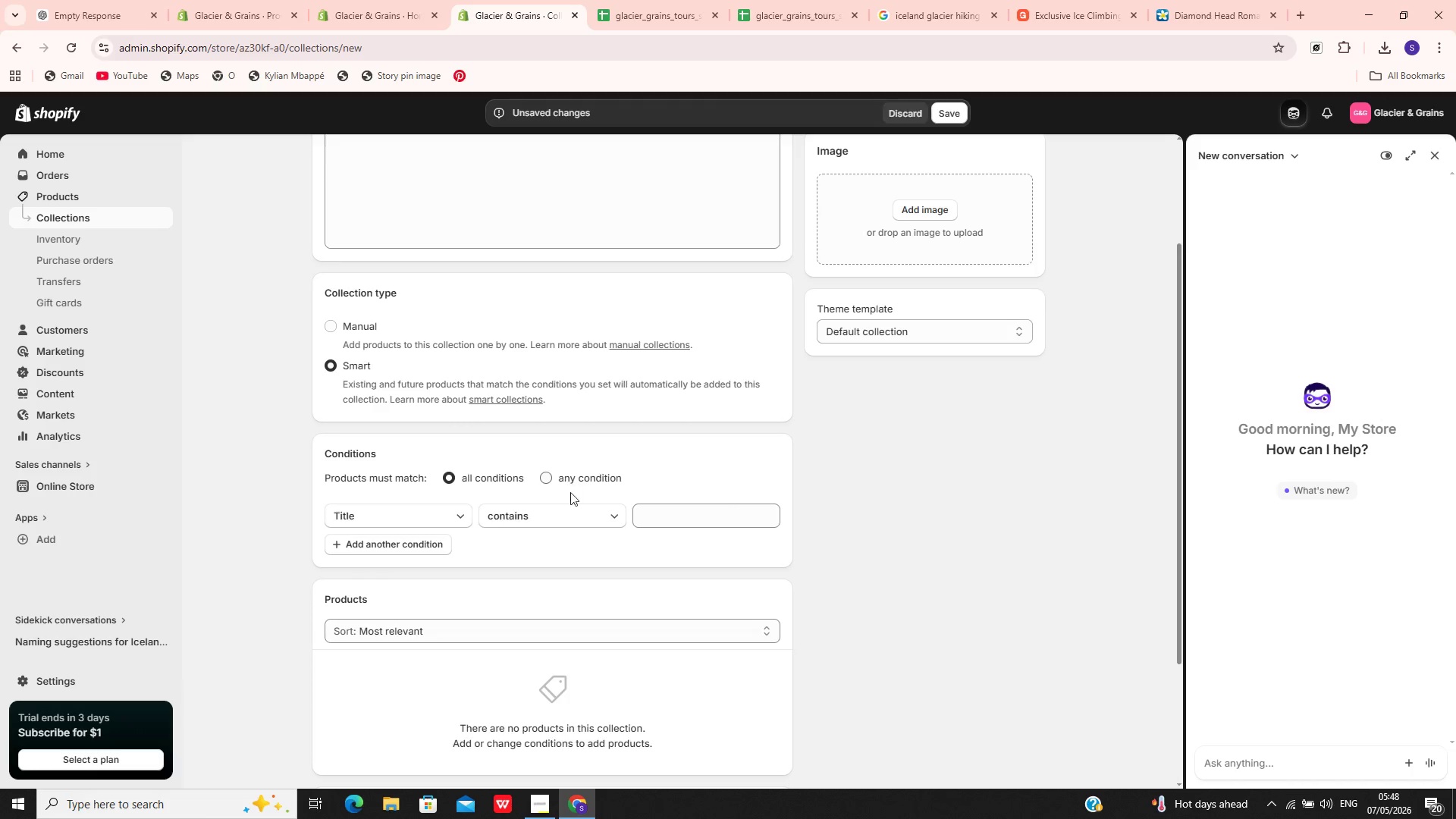 
left_click([573, 512])
 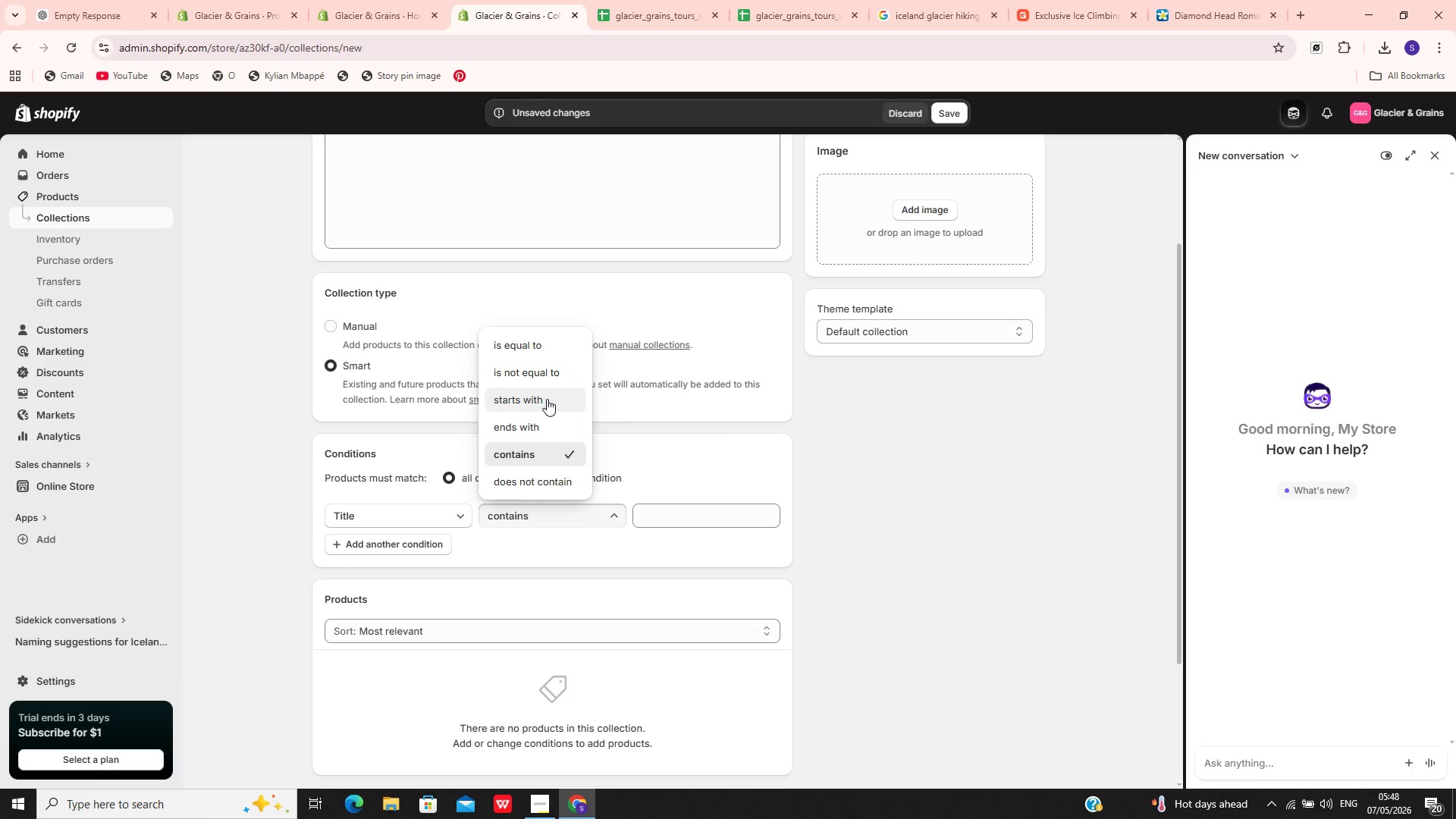 
left_click([554, 381])
 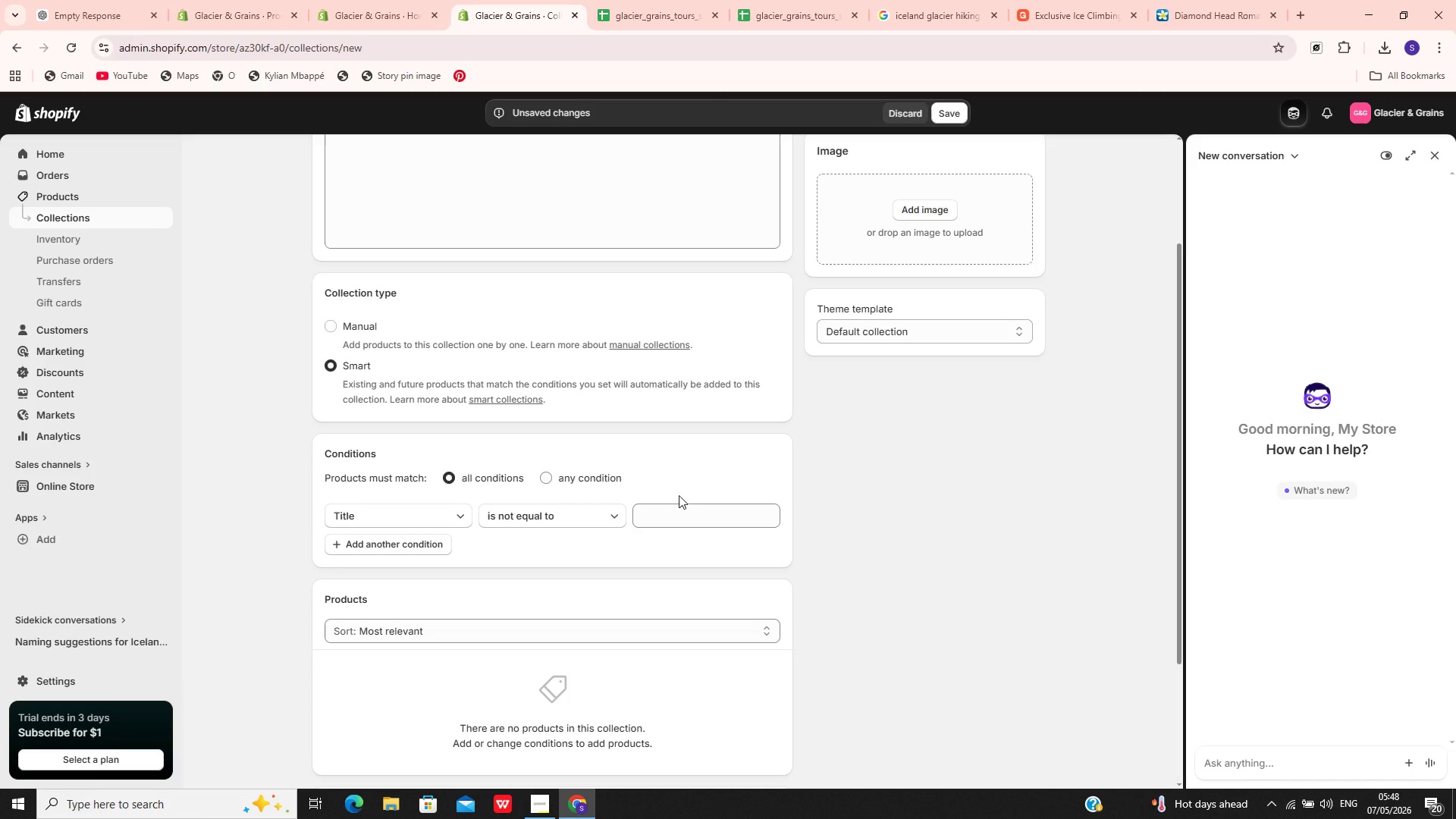 
left_click([679, 495])
 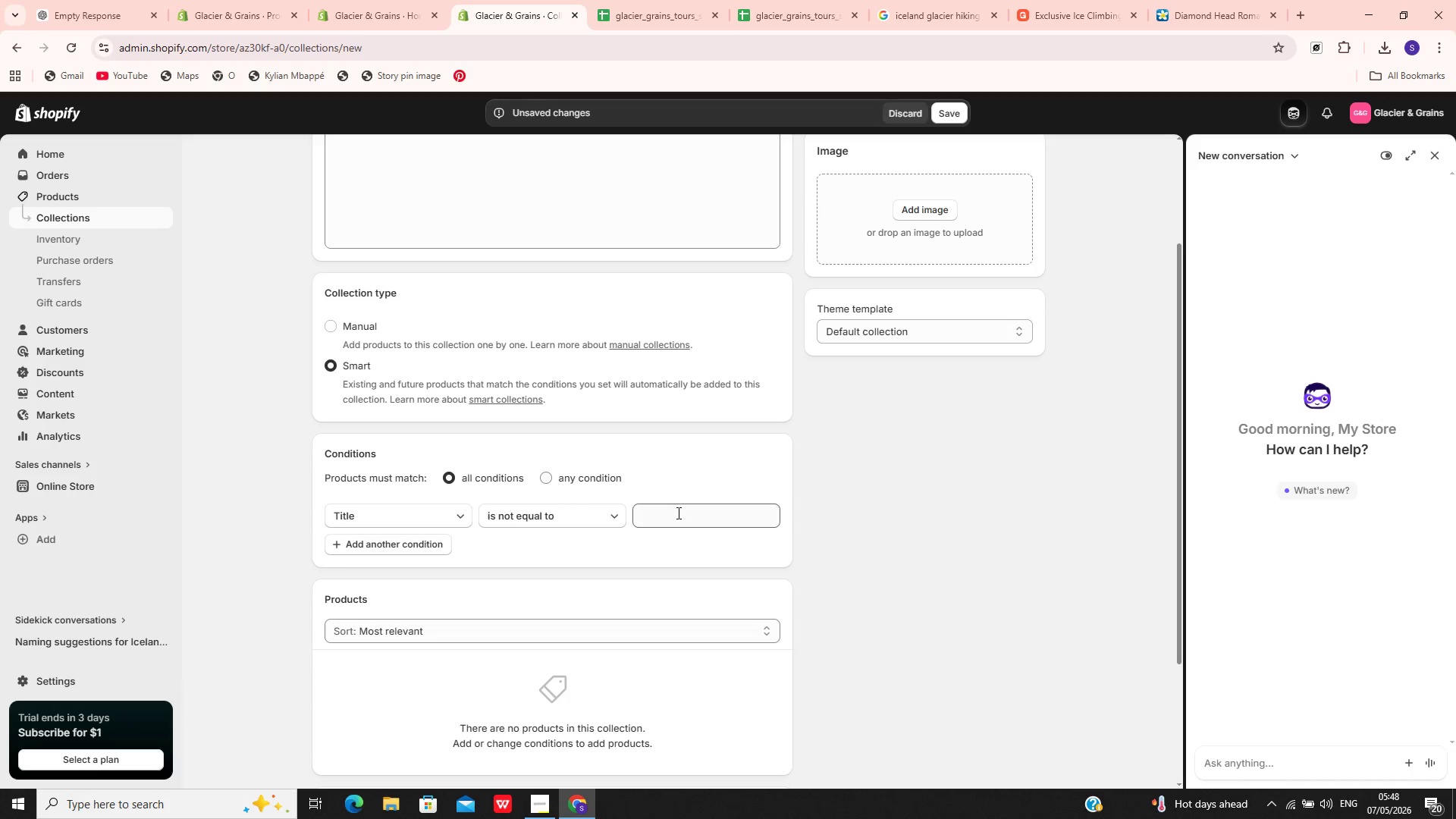 
left_click([677, 513])
 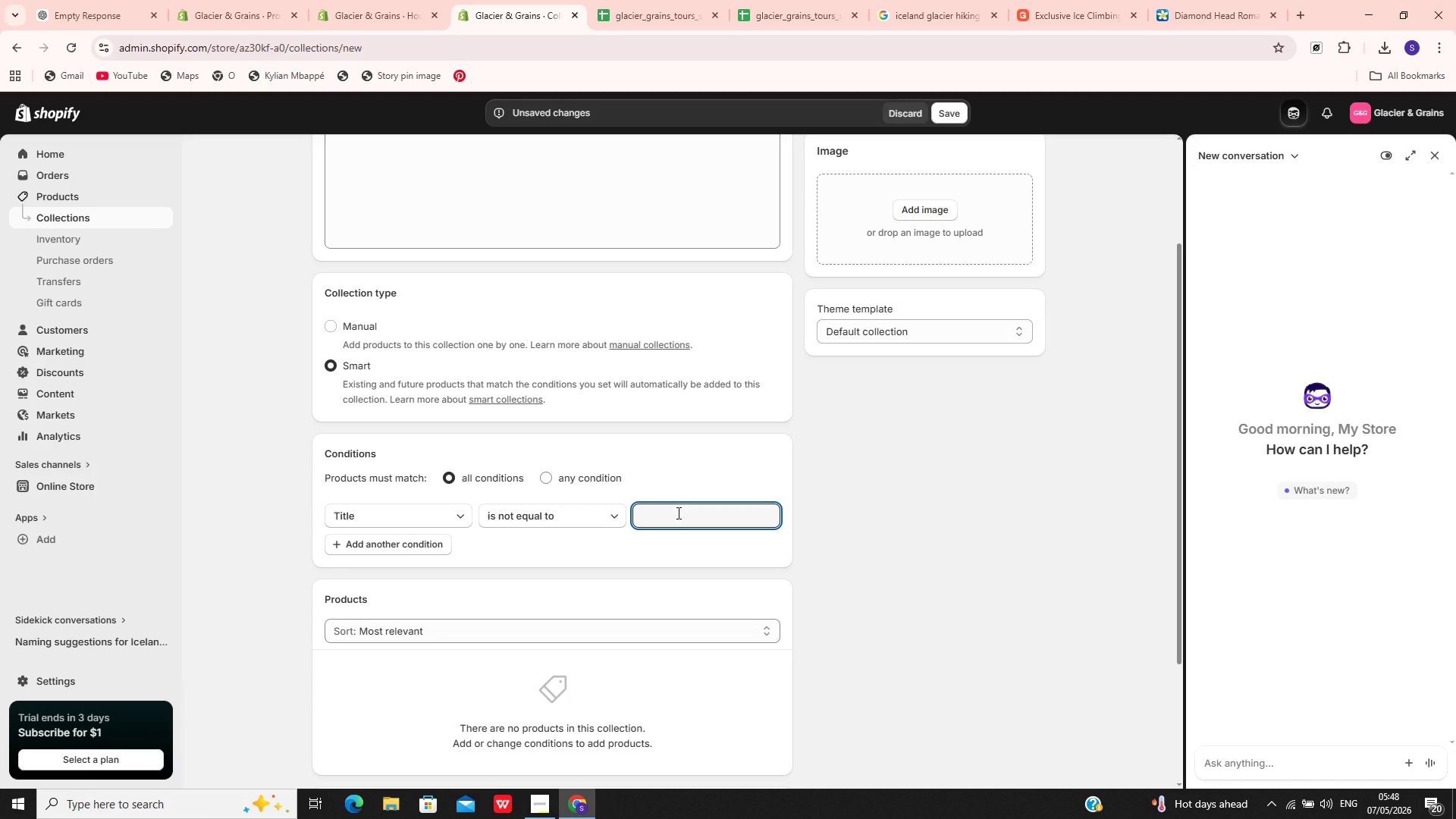 
type(empty)
 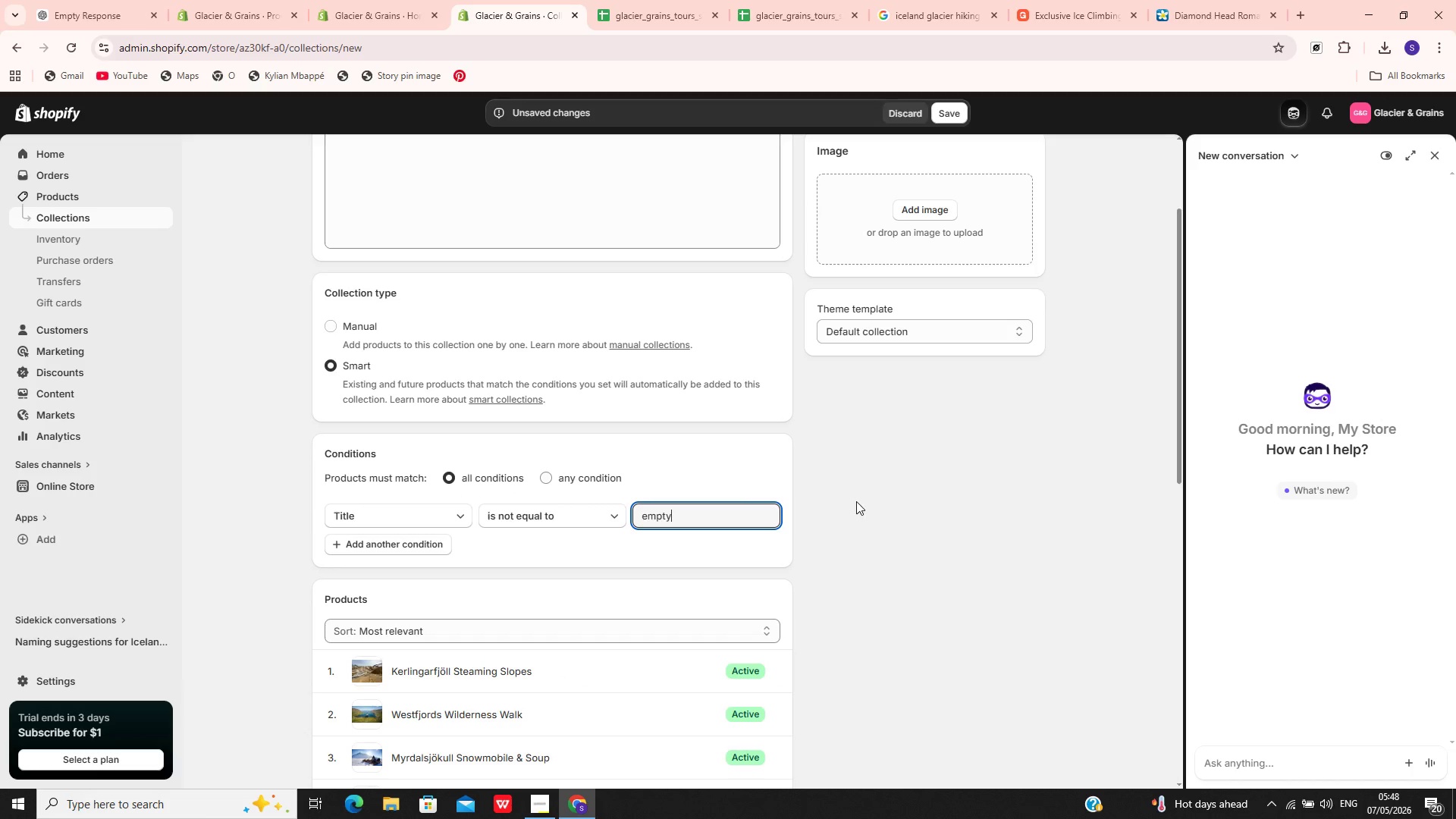 
left_click([858, 500])
 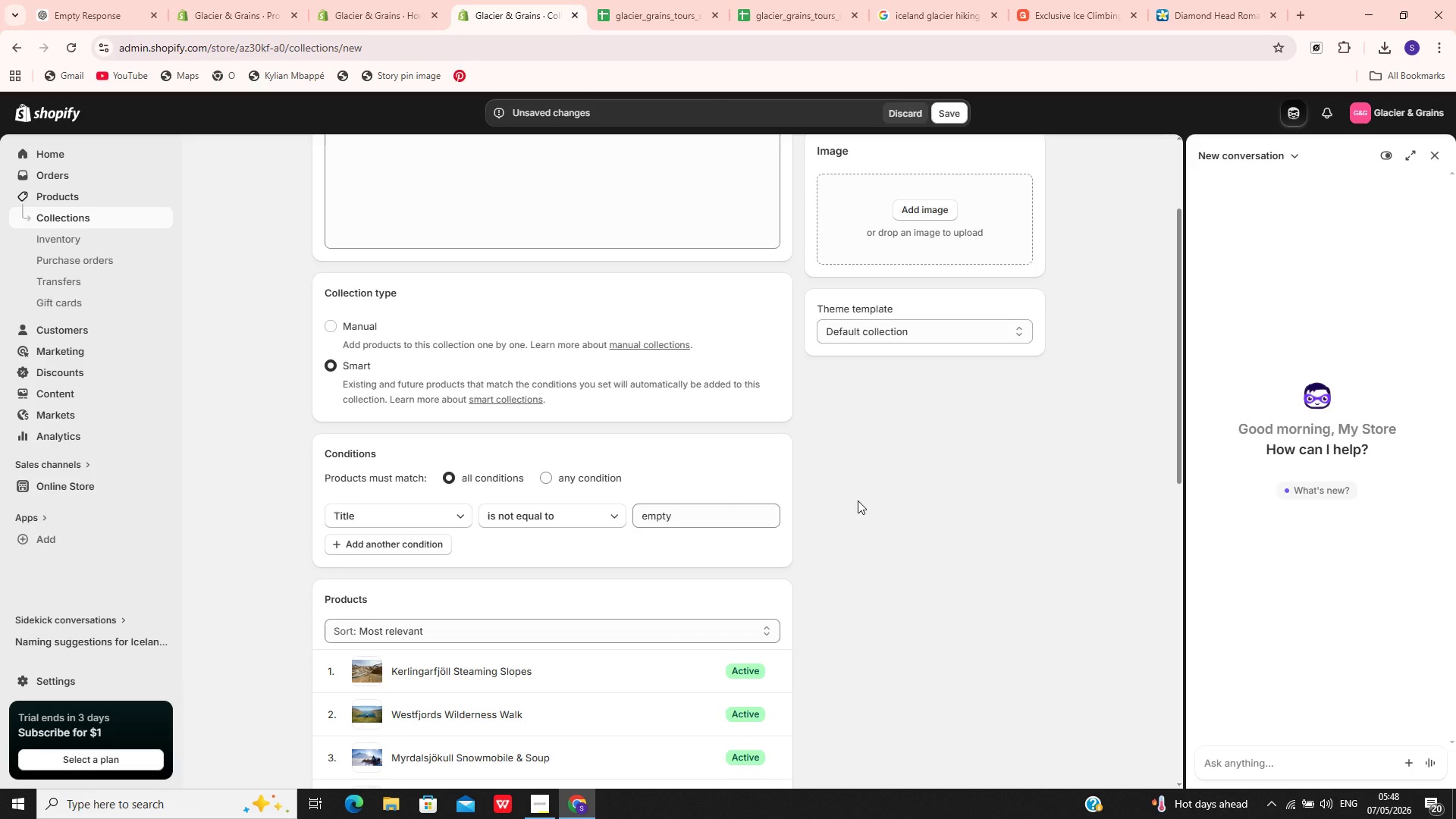 
wait(7.45)
 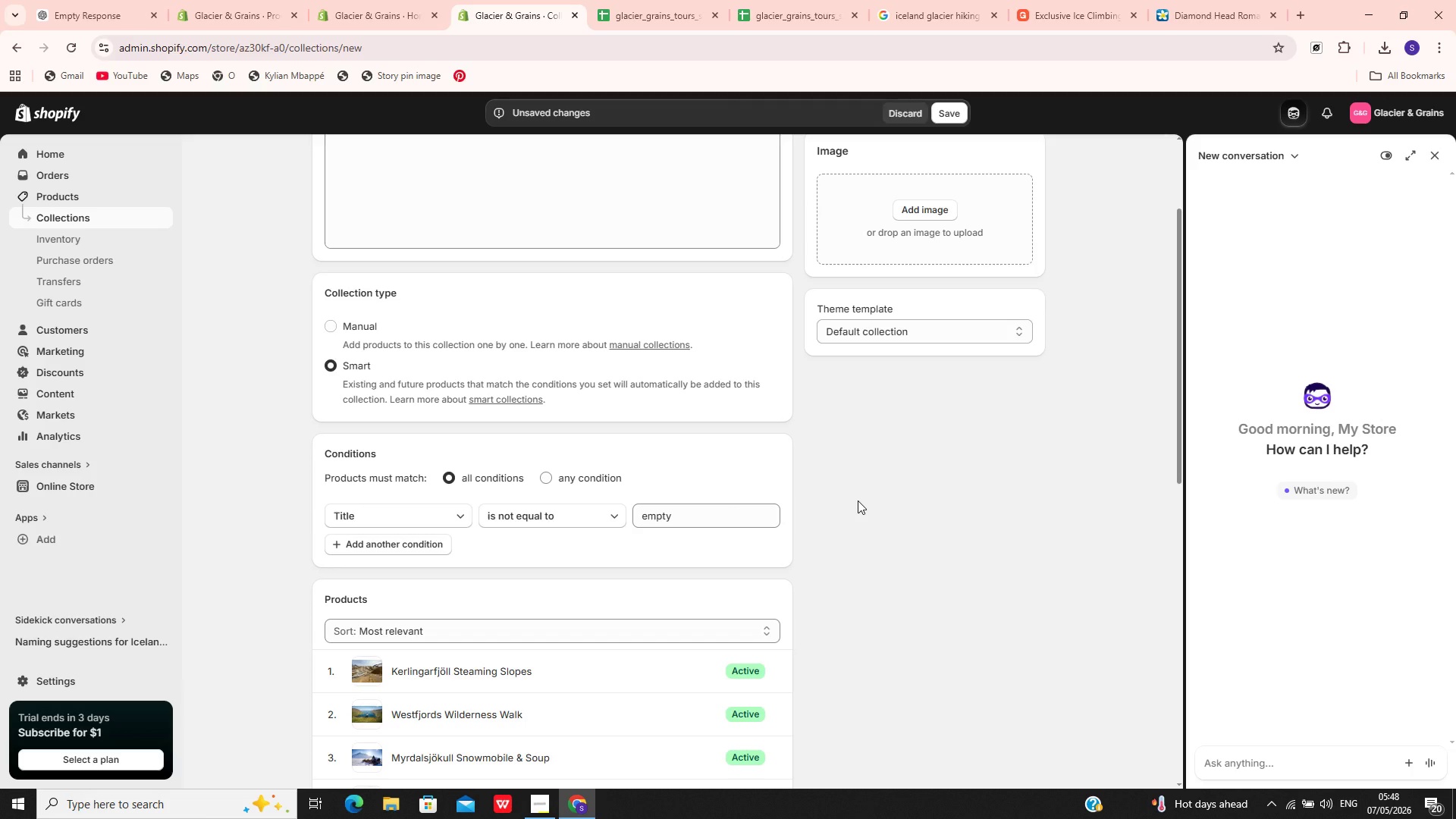 
mouse_move([655, 541])
 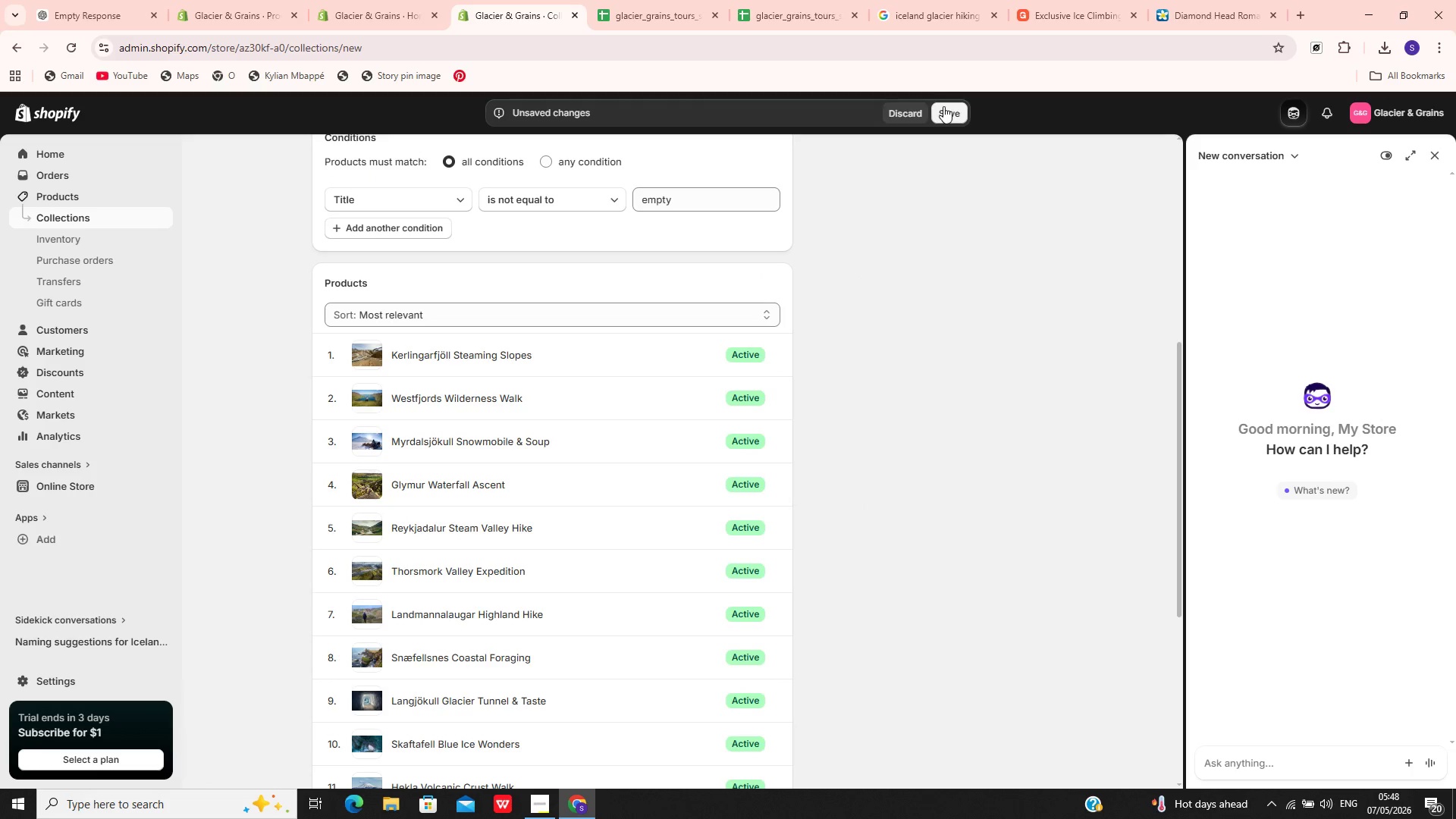 
left_click([943, 106])
 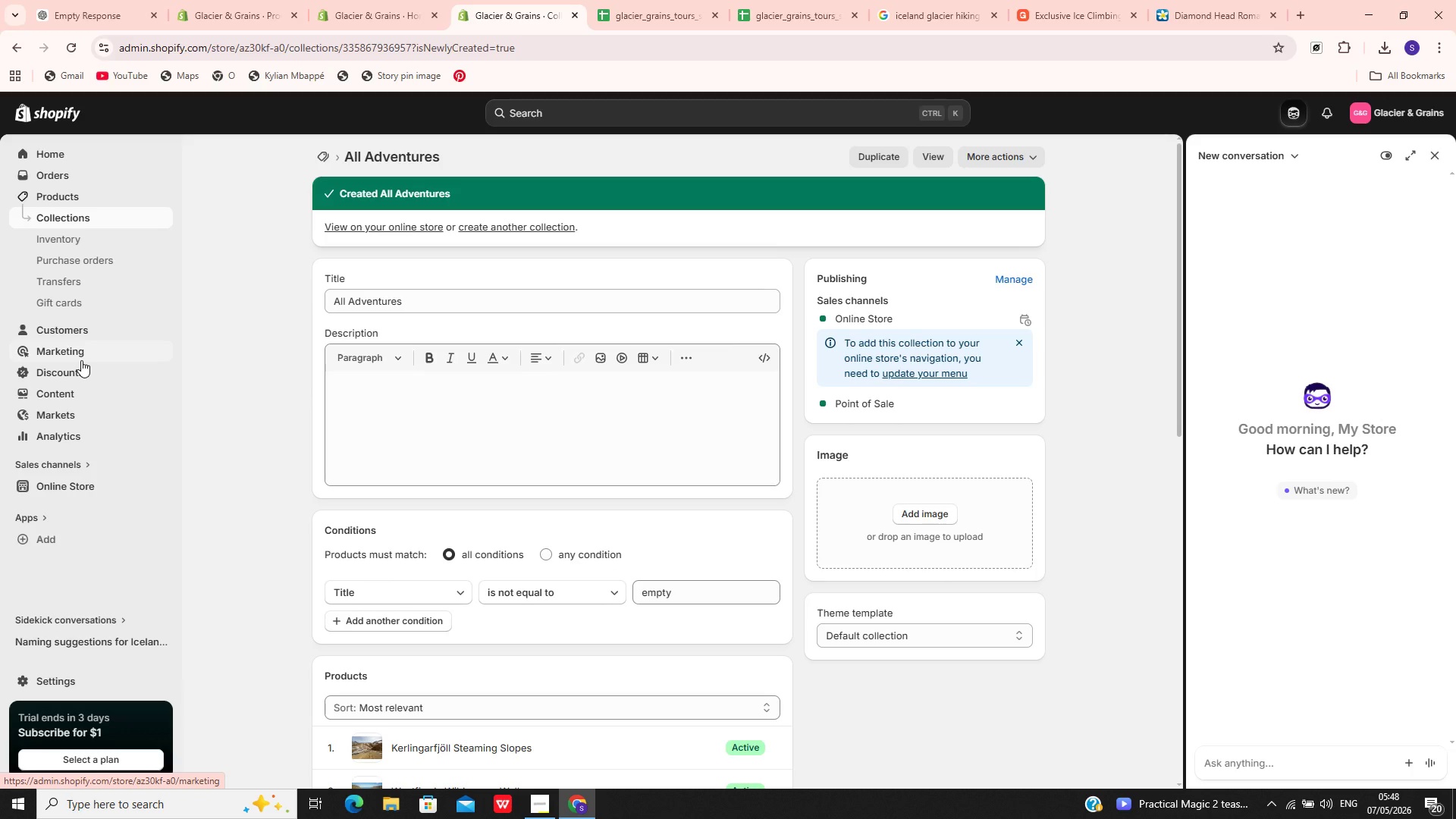 
wait(37.8)
 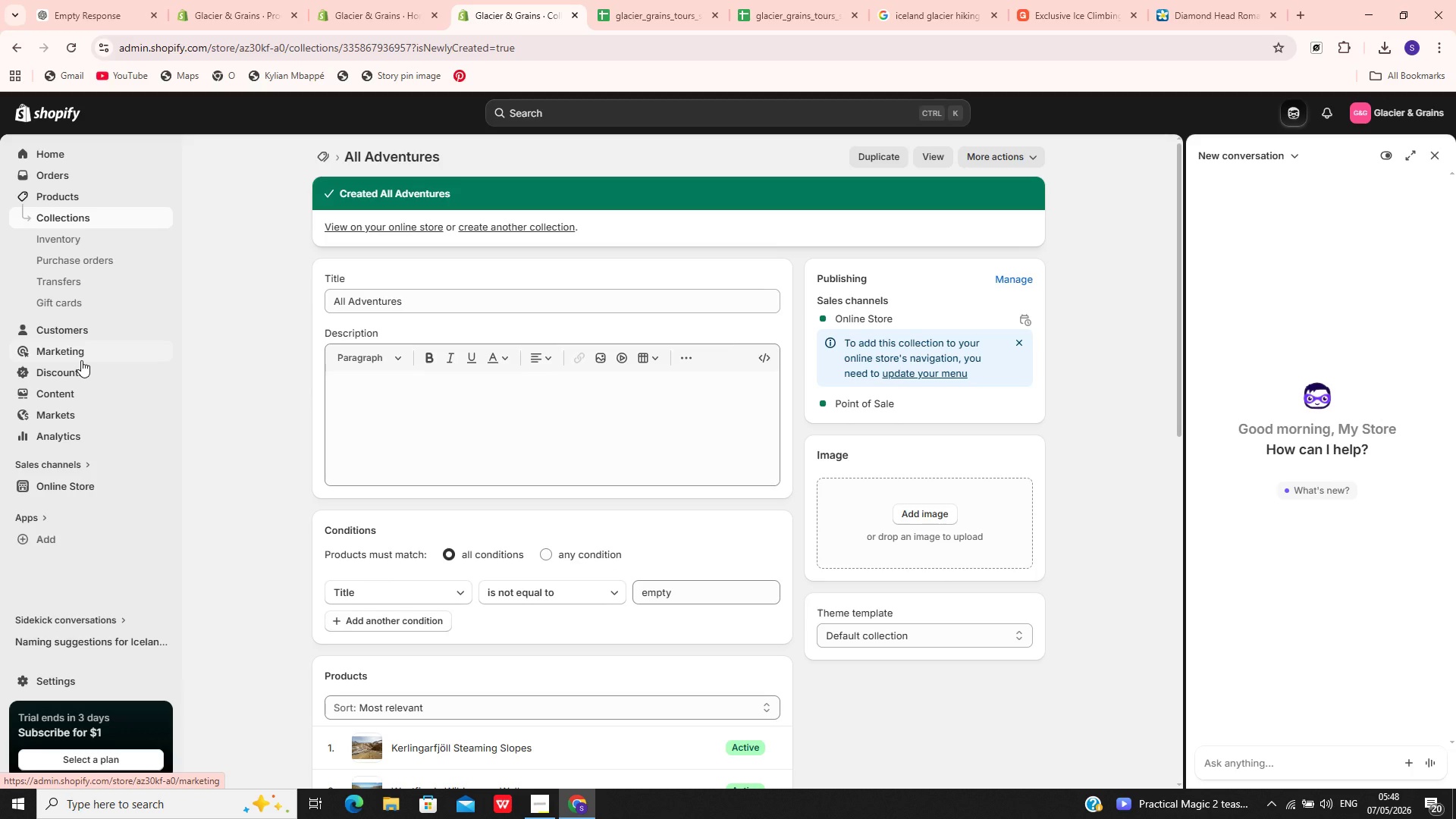 
left_click([97, 479])
 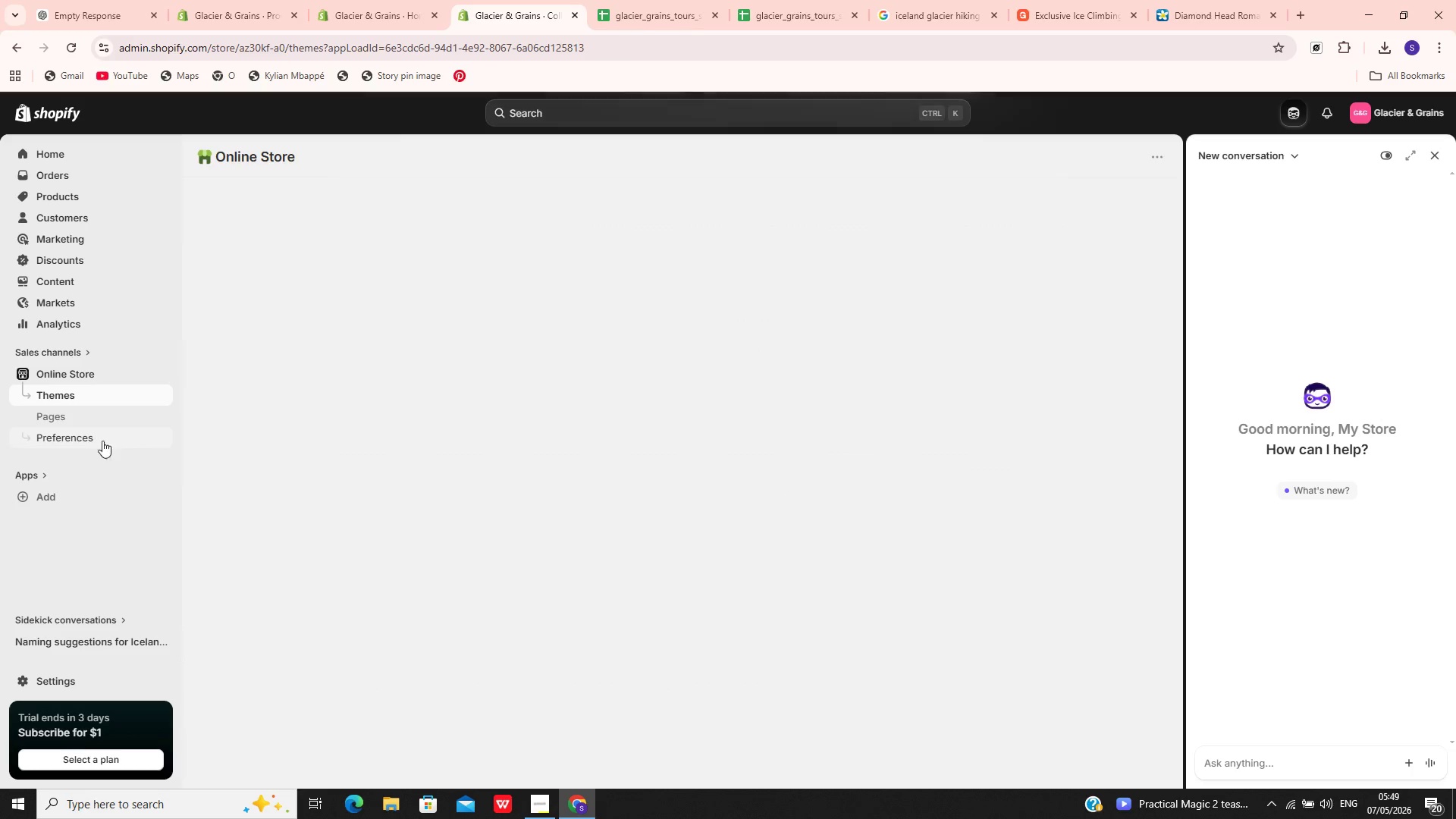 
left_click([54, 410])
 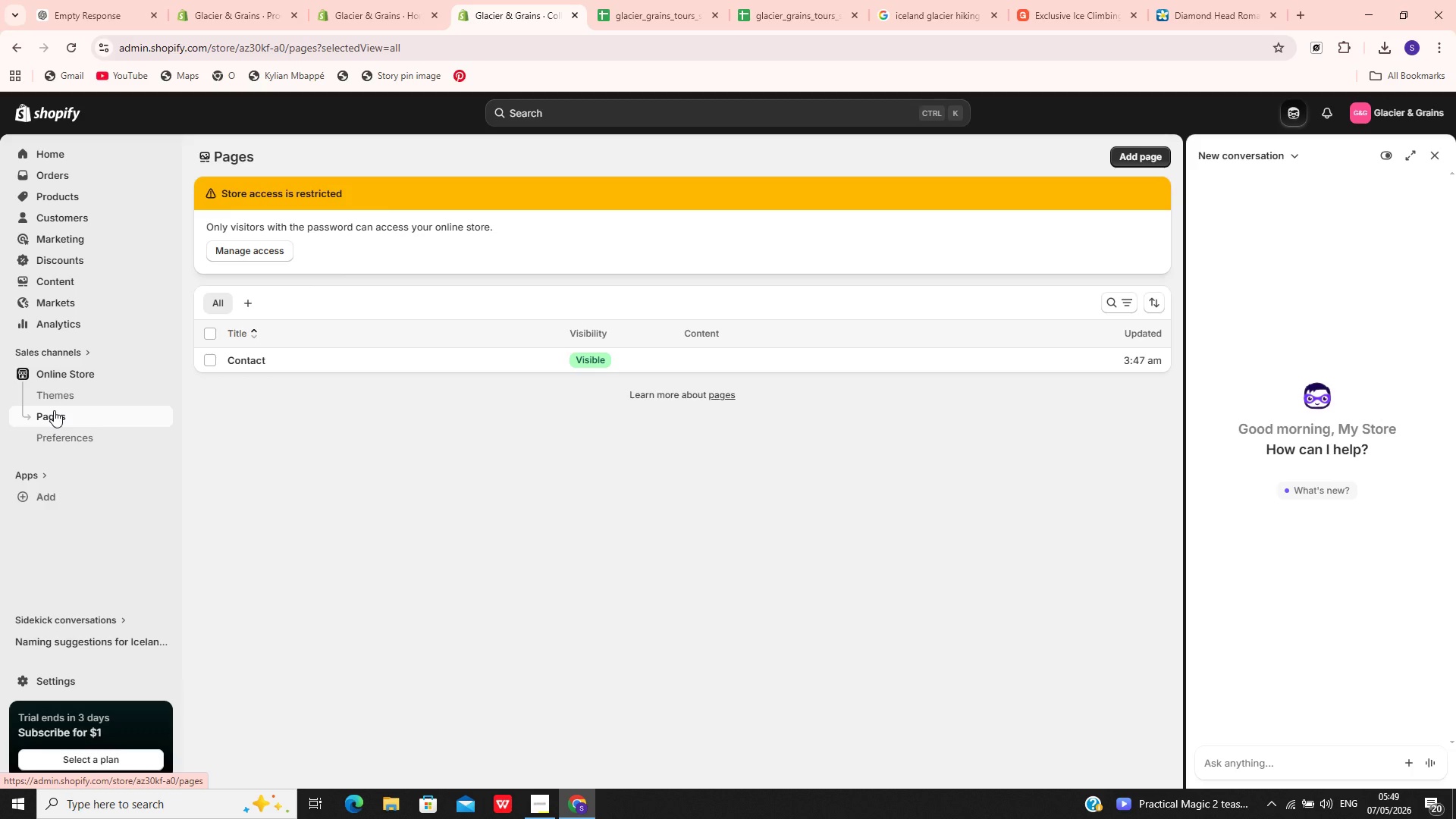 
wait(9.95)
 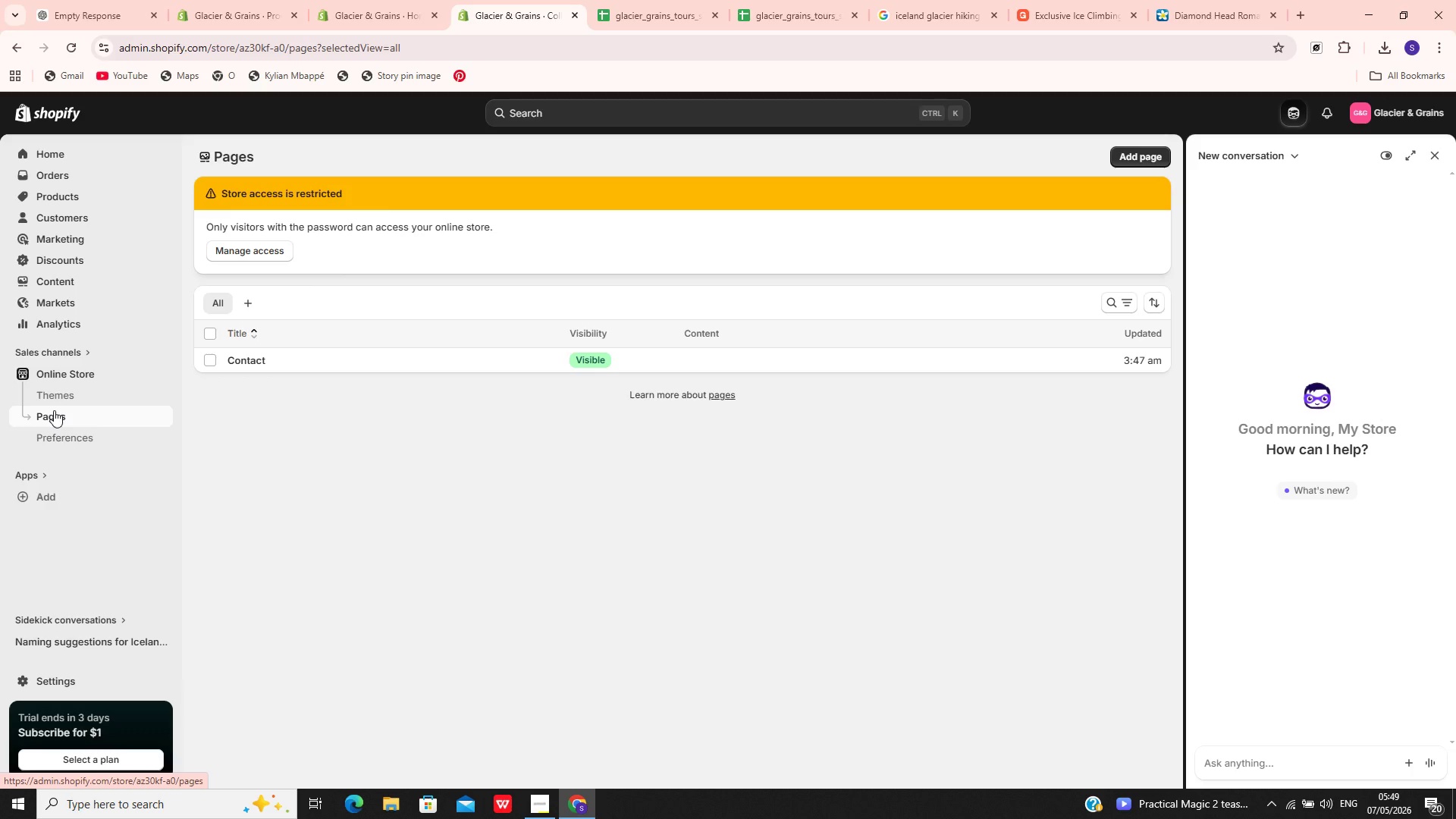 
left_click([72, 0])
 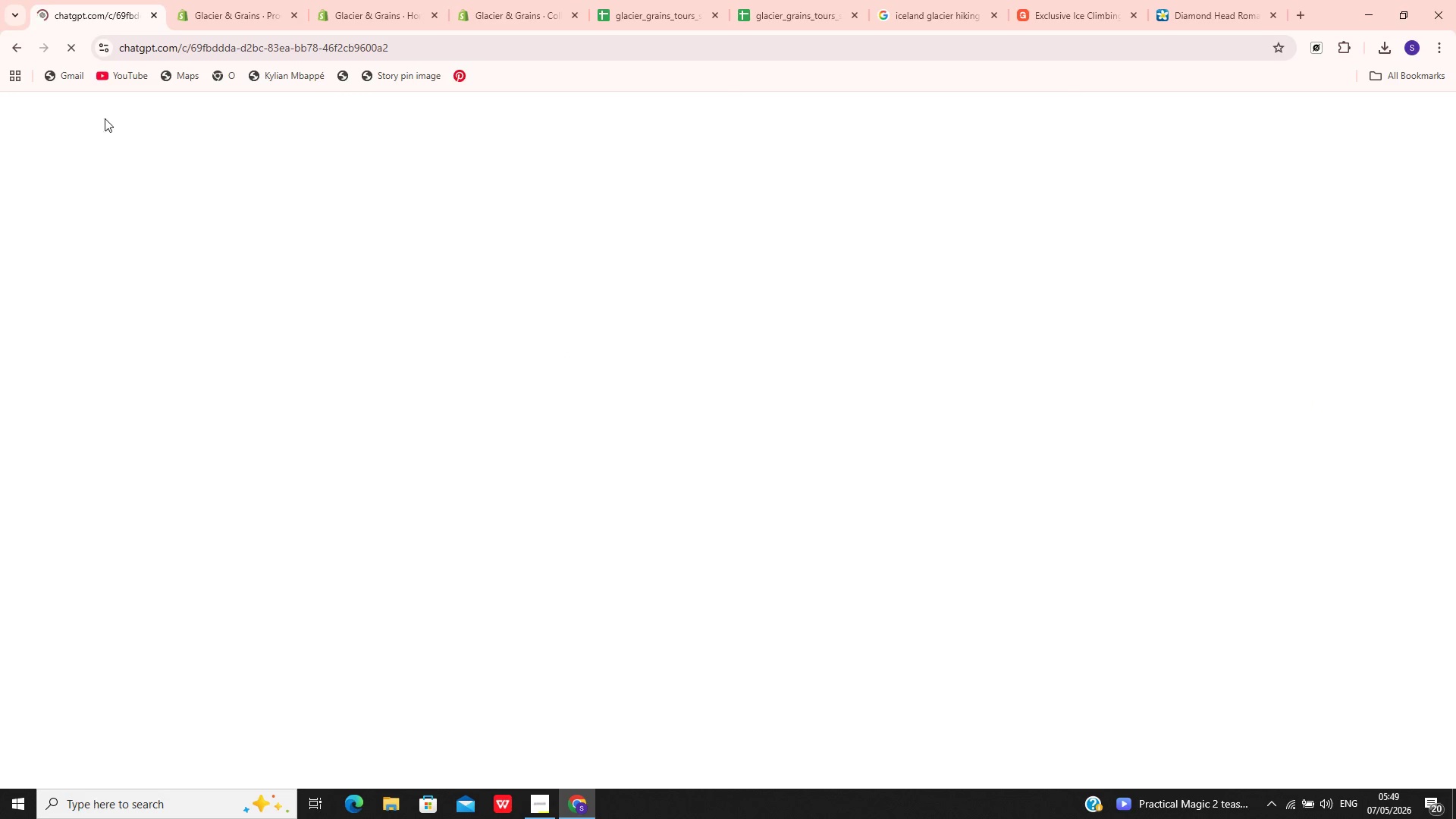 
mouse_move([144, 209])
 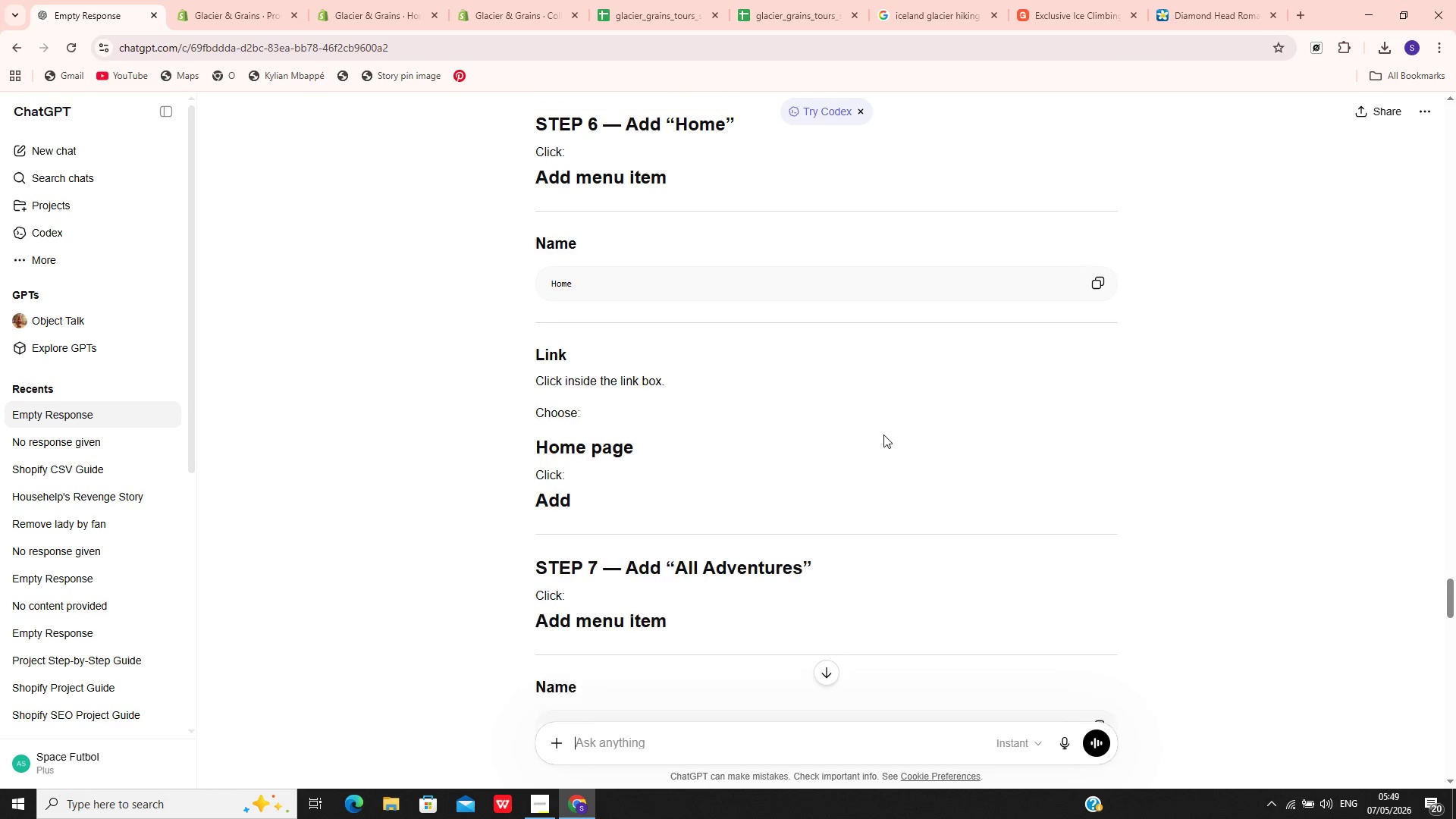 
wait(28.4)
 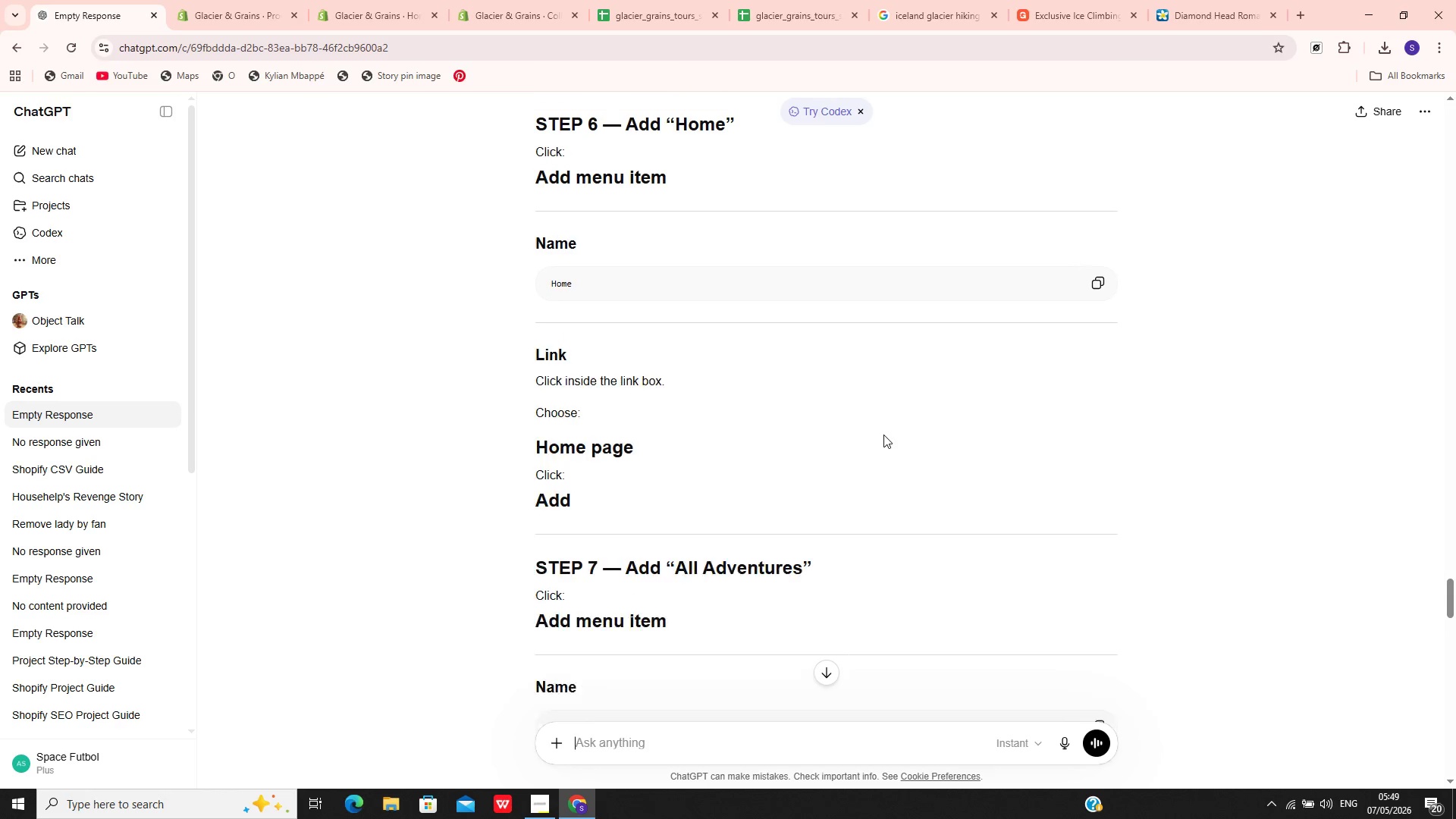 
mouse_move([1062, 370])
 